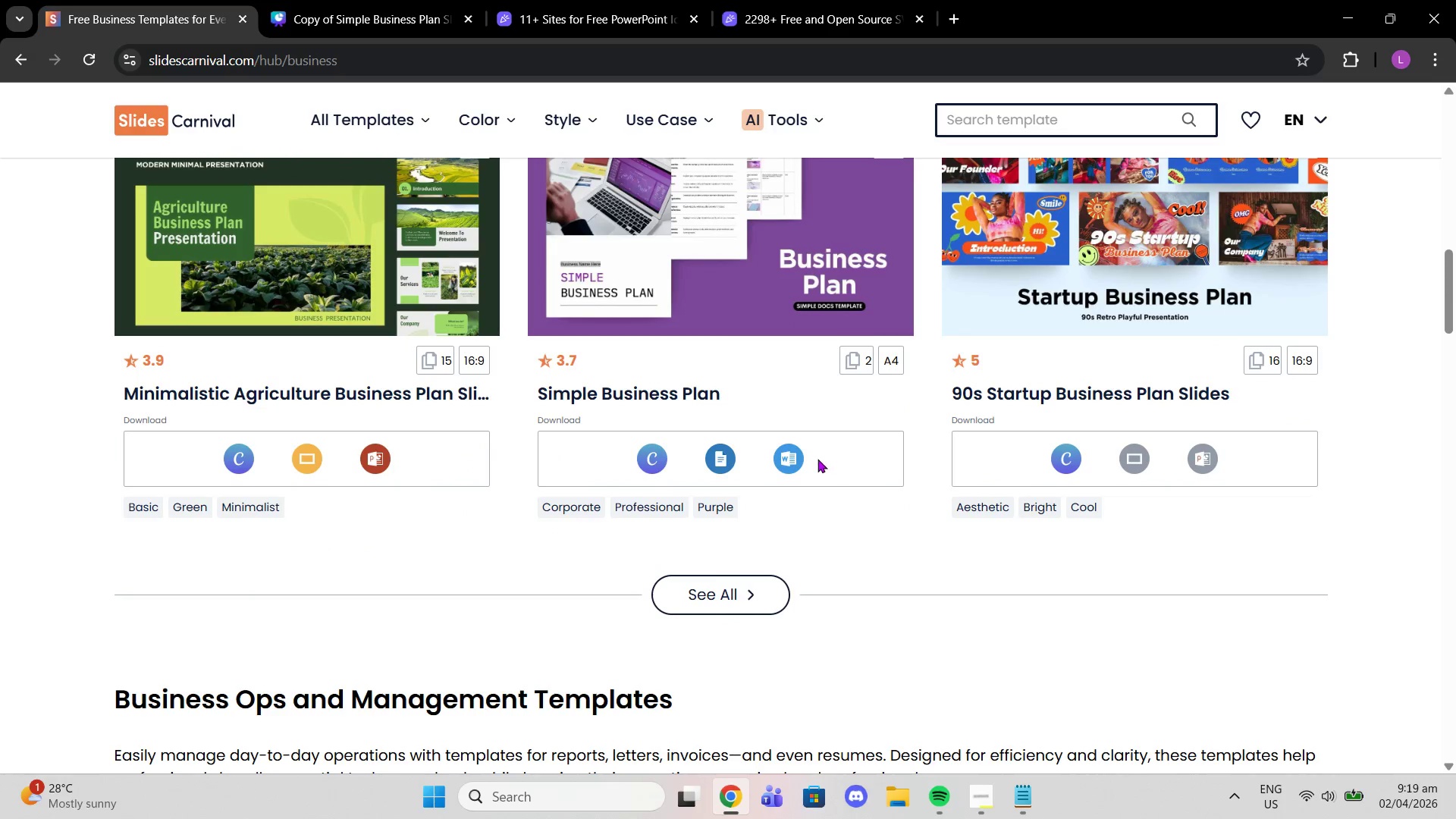 
scroll: coordinate [829, 424], scroll_direction: up, amount: 6.0
 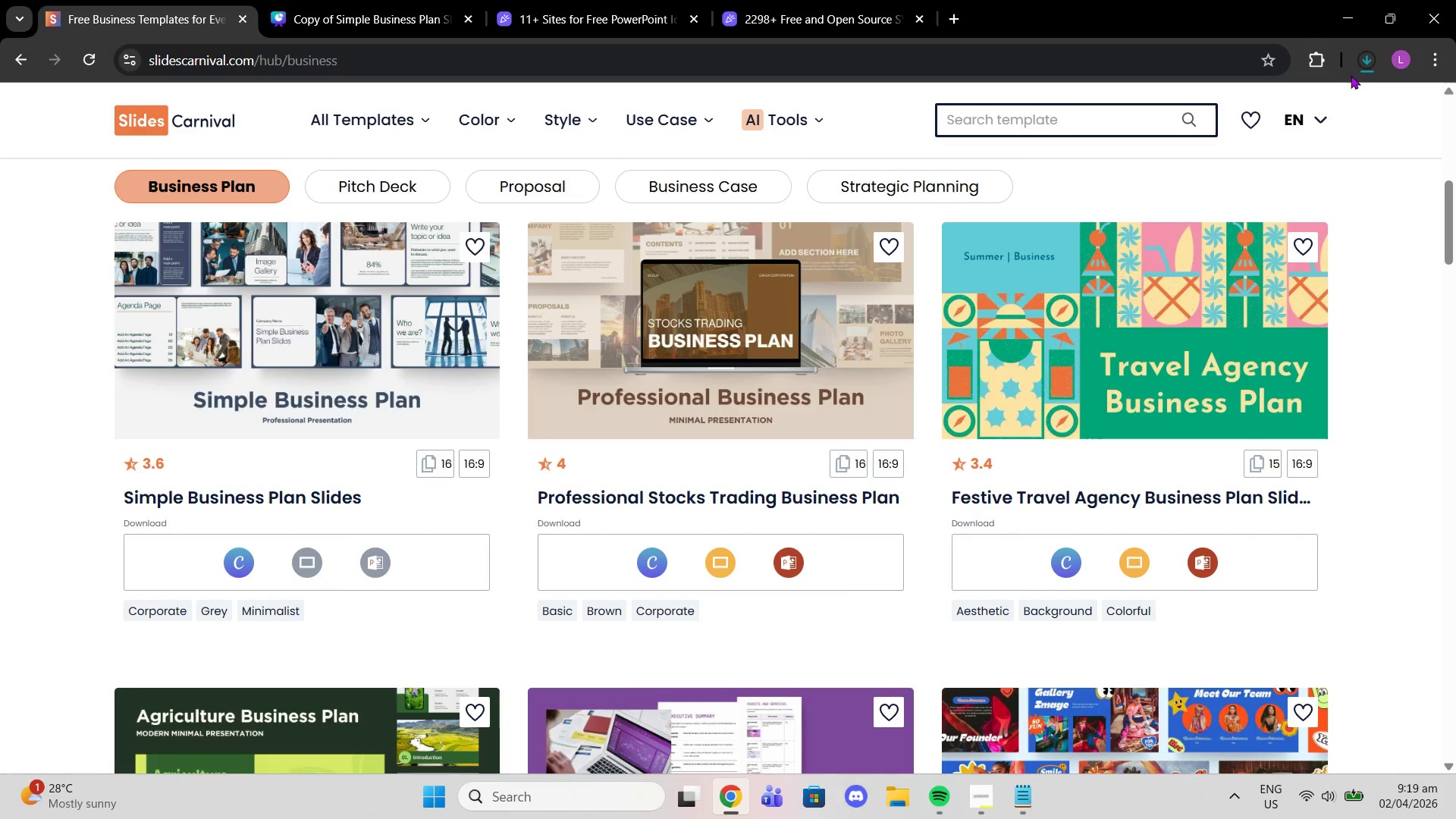 
left_click([1358, 75])
 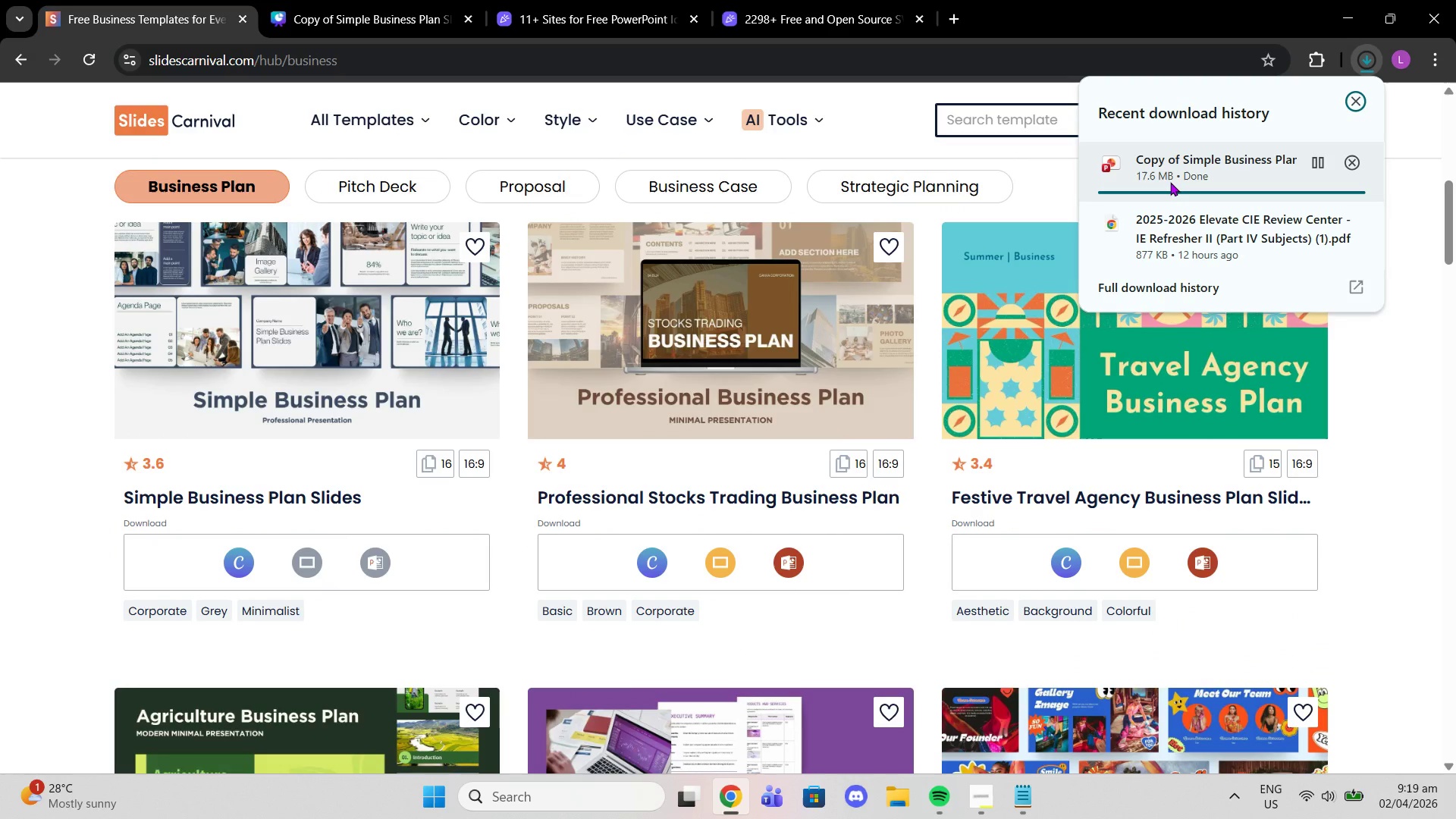 
left_click([1213, 165])
 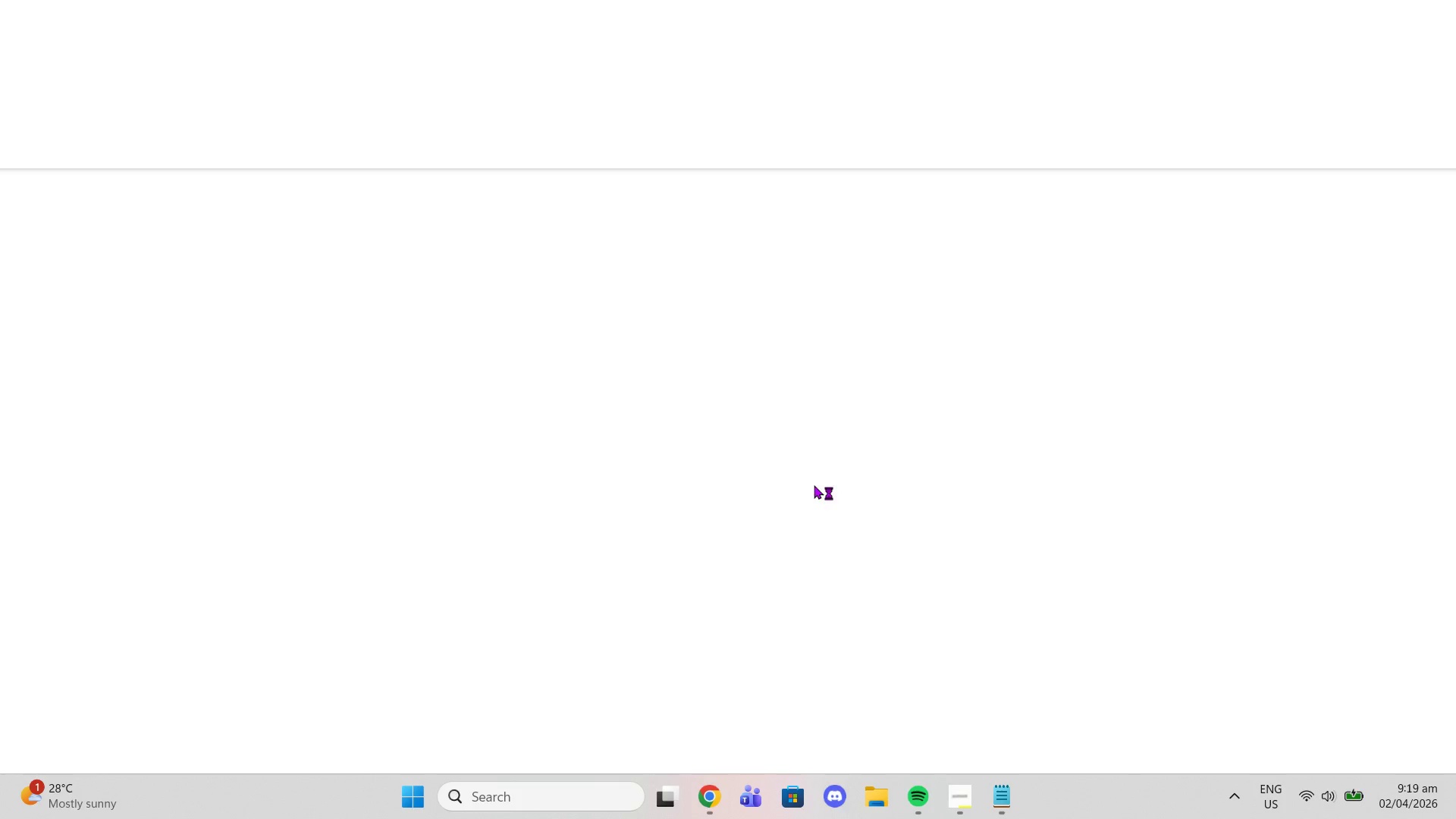 
wait(7.23)
 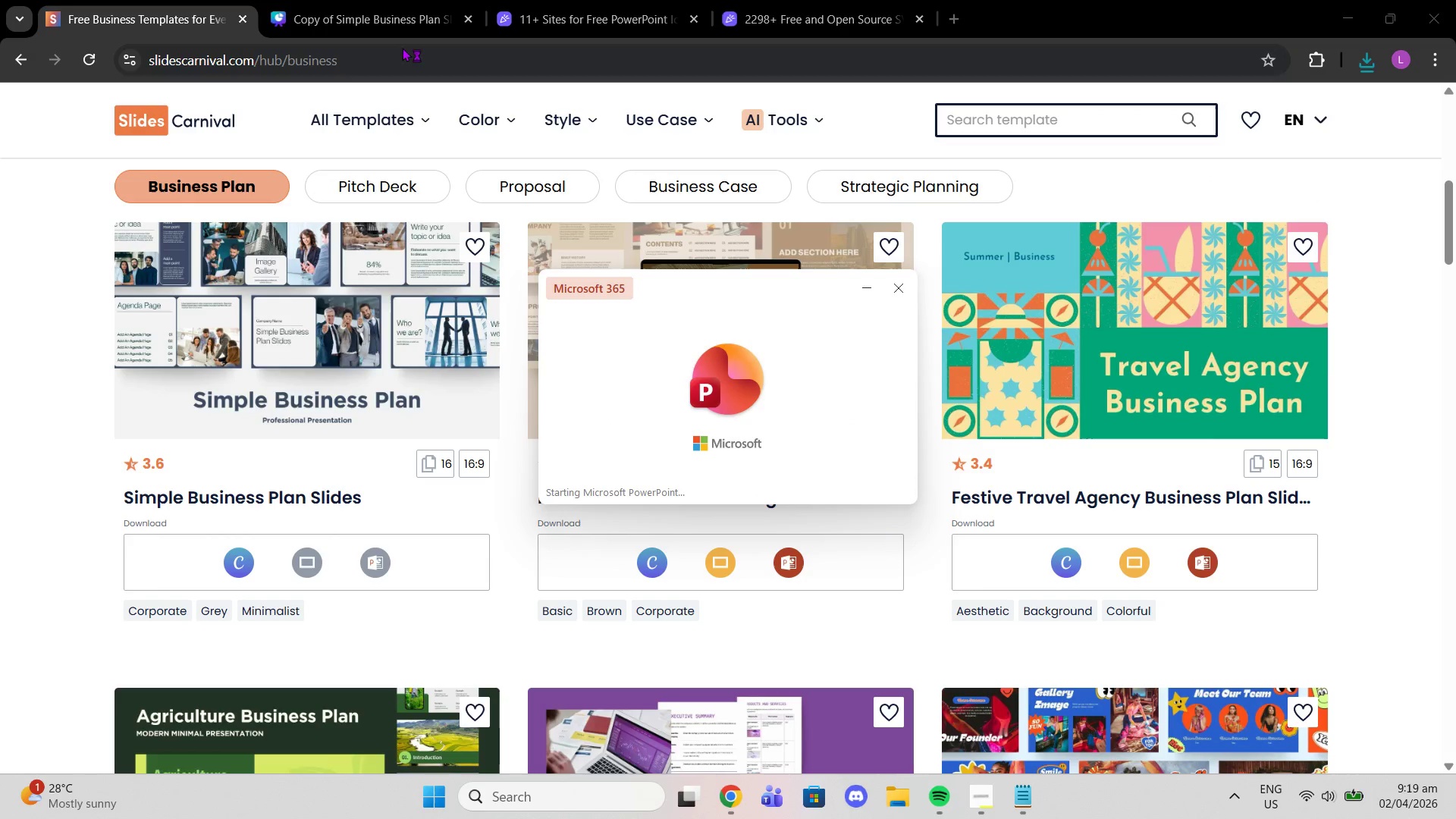 
left_click([782, 81])
 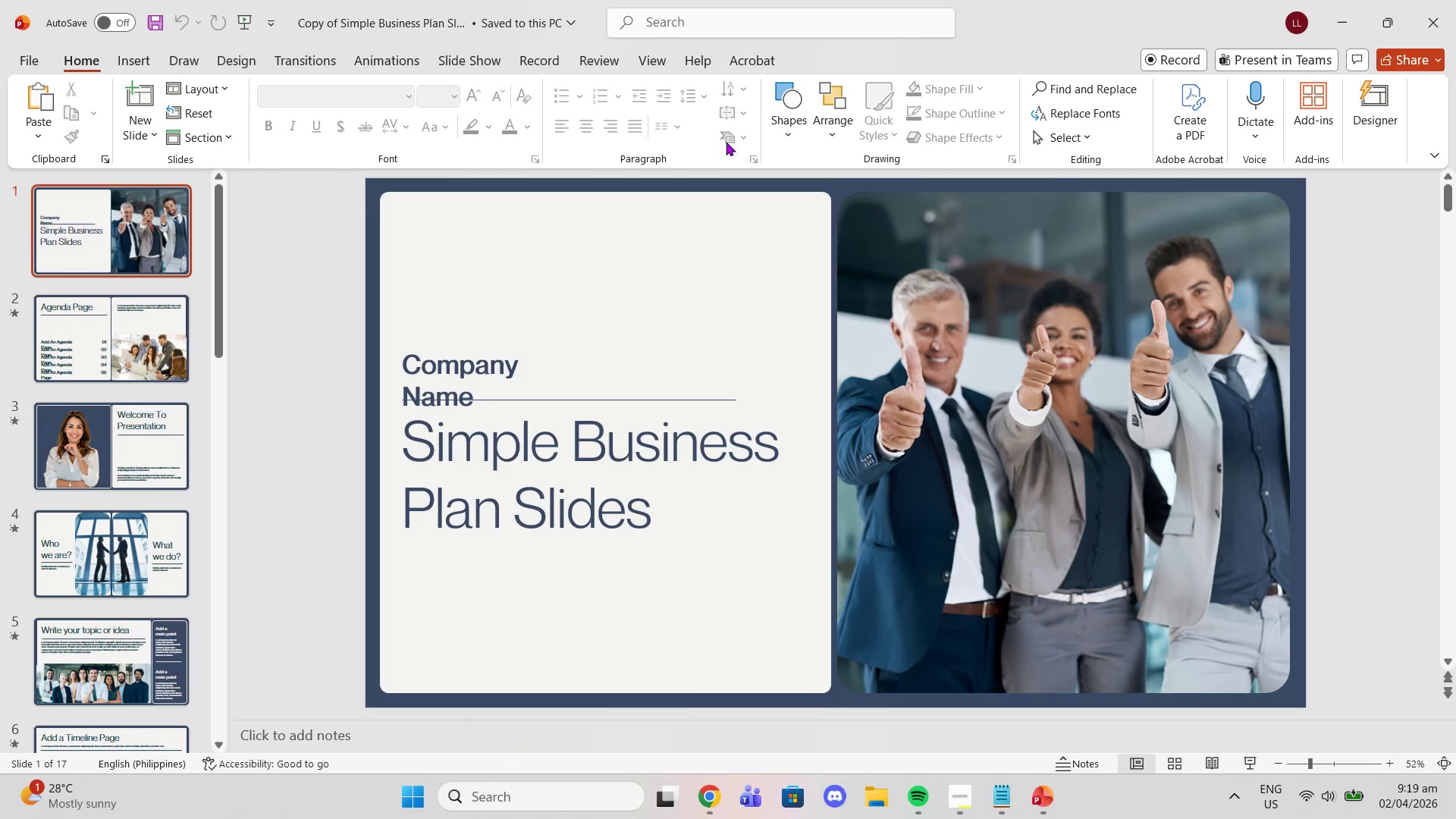 
scroll: coordinate [724, 413], scroll_direction: up, amount: 2.0
 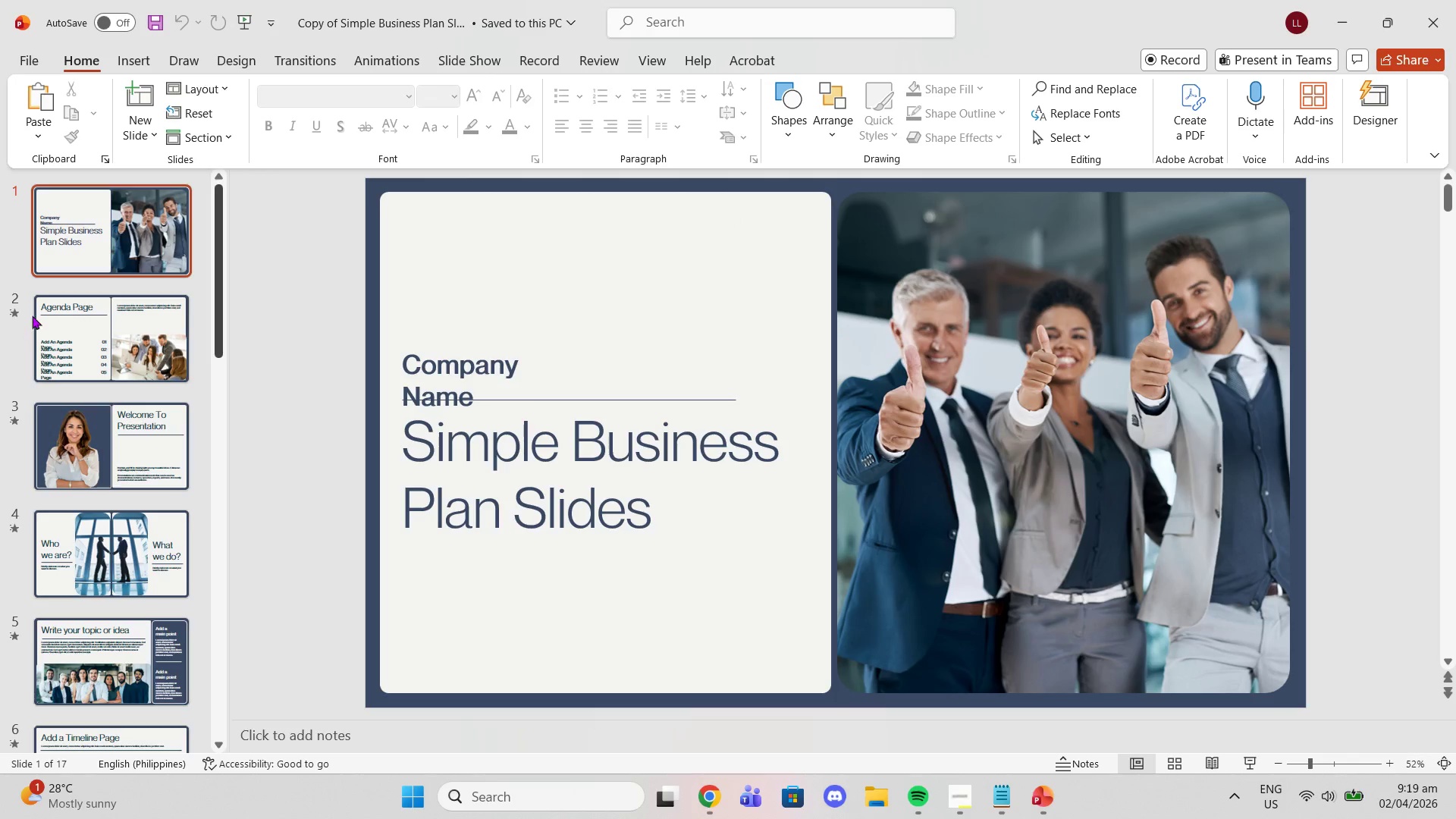 
scroll: coordinate [60, 312], scroll_direction: down, amount: 2.0
 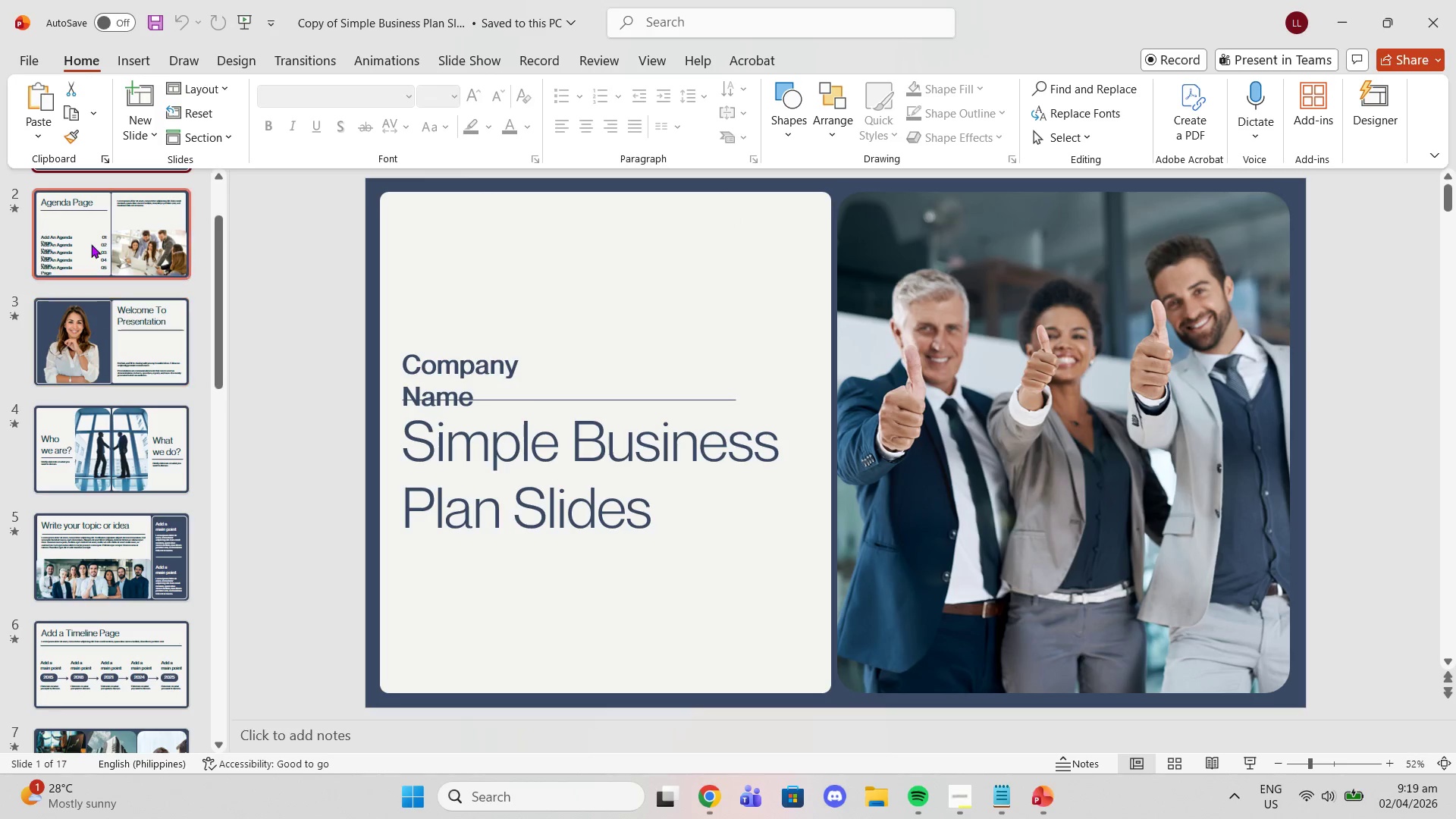 
left_click([91, 243])
 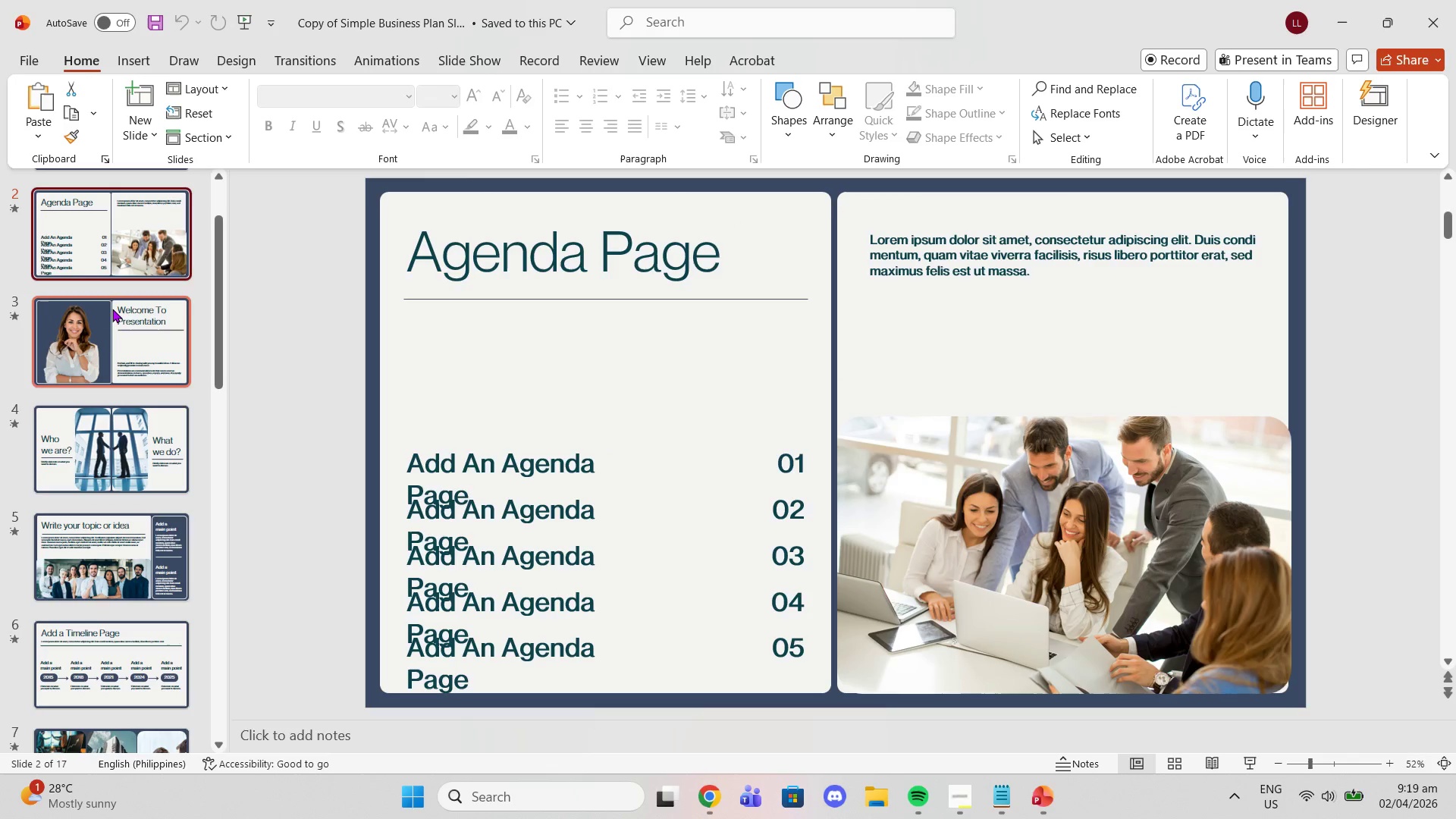 
left_click([112, 309])
 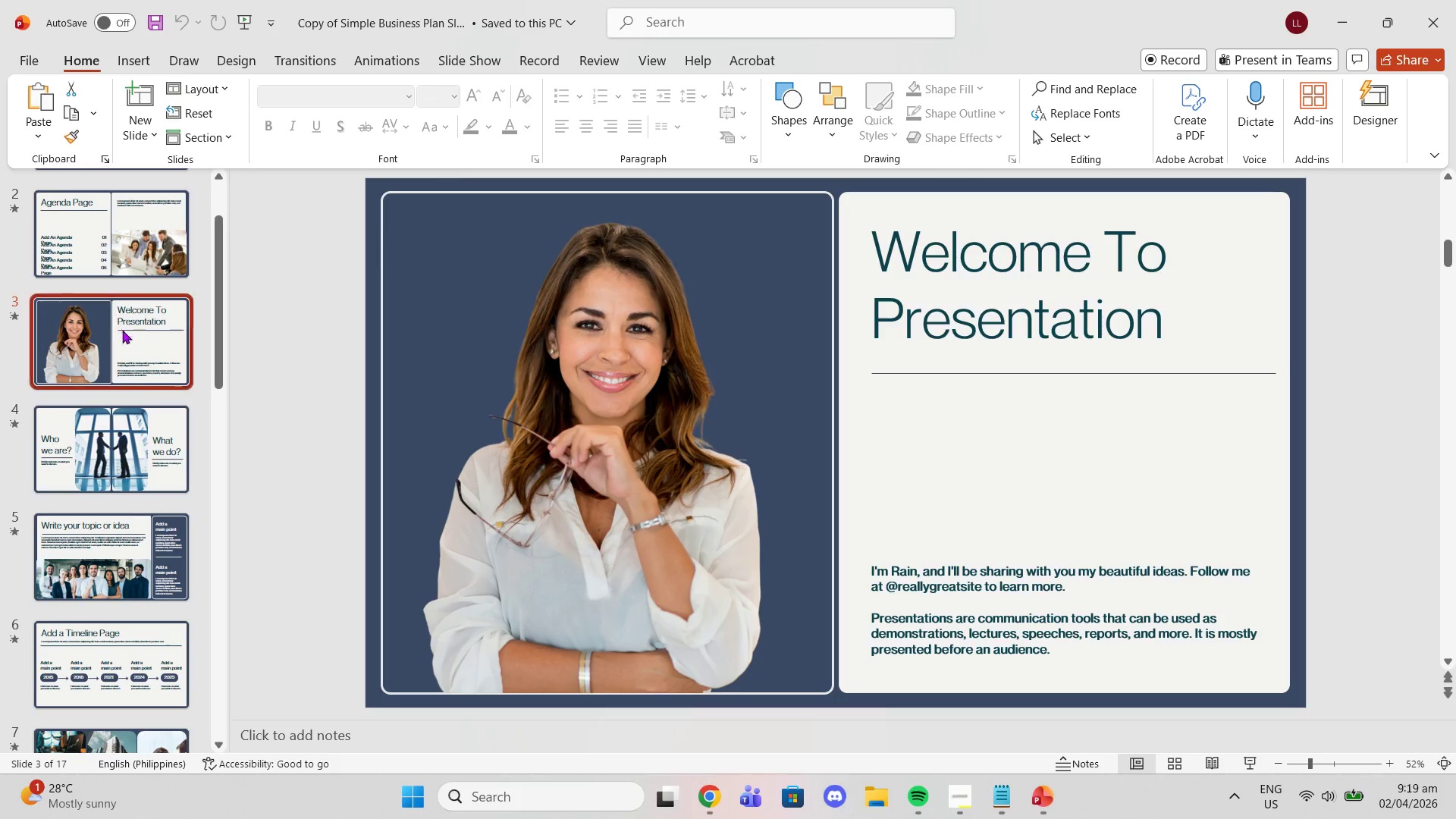 
scroll: coordinate [123, 386], scroll_direction: down, amount: 29.0
 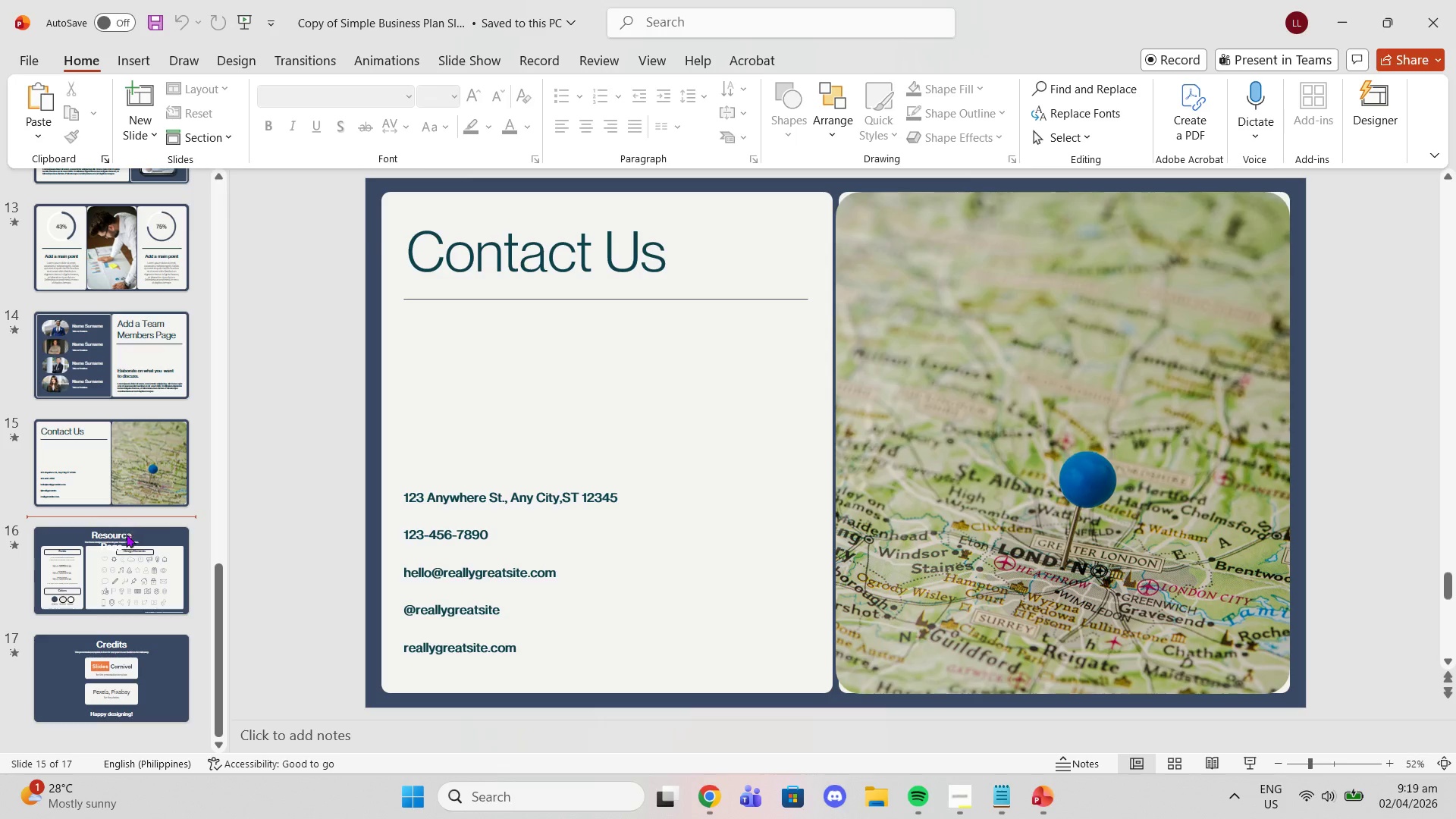 
left_click([522, 375])
 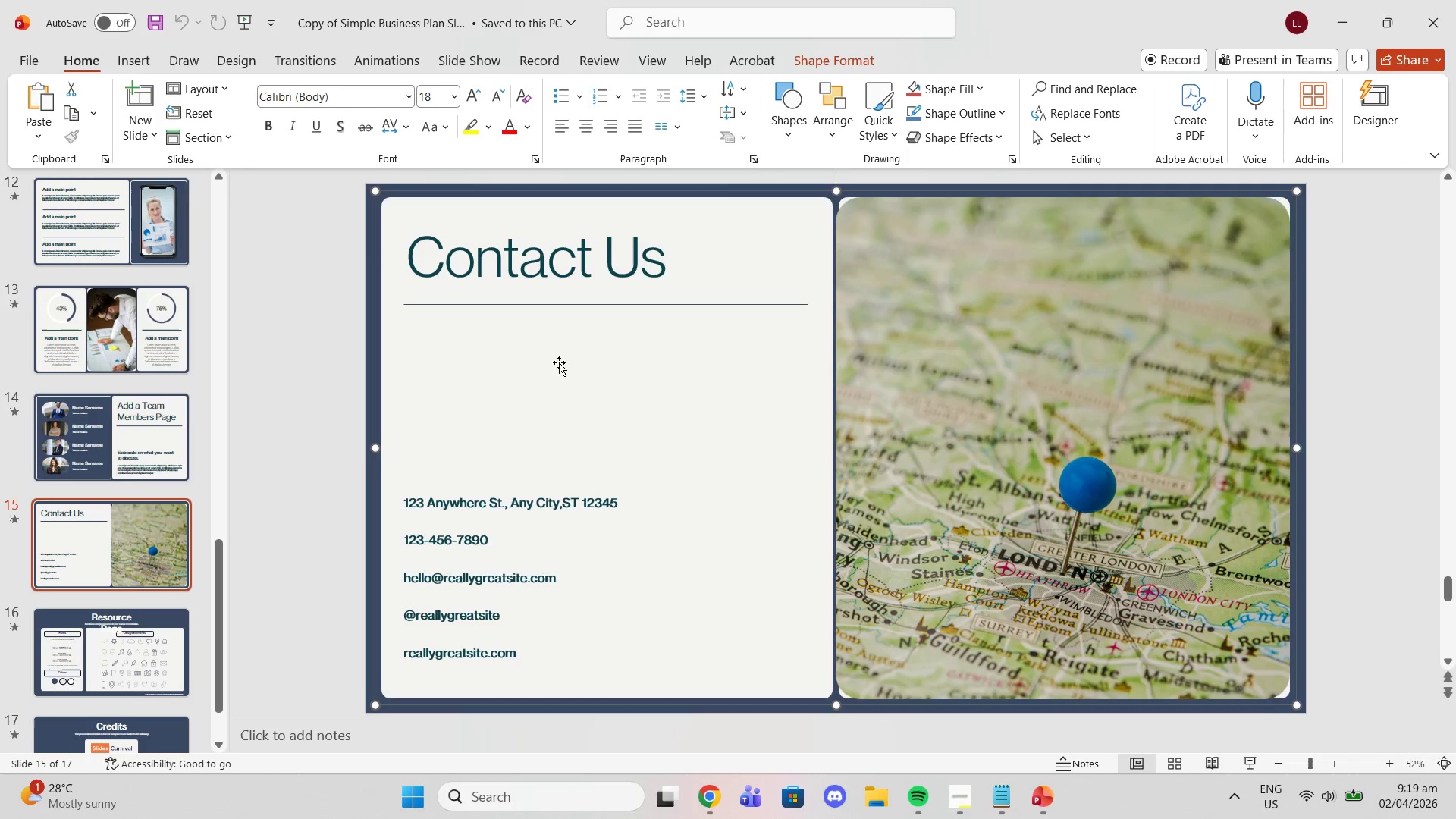 
scroll: coordinate [108, 475], scroll_direction: up, amount: 7.0
 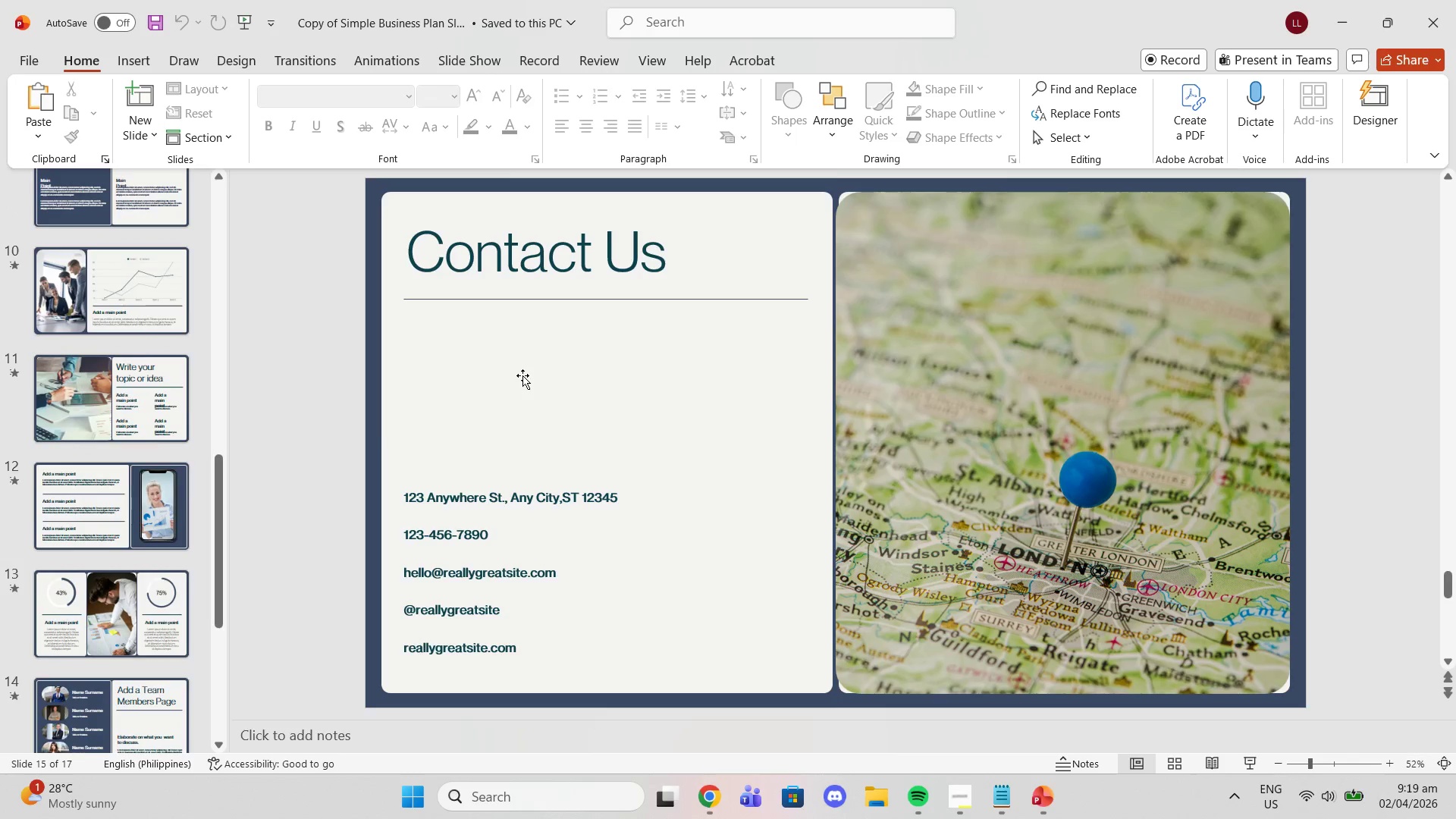 
left_click_drag(start_coordinate=[559, 362], to_coordinate=[555, 362])
 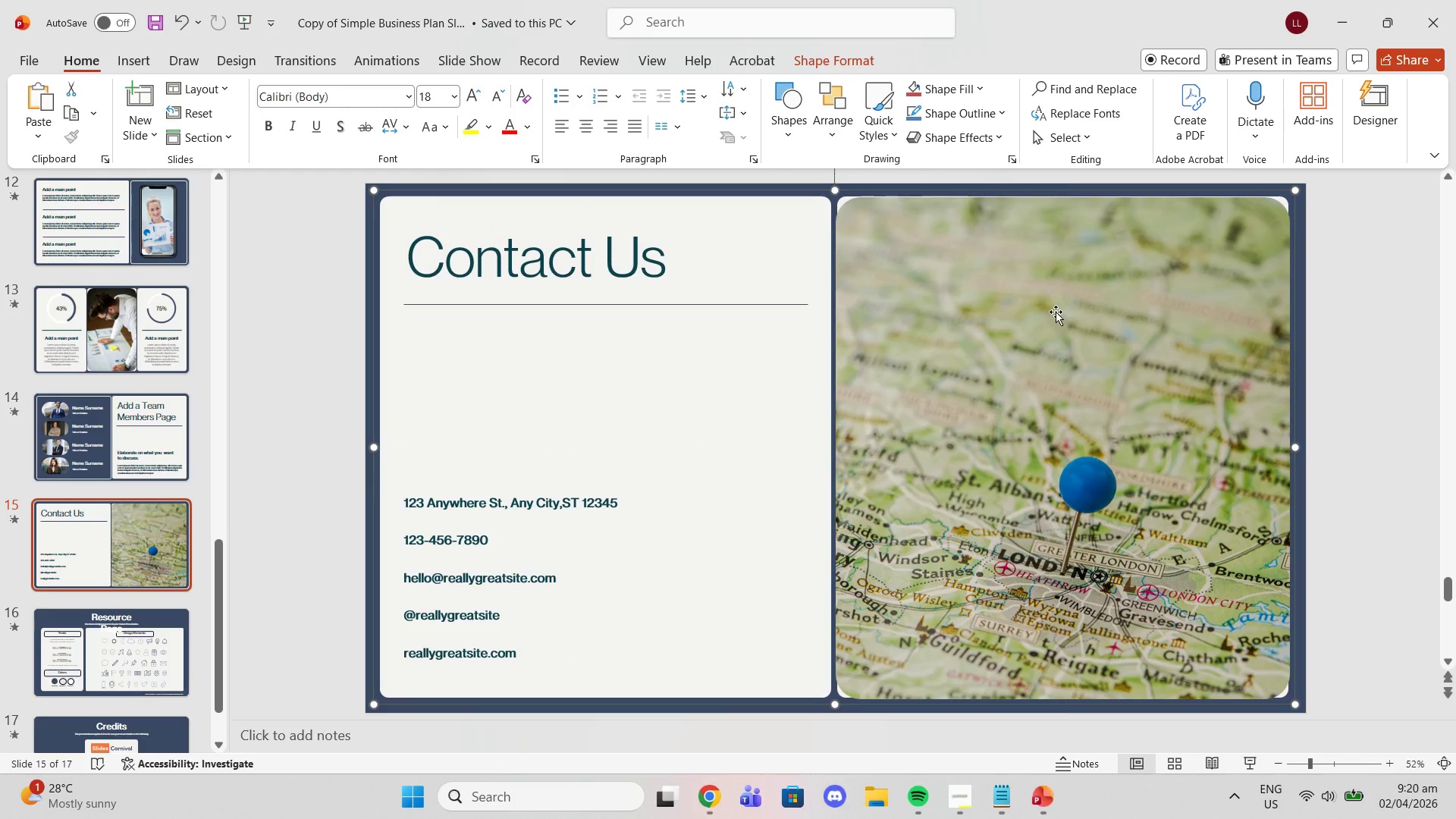 
left_click([1056, 312])
 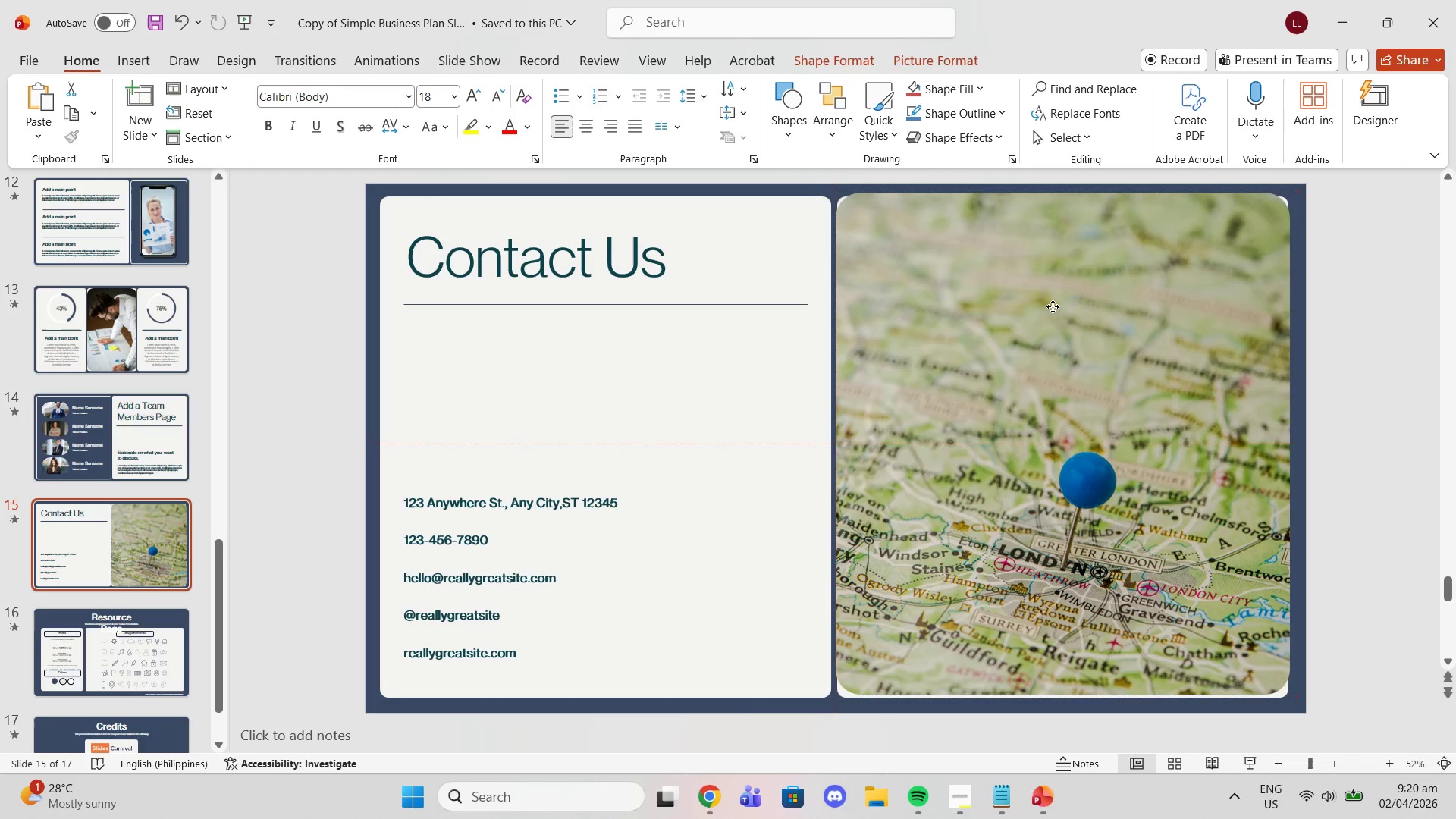 
wait(5.53)
 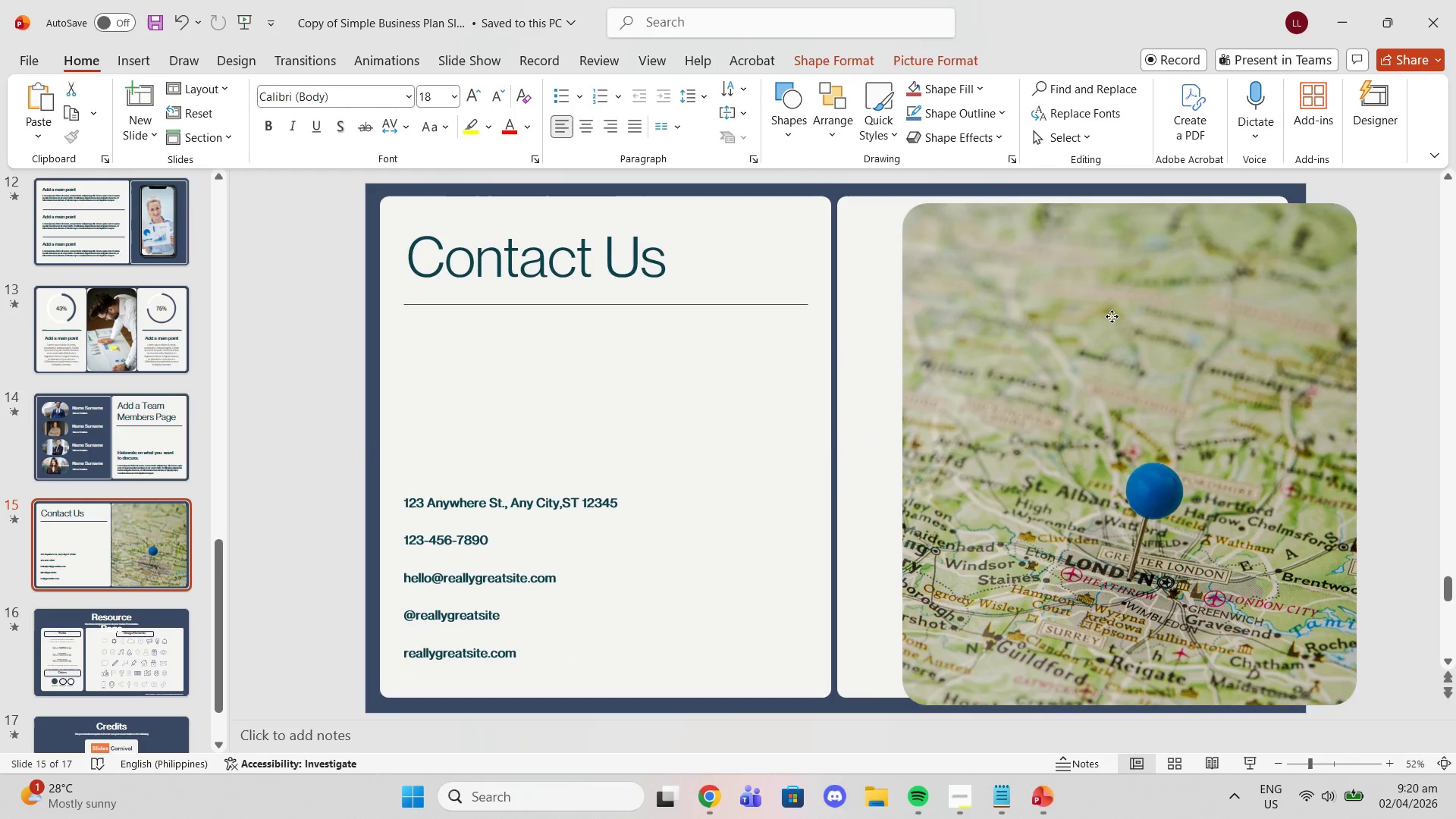 
scroll: coordinate [173, 385], scroll_direction: up, amount: 6.0
 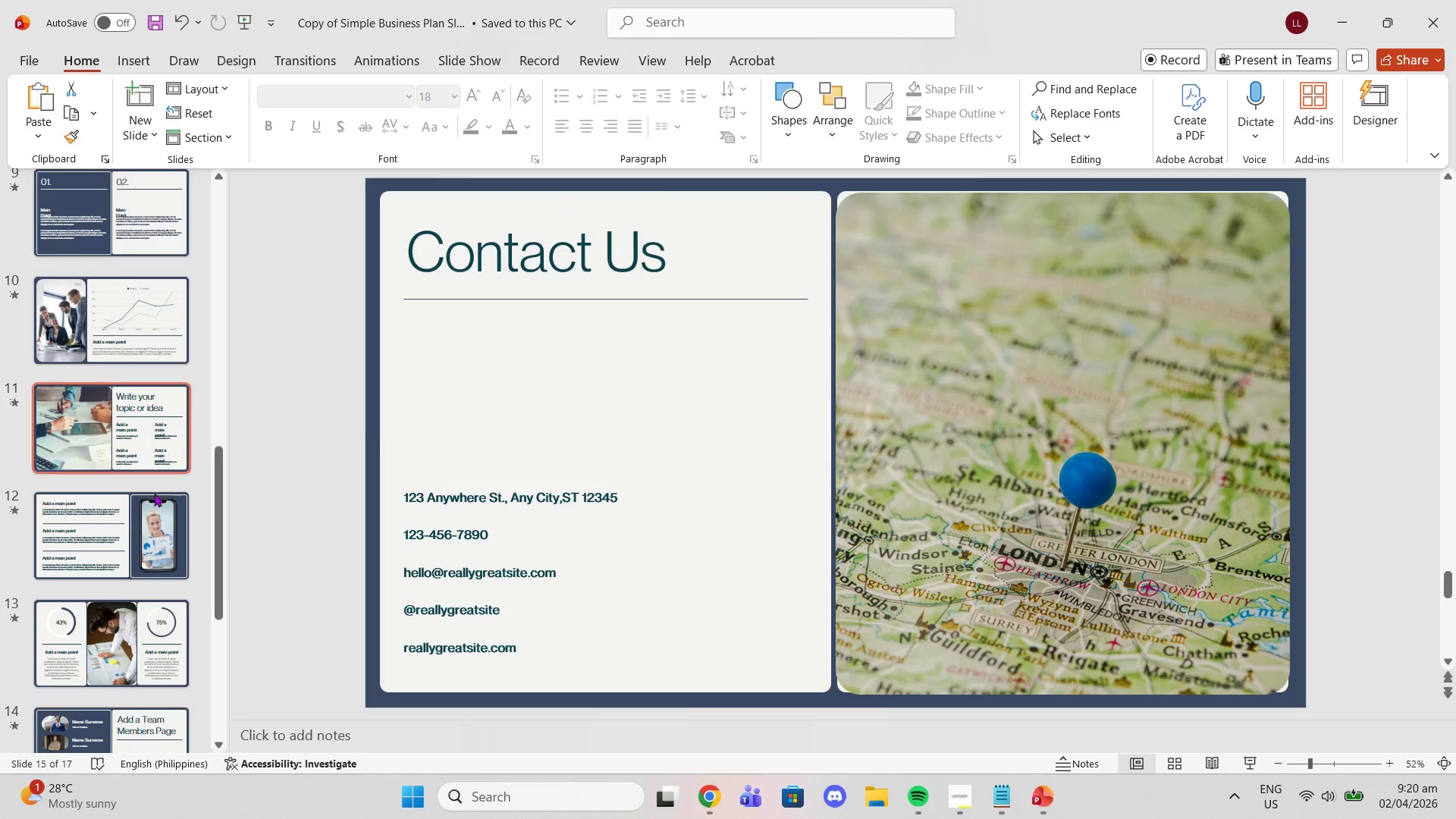 
left_click([154, 514])
 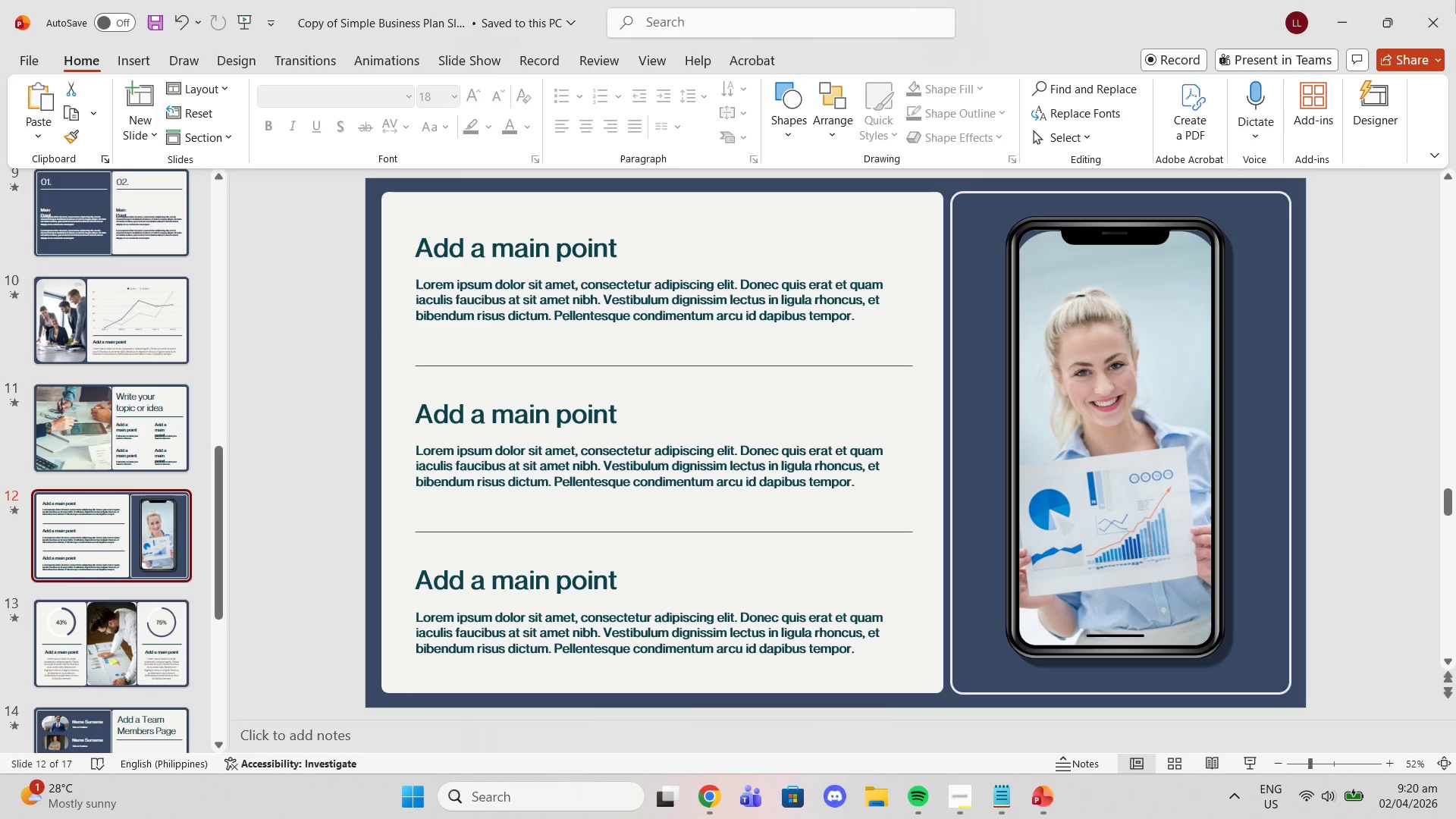 
left_click([1455, 0])
 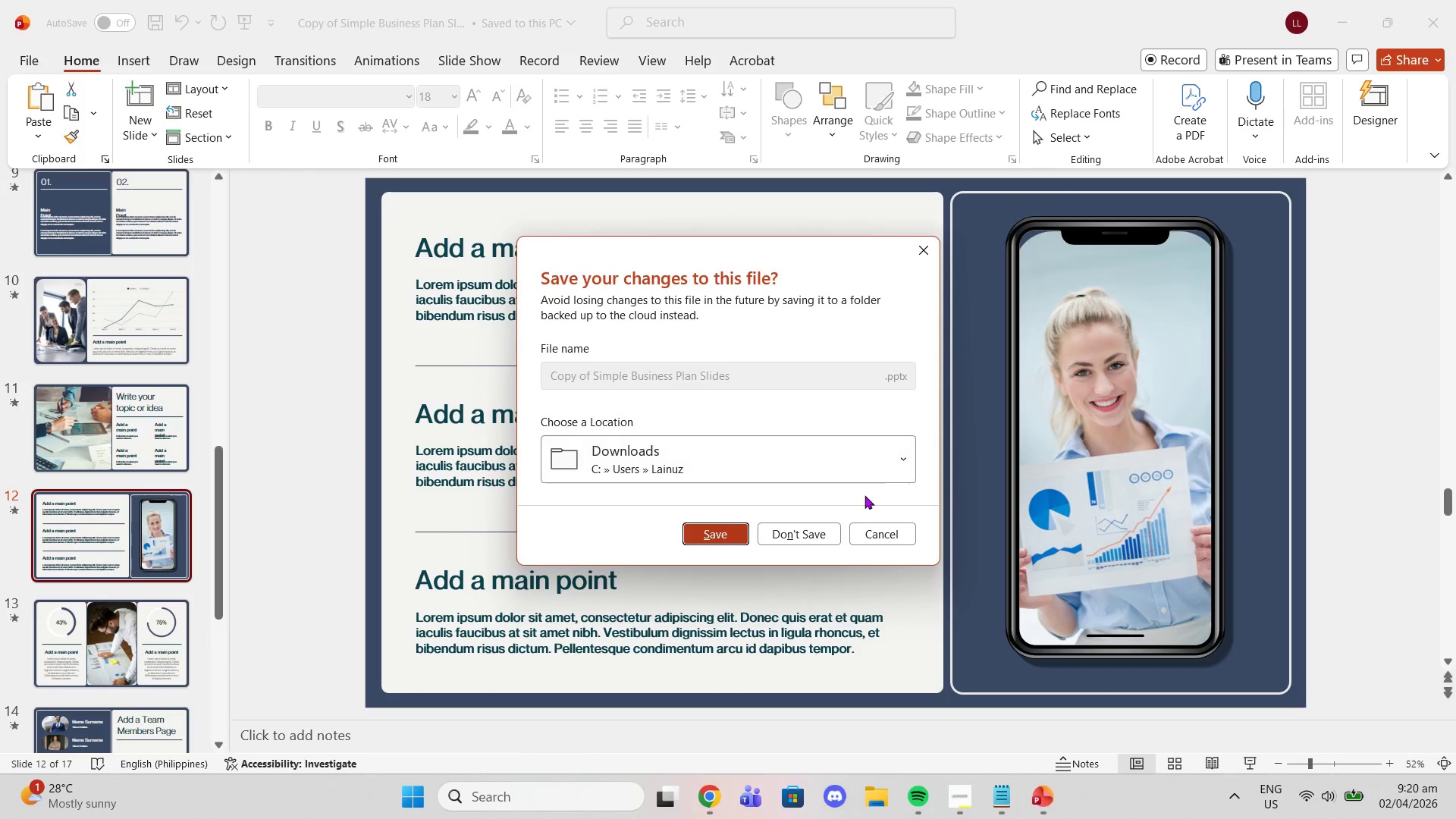 
left_click([830, 523])
 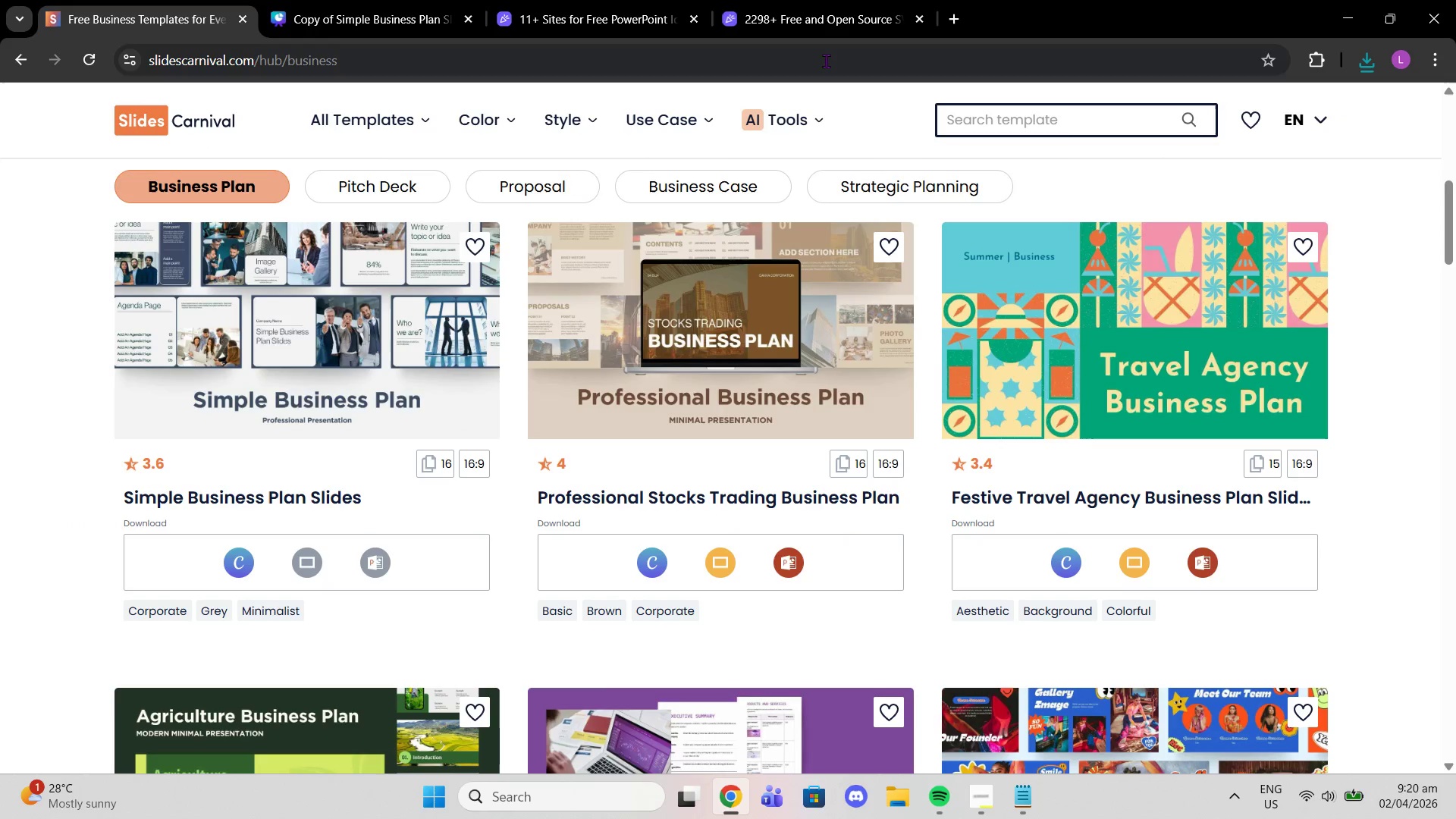 
left_click([244, 19])
 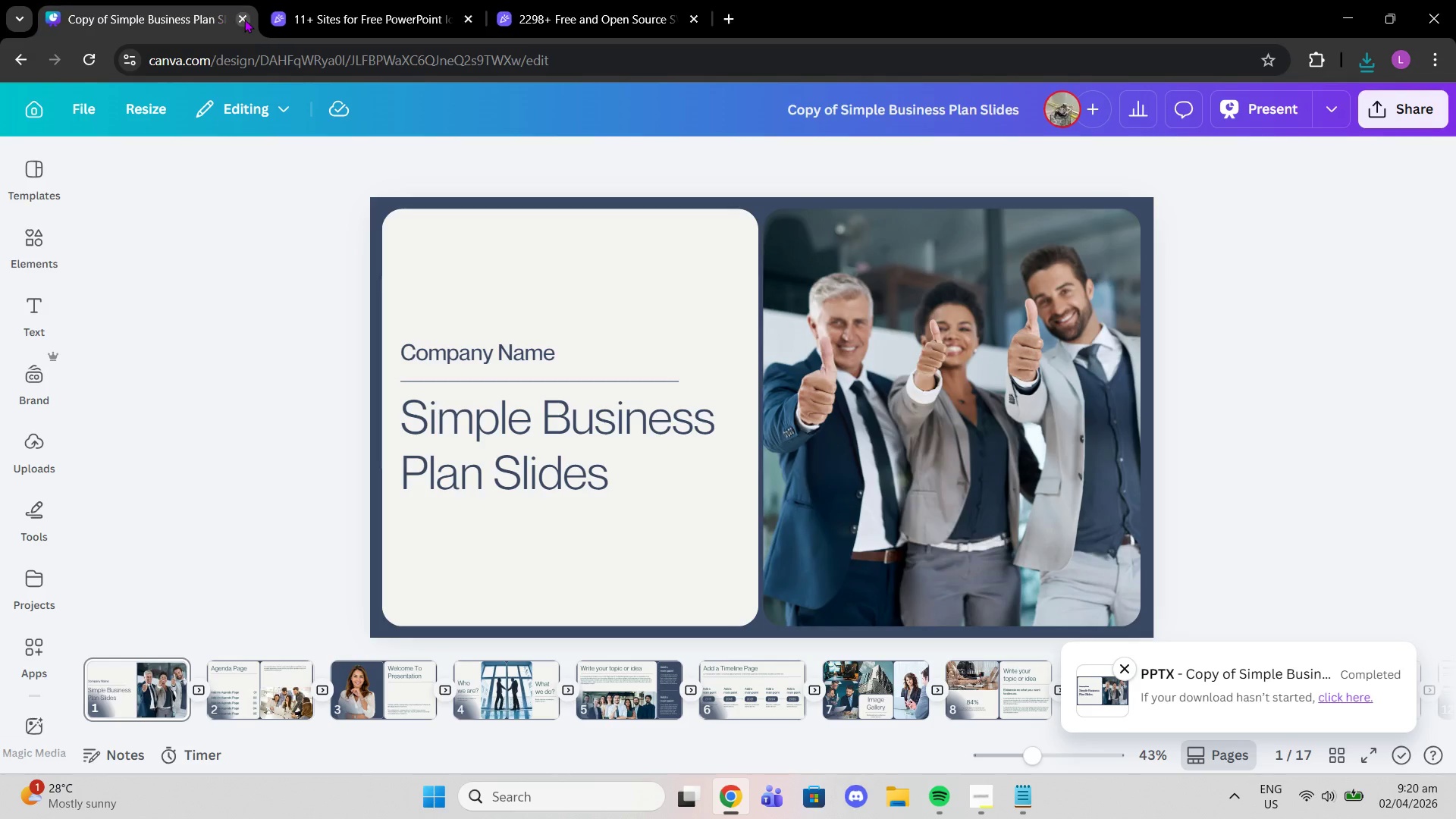 
left_click([244, 19])
 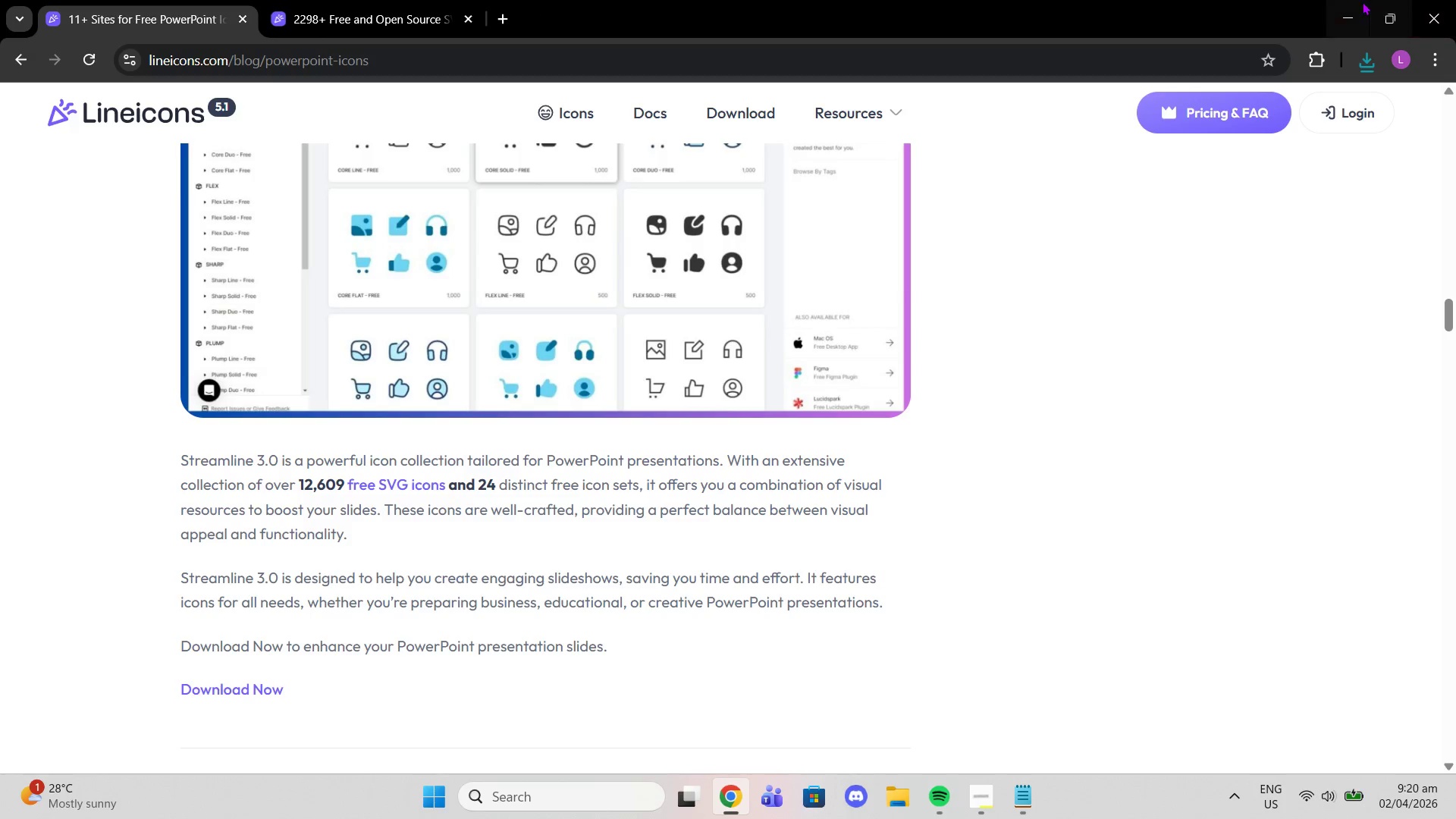 
left_click([1341, 2])
 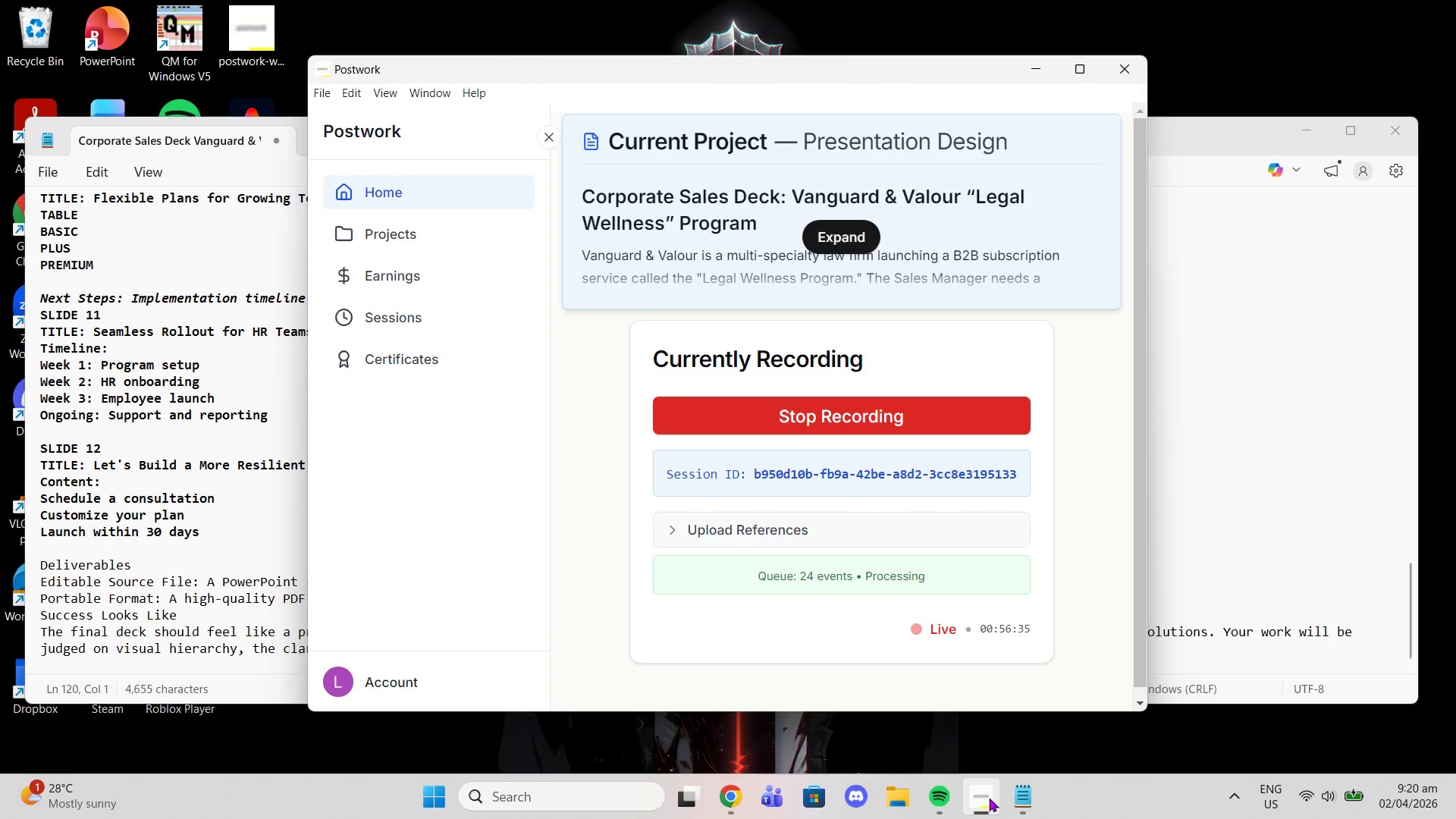 
left_click([1075, 713])
 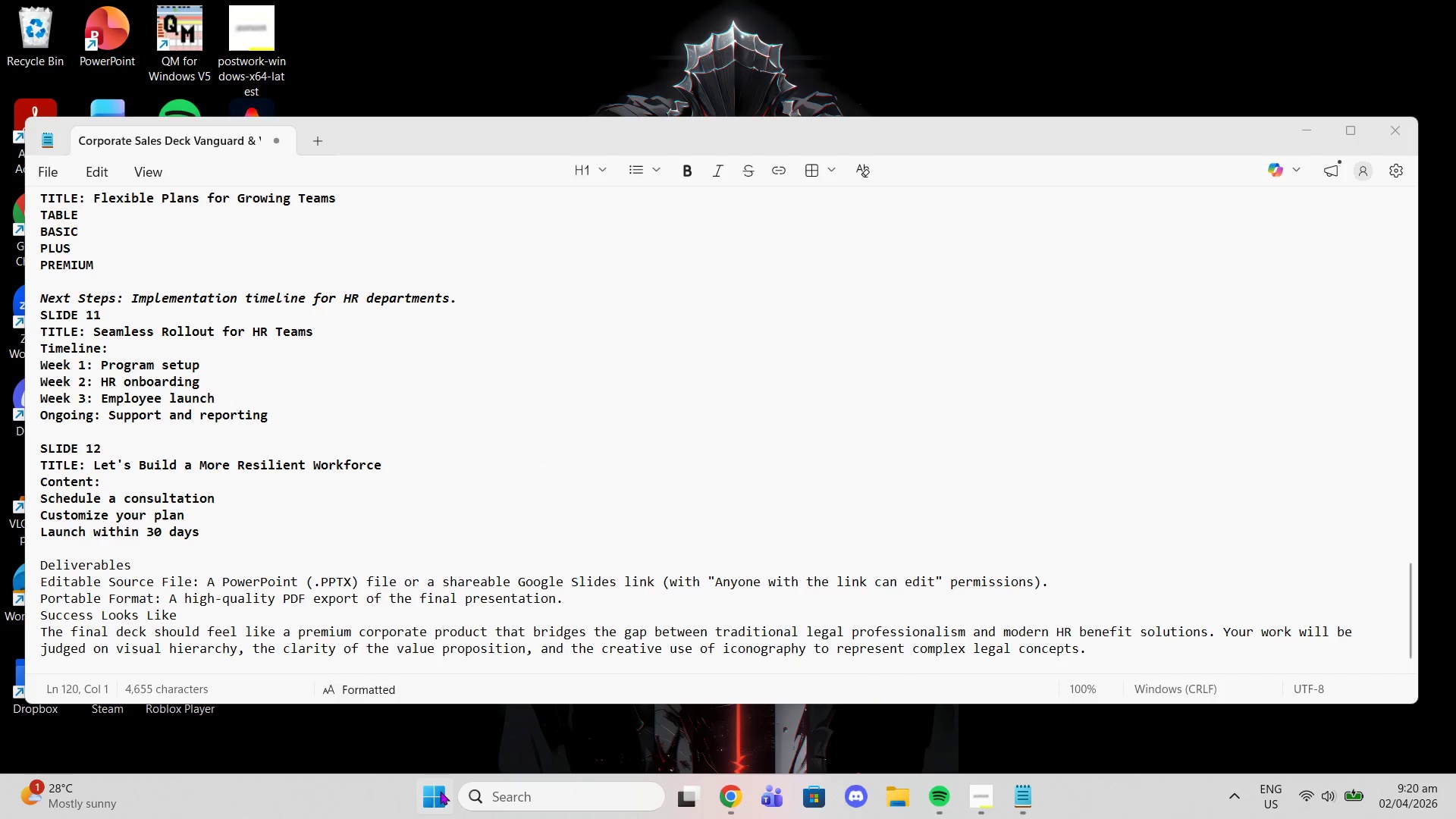 
 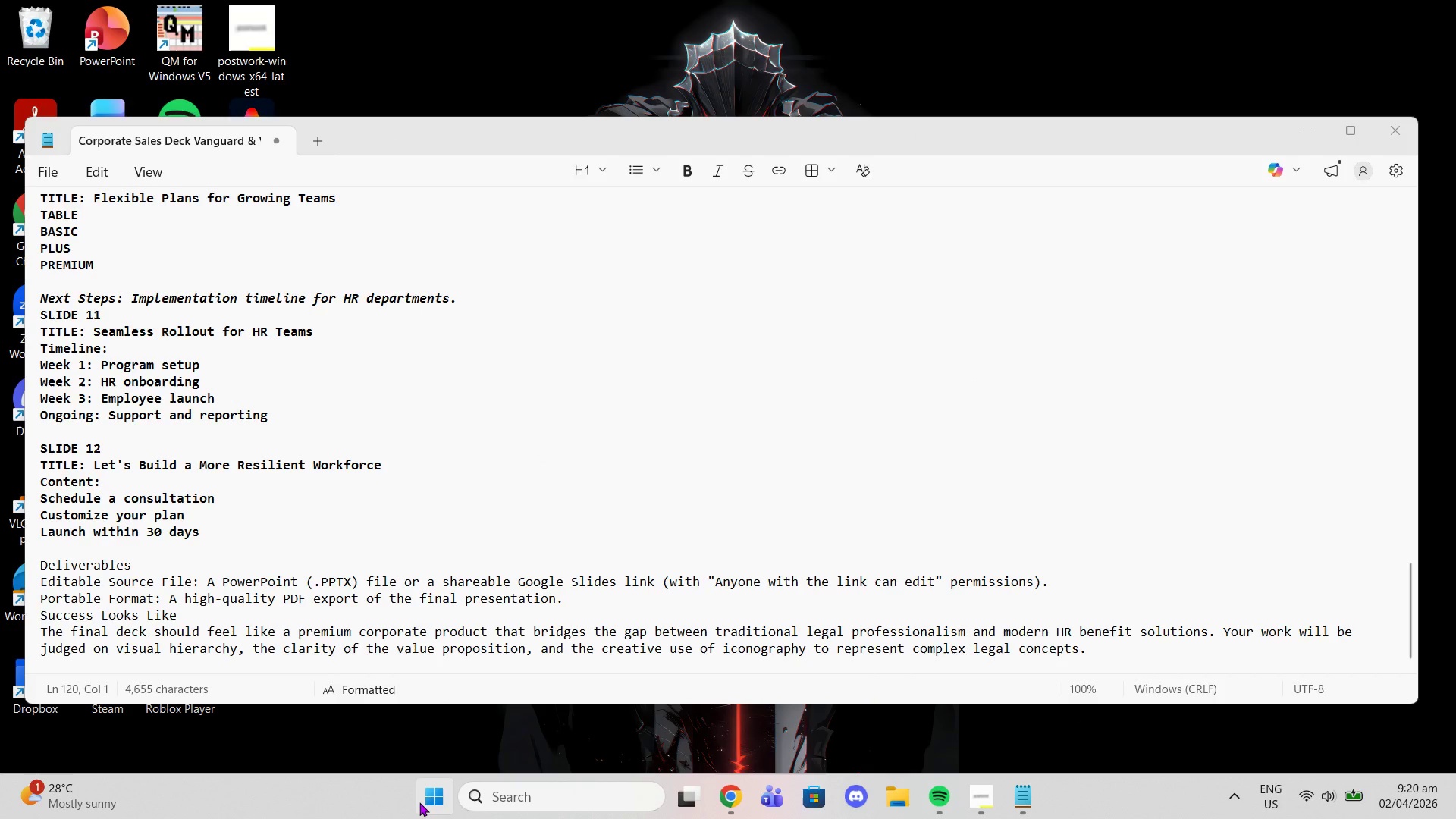 
left_click([419, 802])
 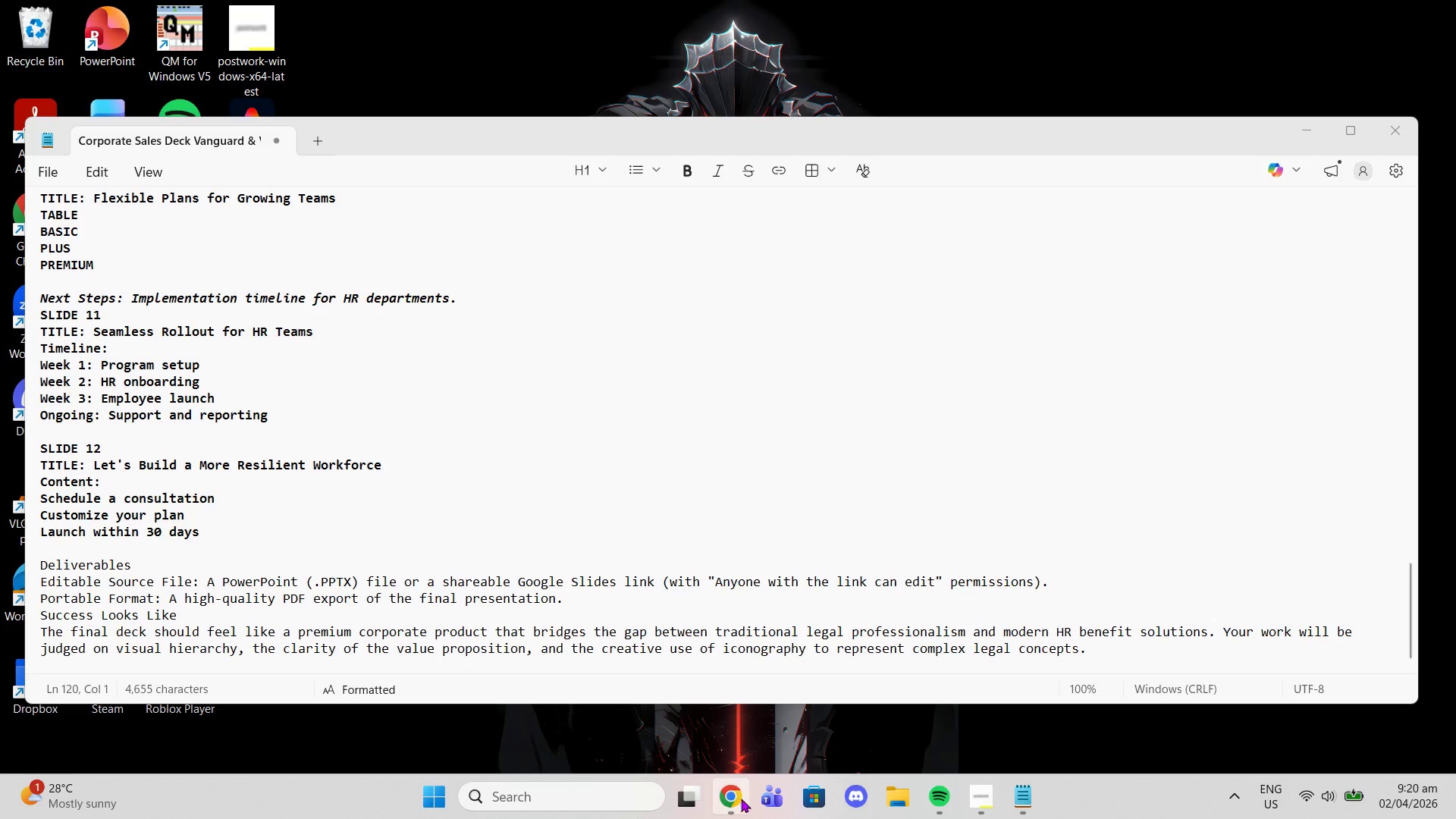 
left_click([902, 802])
 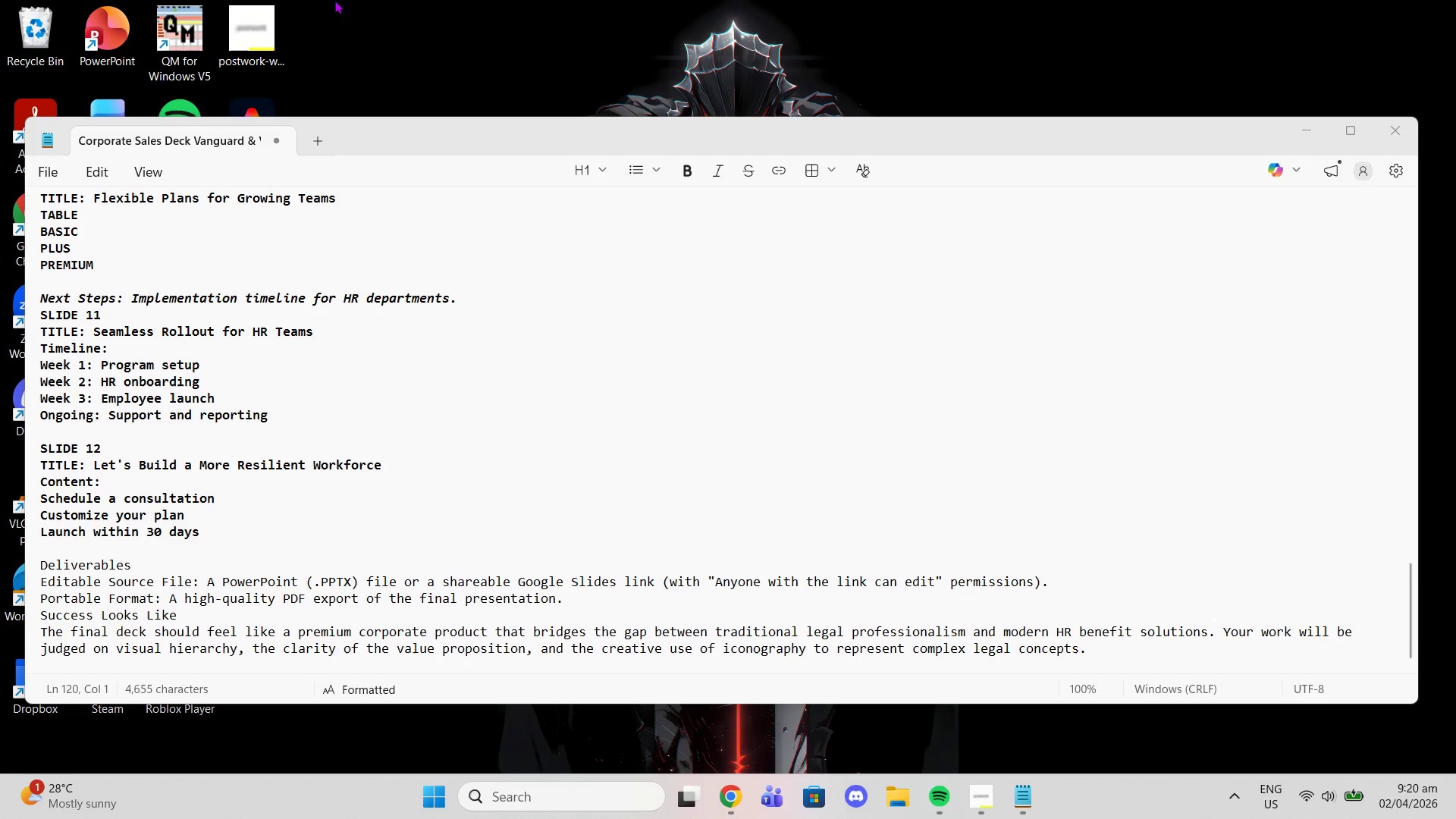 
left_click([450, 51])
 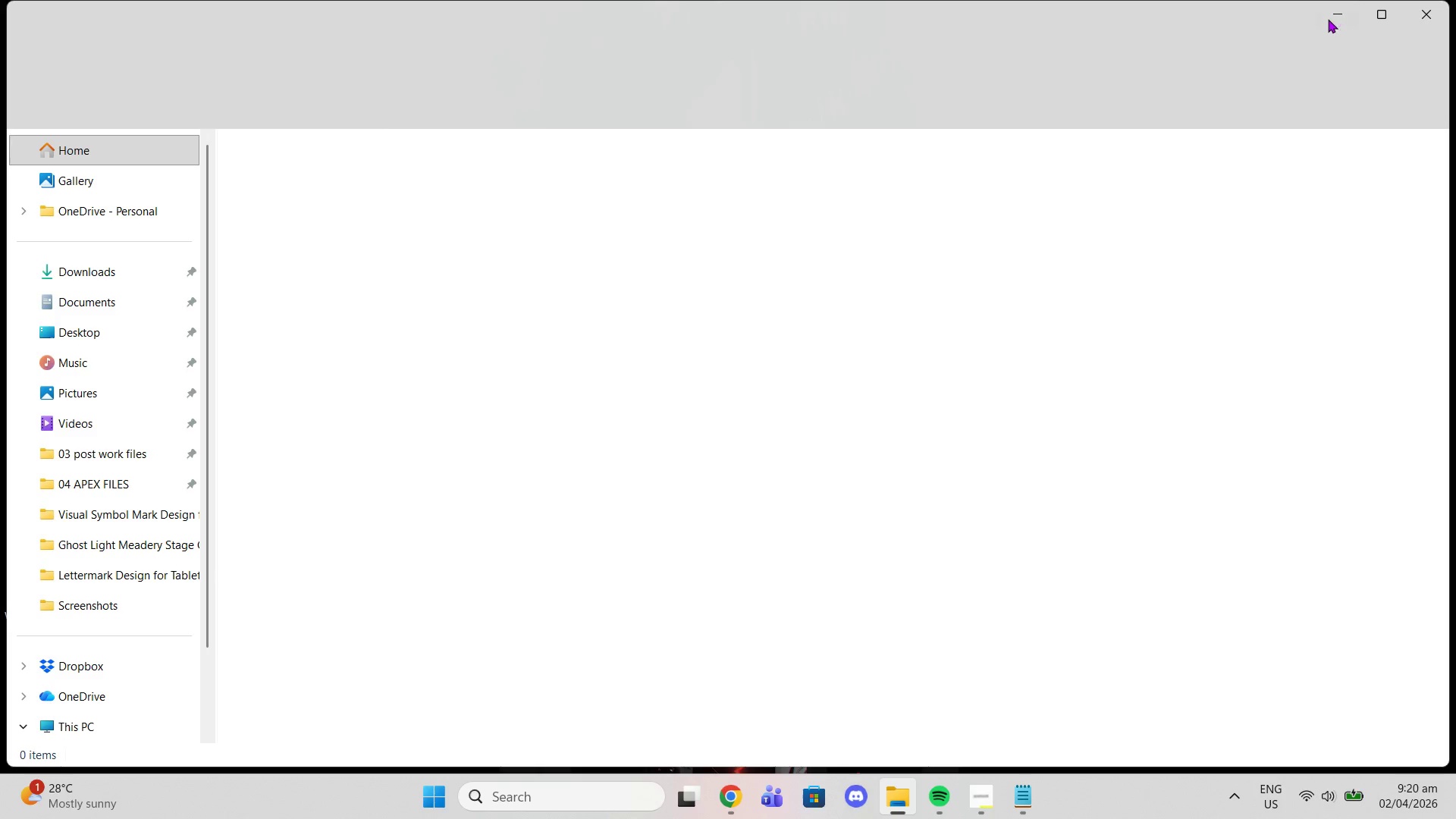 
left_click([1334, 19])
 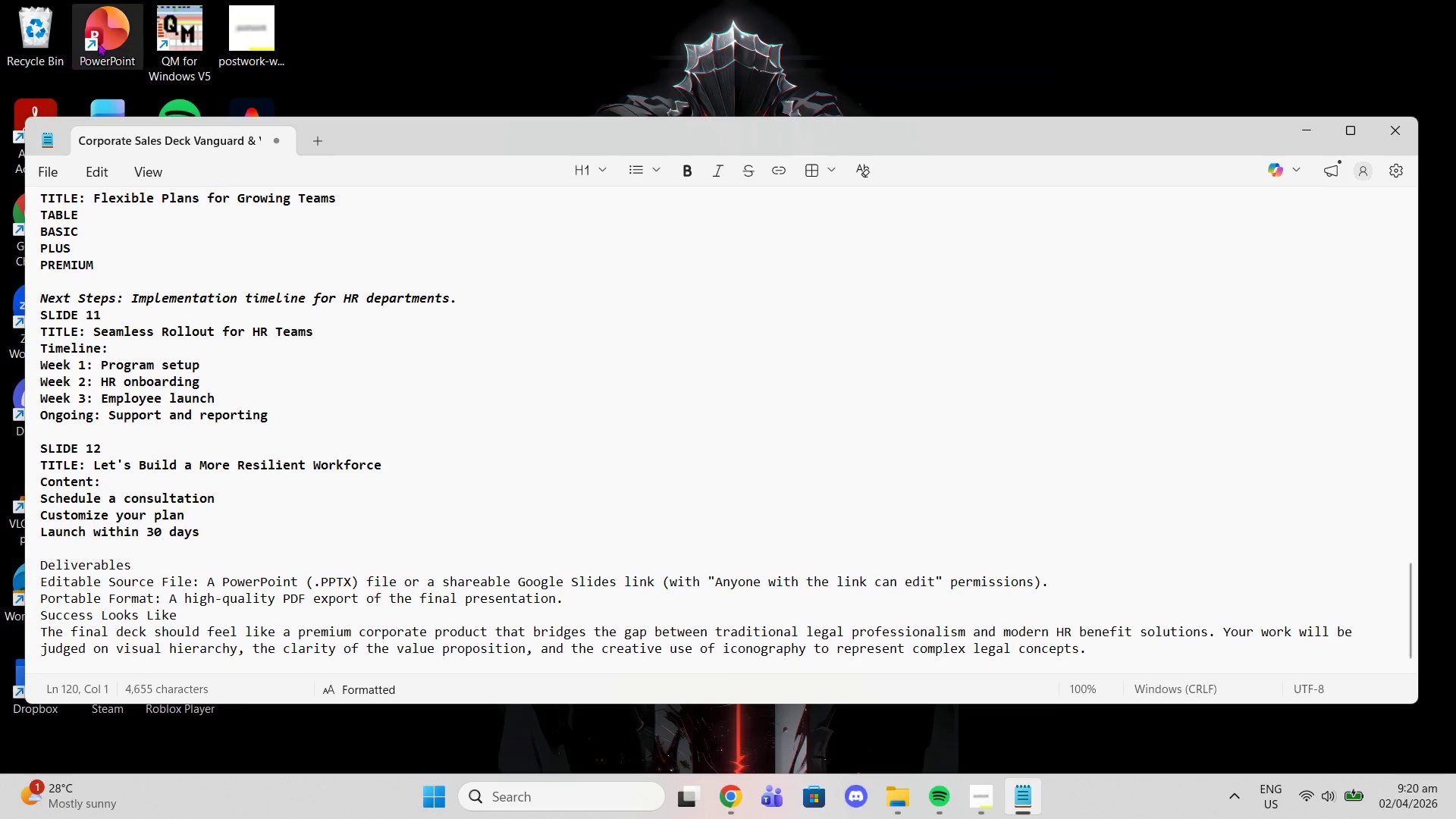 
double_click([98, 42])
 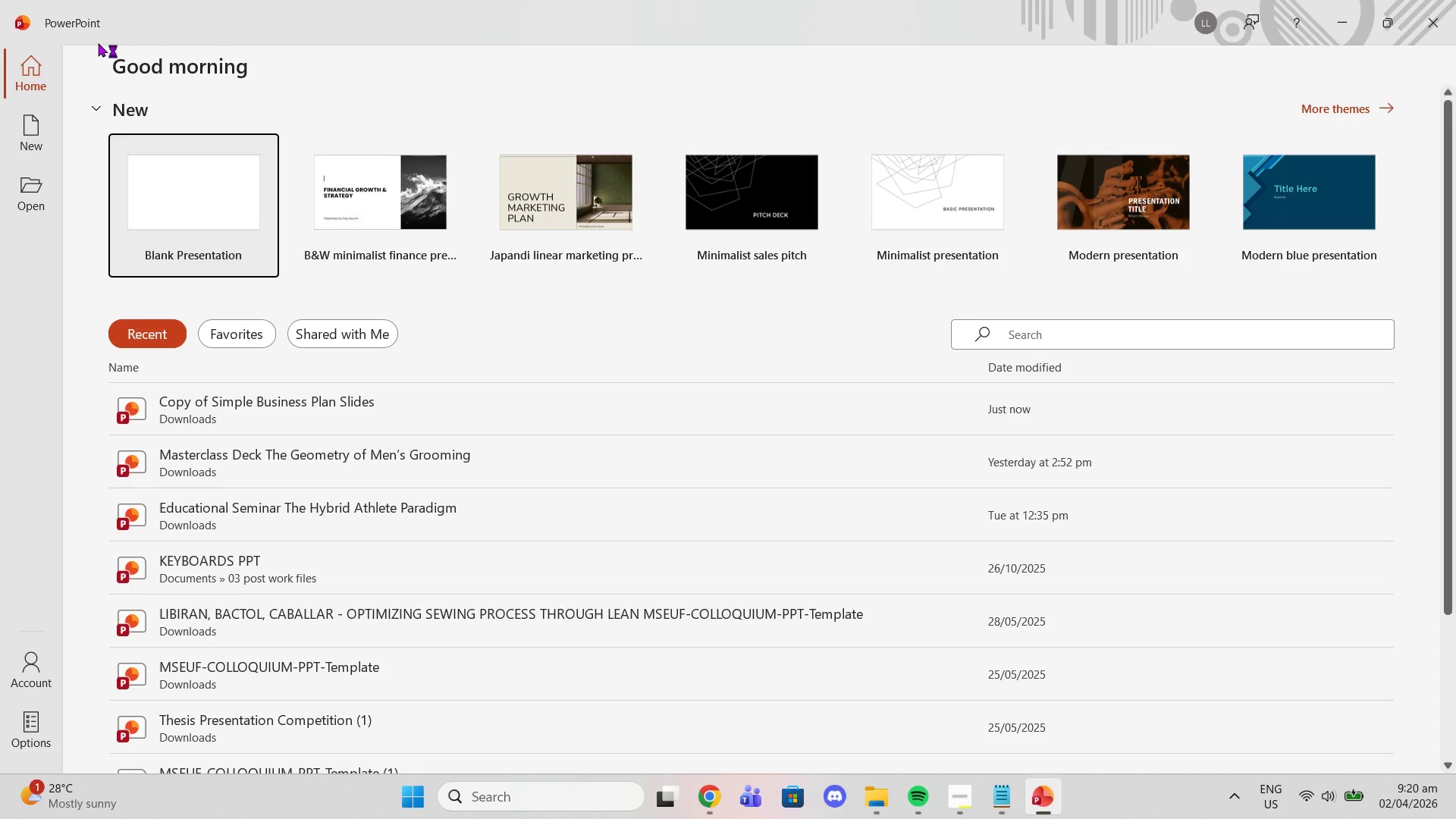 
wait(6.64)
 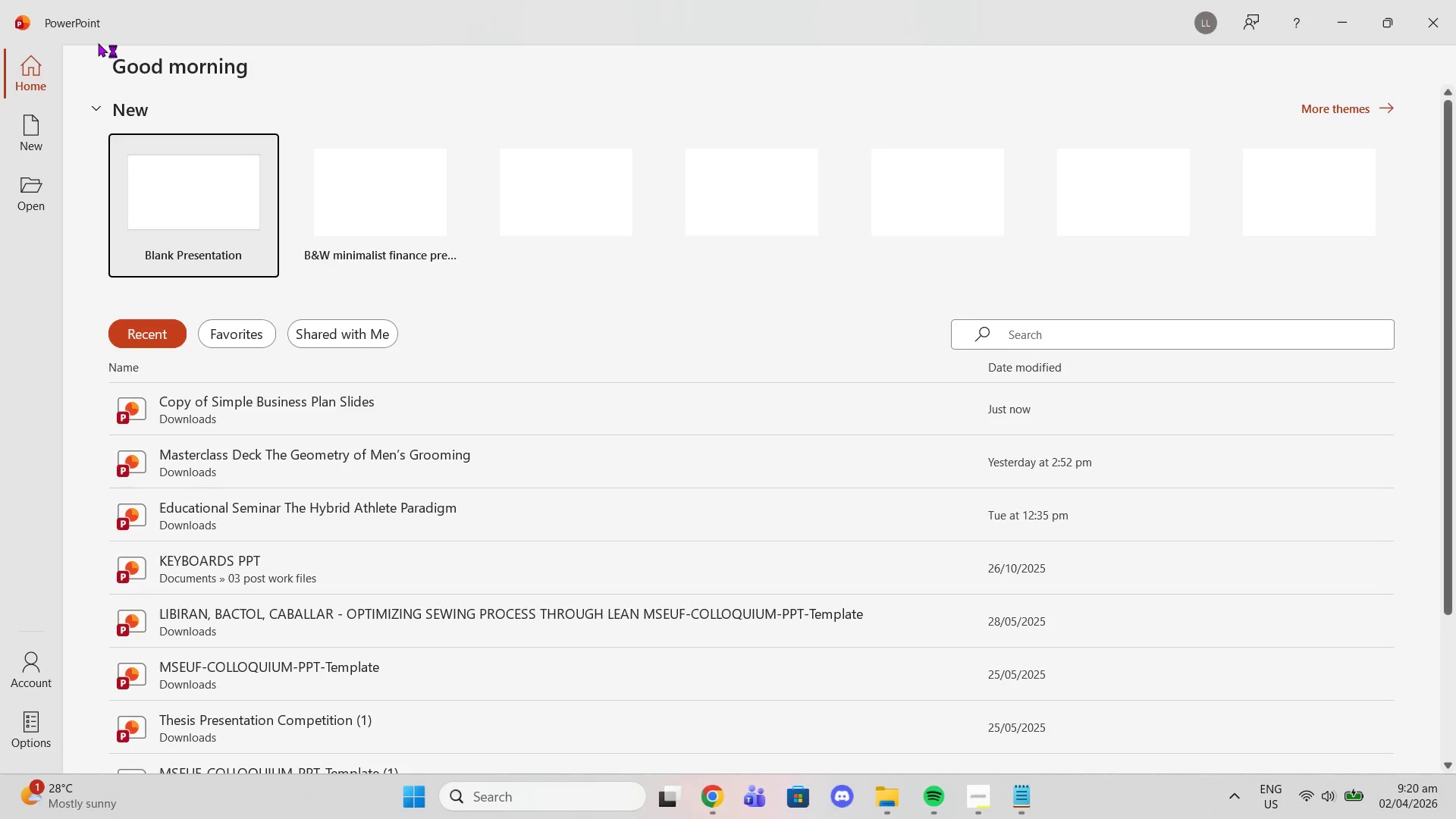 
left_click([1344, 108])
 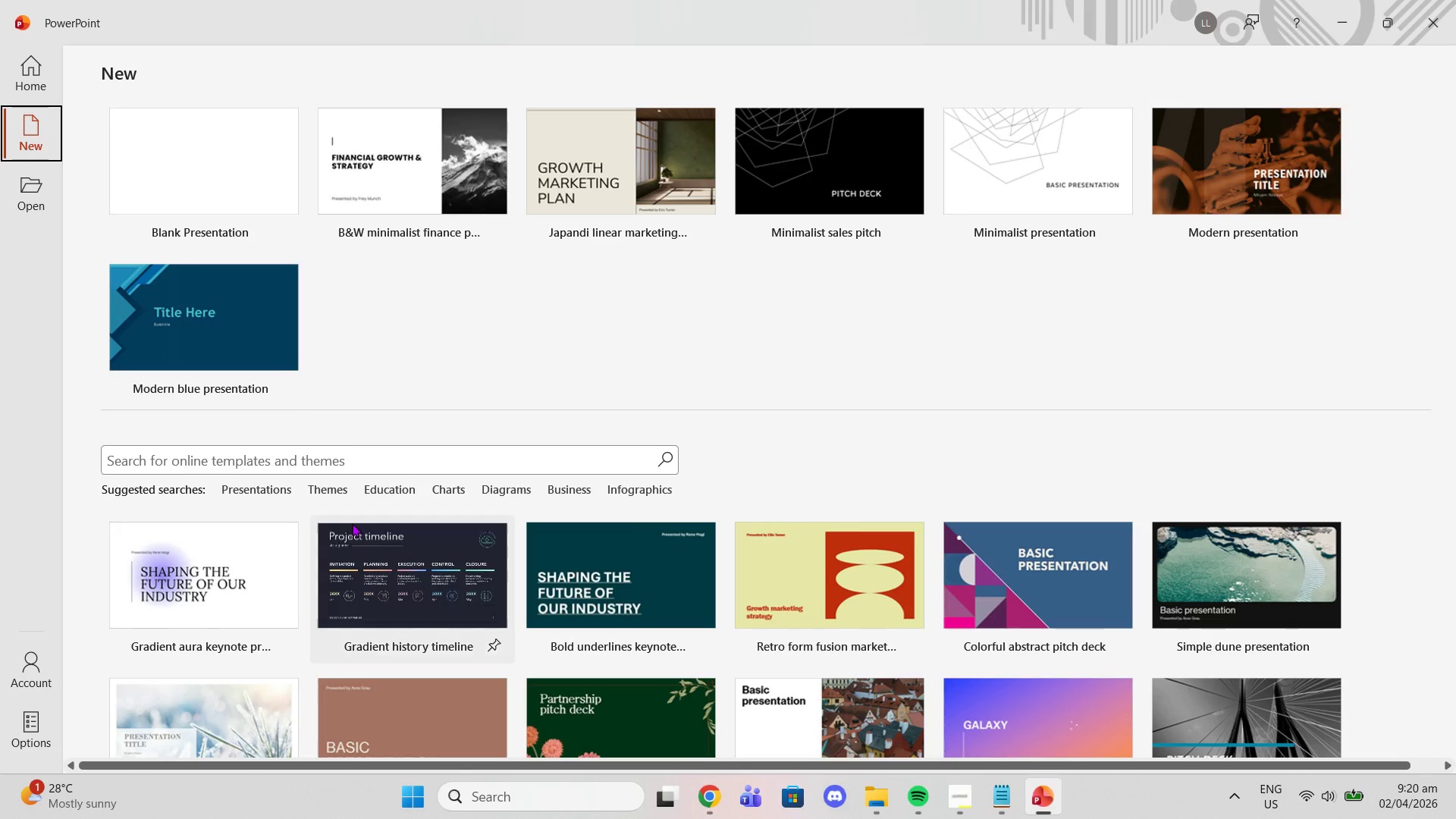 
wait(8.92)
 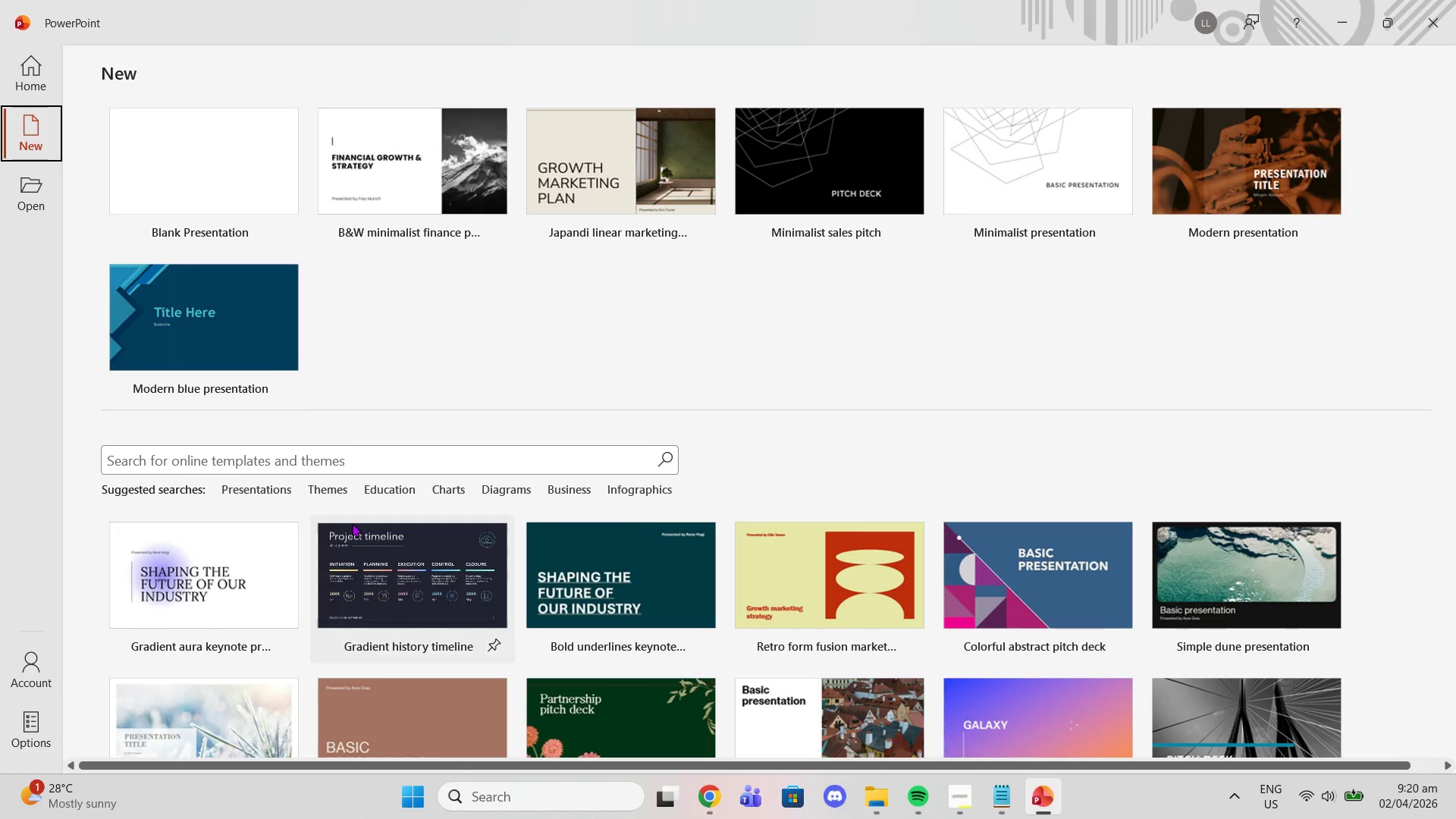 
scroll: coordinate [617, 481], scroll_direction: down, amount: 7.0
 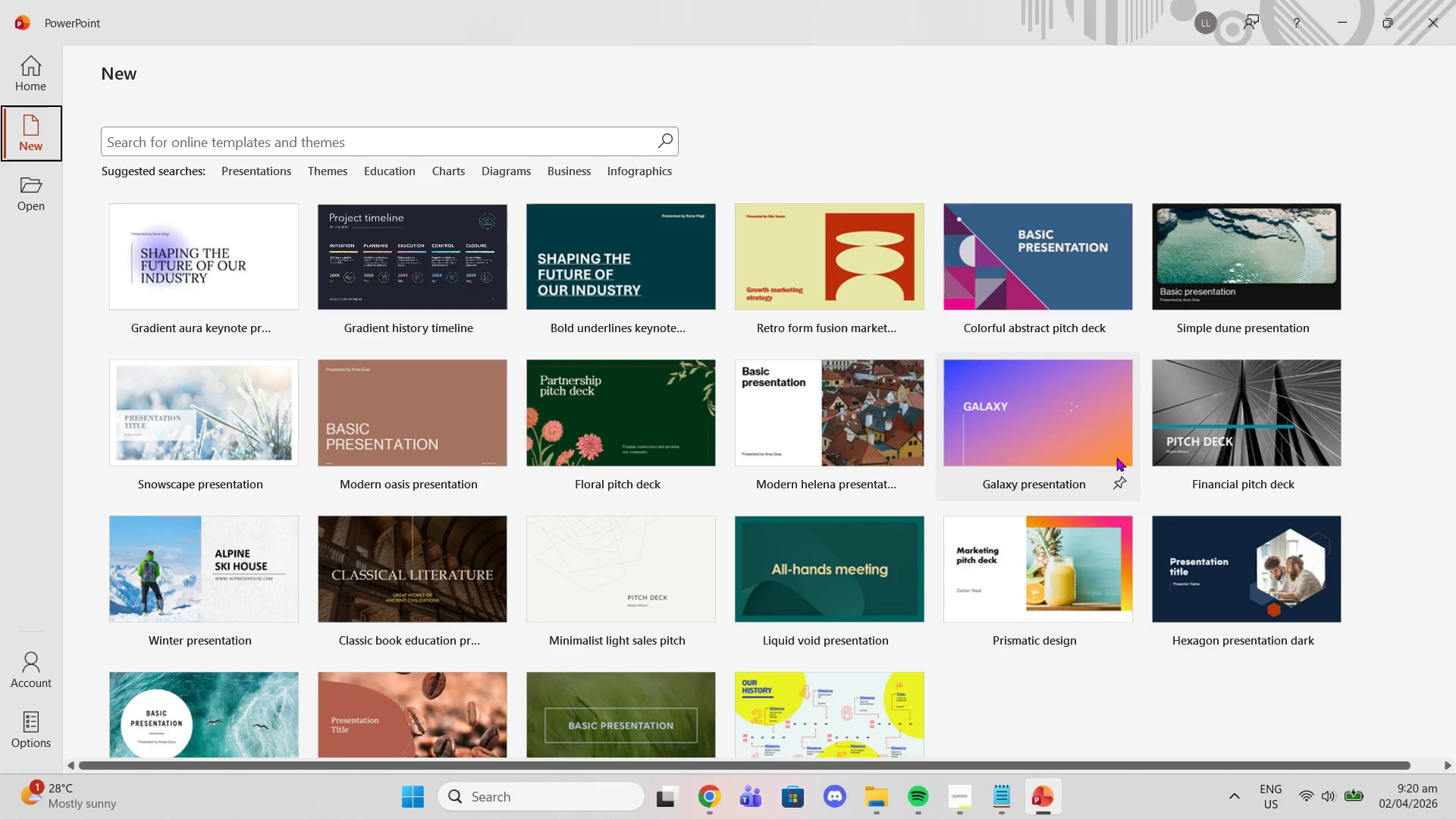 
wait(5.46)
 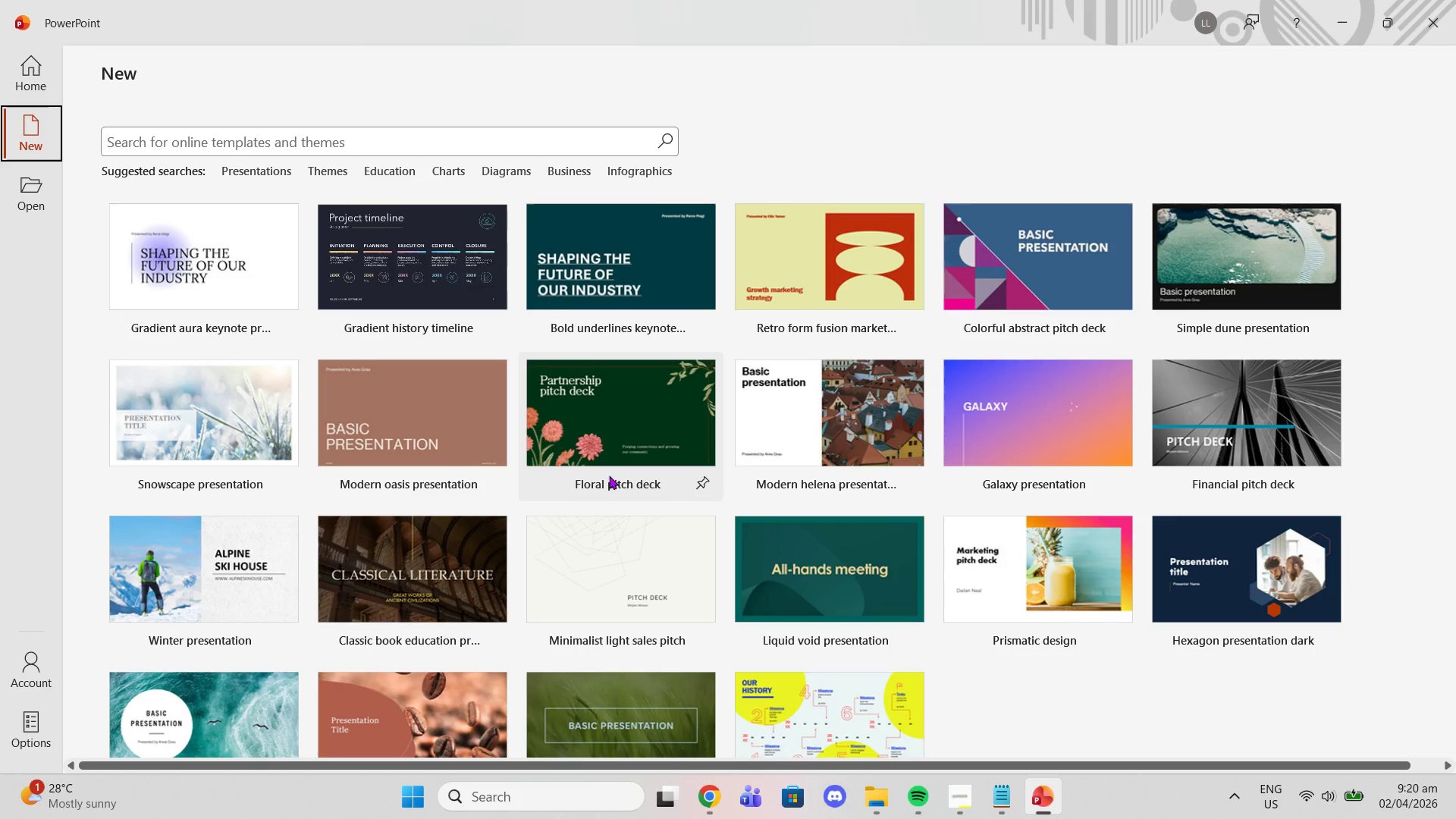 
left_click([1186, 425])
 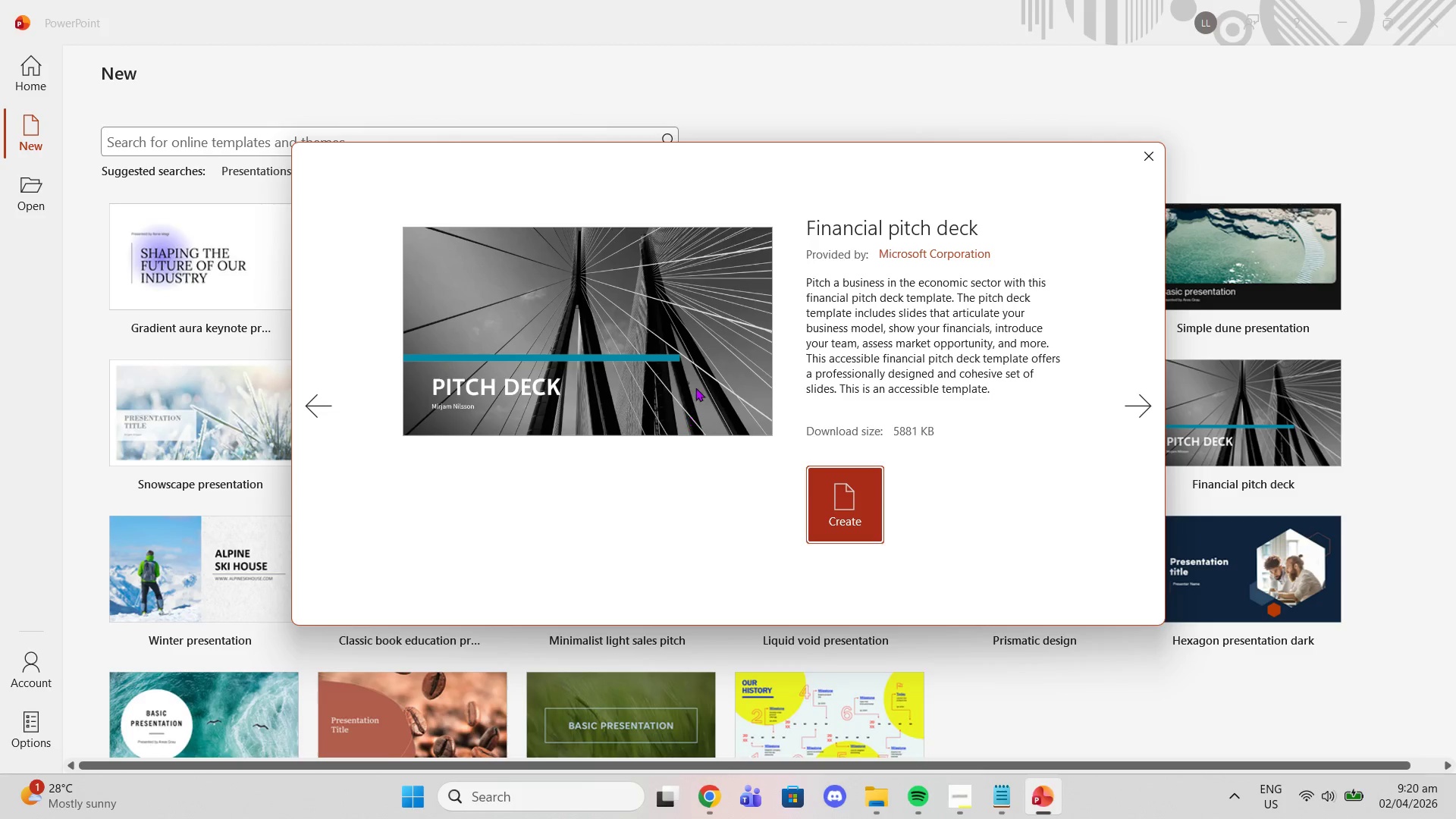 
left_click([835, 517])
 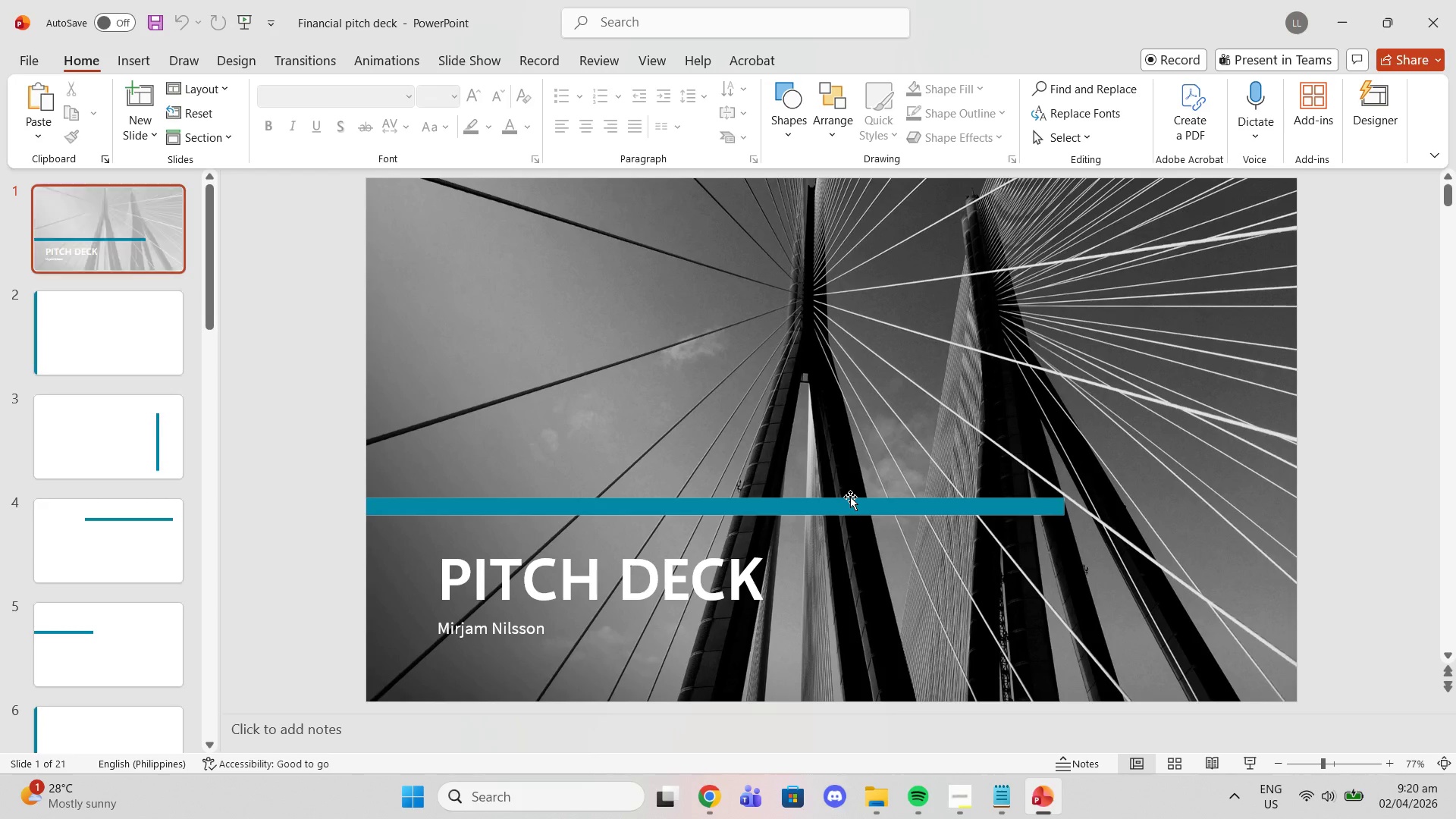 
left_click([93, 336])
 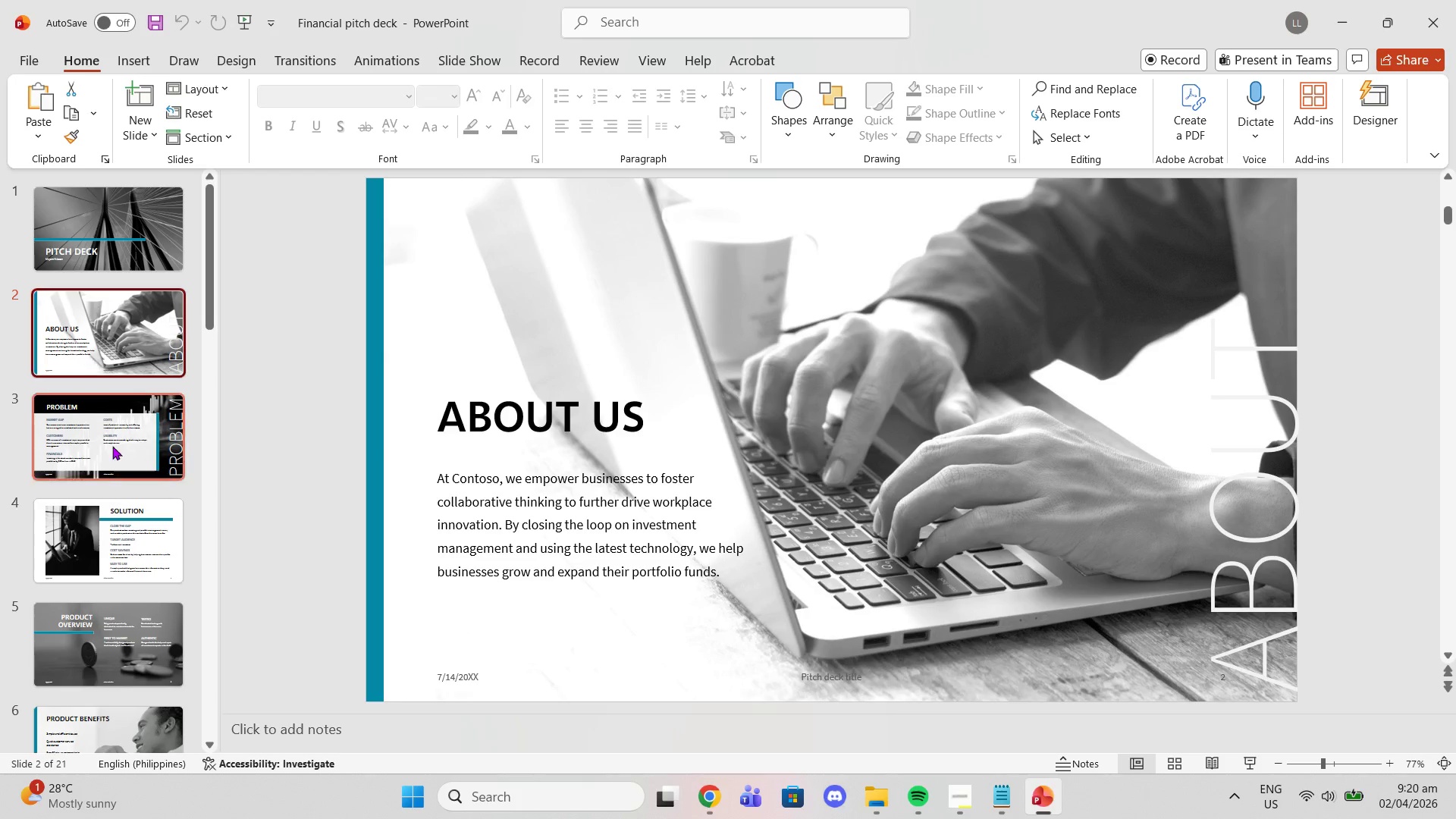 
left_click([113, 454])
 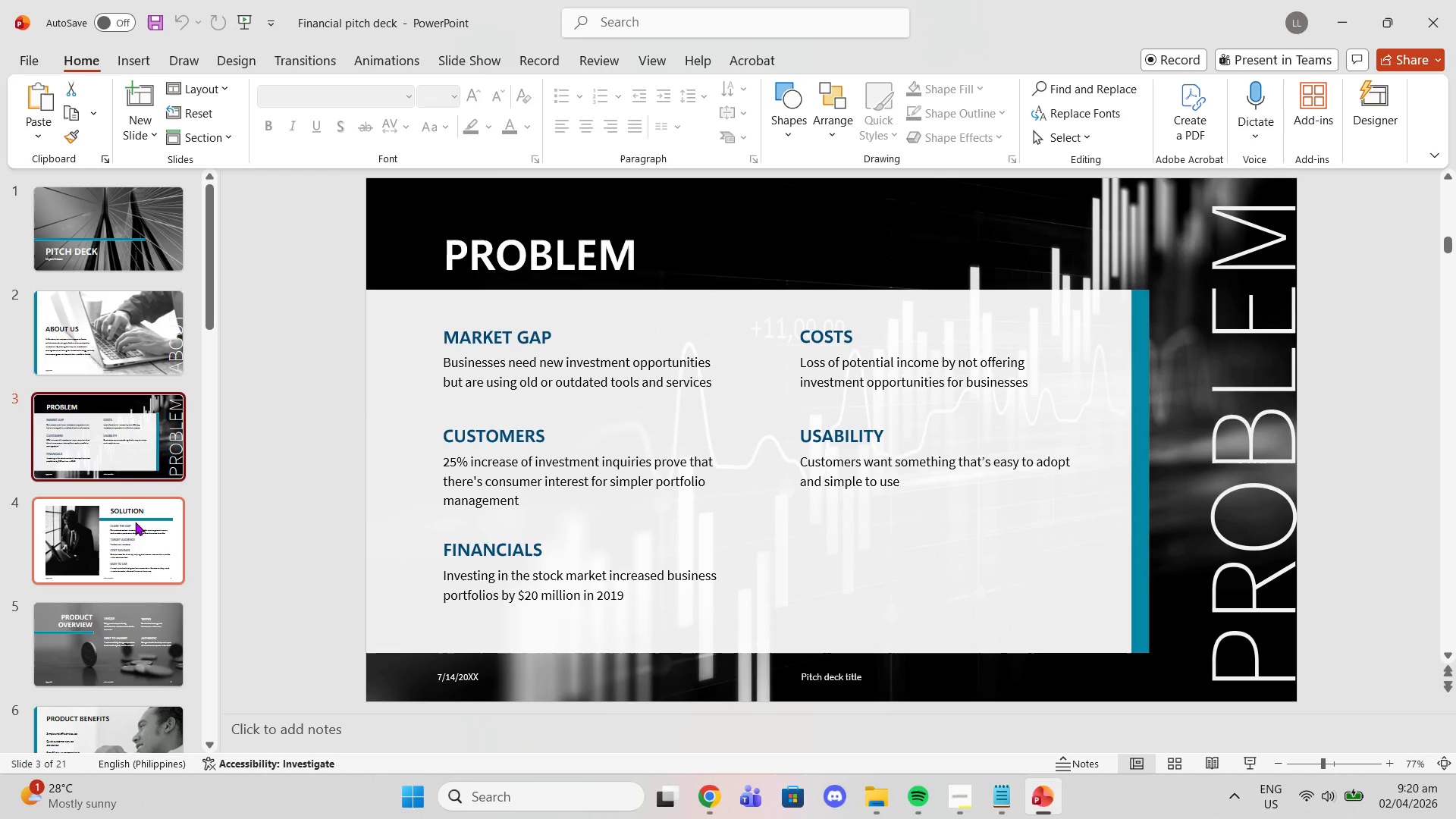 
scroll: coordinate [135, 522], scroll_direction: down, amount: 1.0
 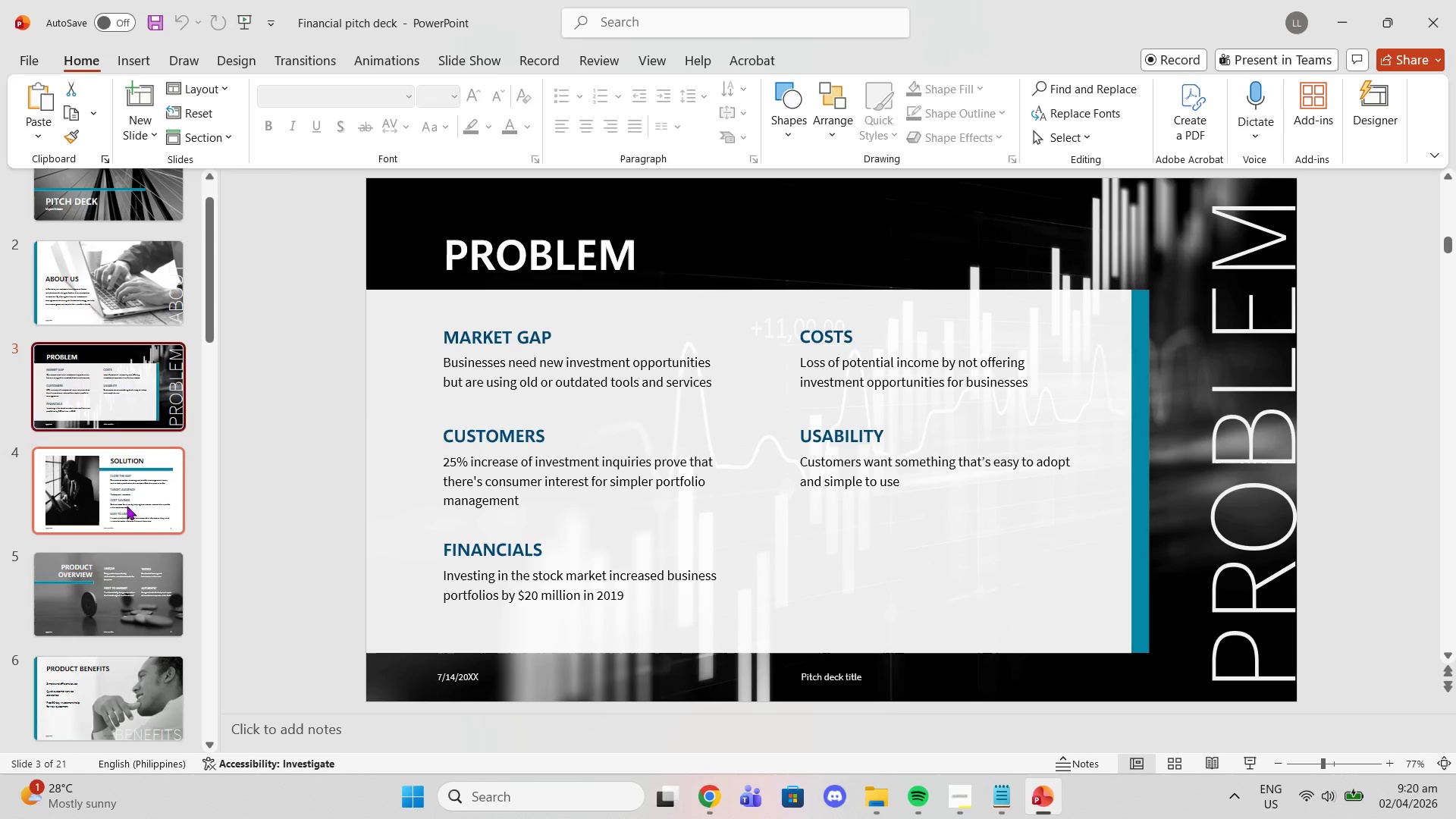 
left_click([127, 506])
 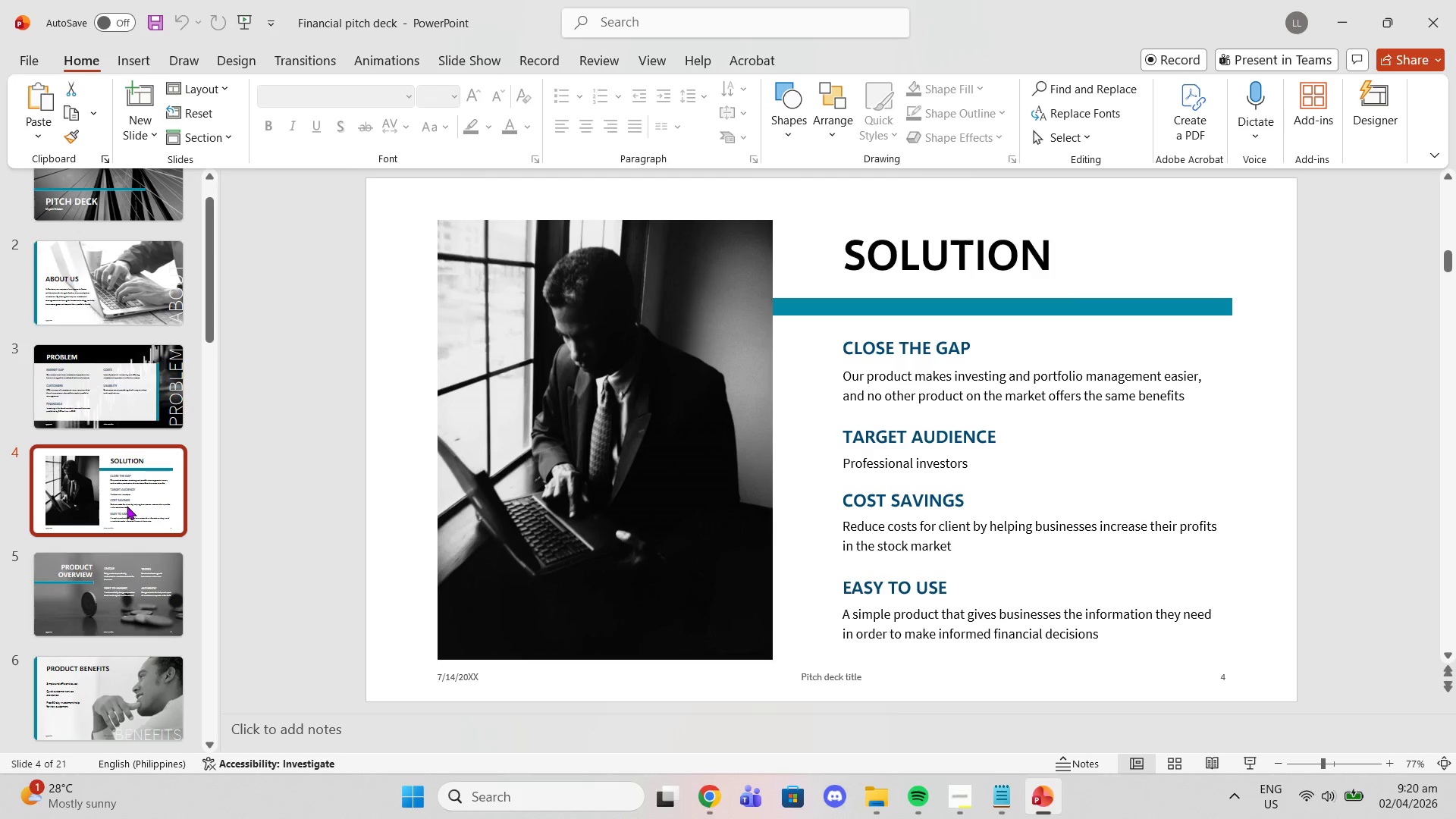 
scroll: coordinate [127, 506], scroll_direction: down, amount: 1.0
 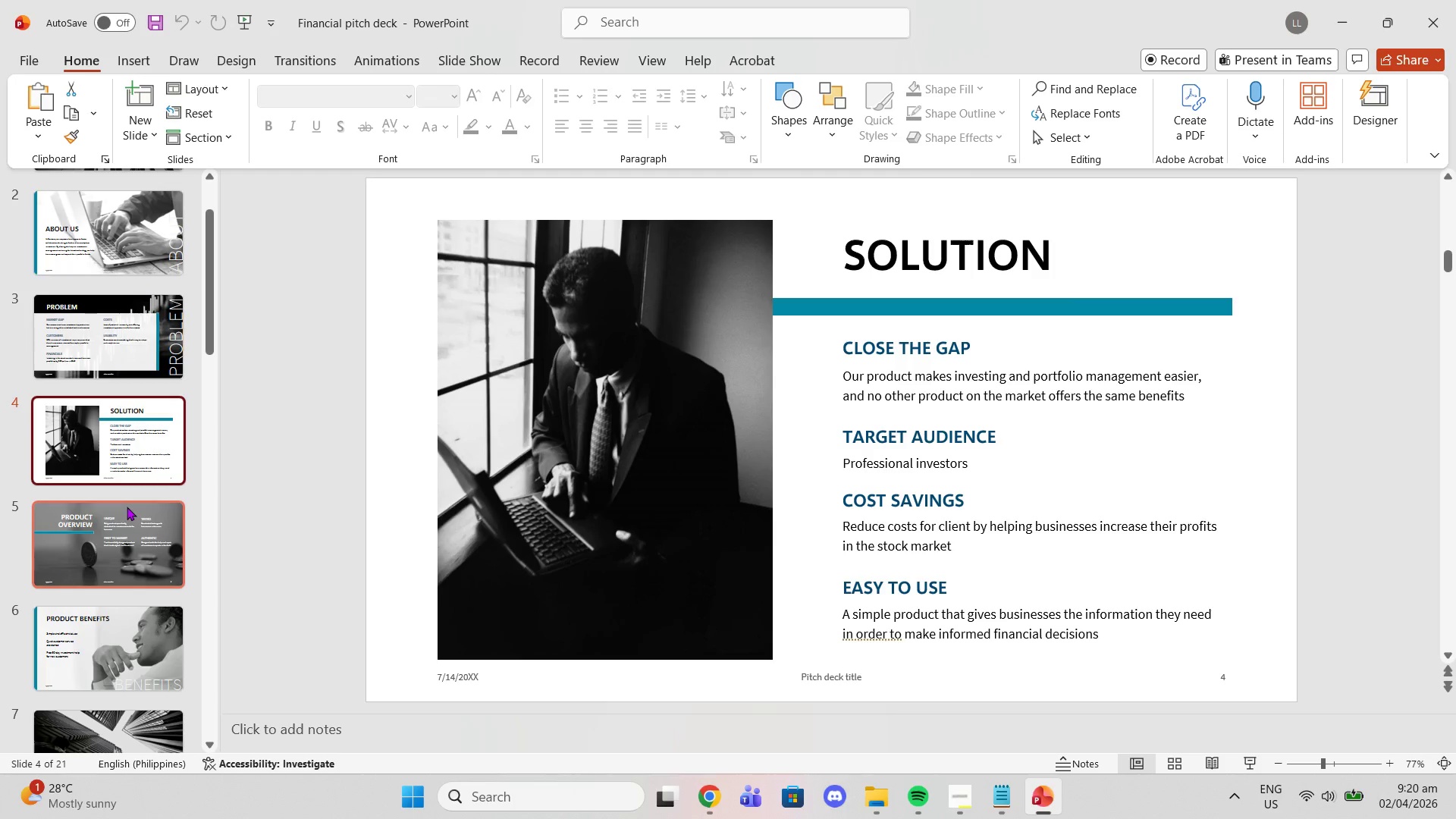 
left_click([127, 507])
 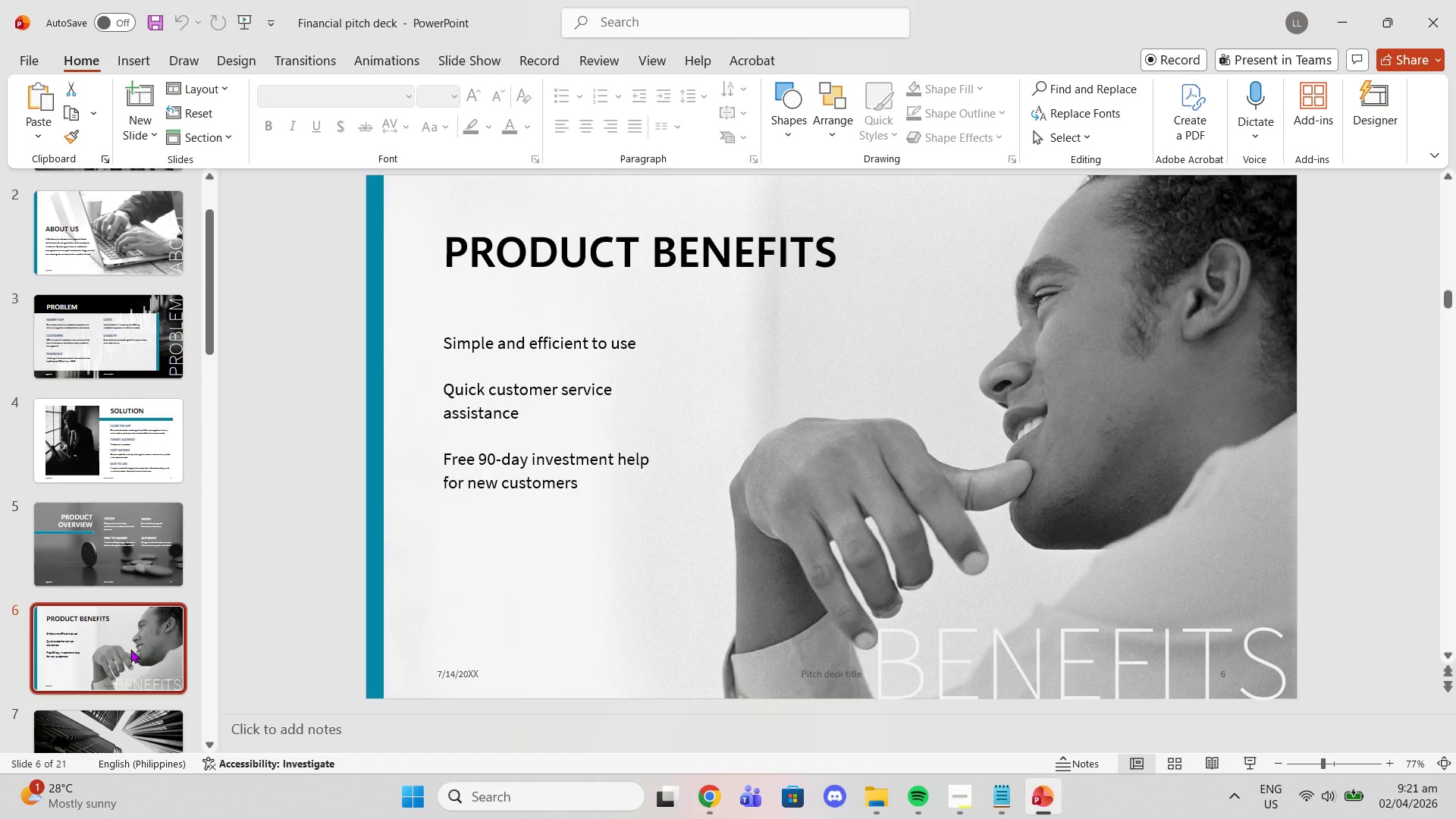 
left_click([135, 625])
 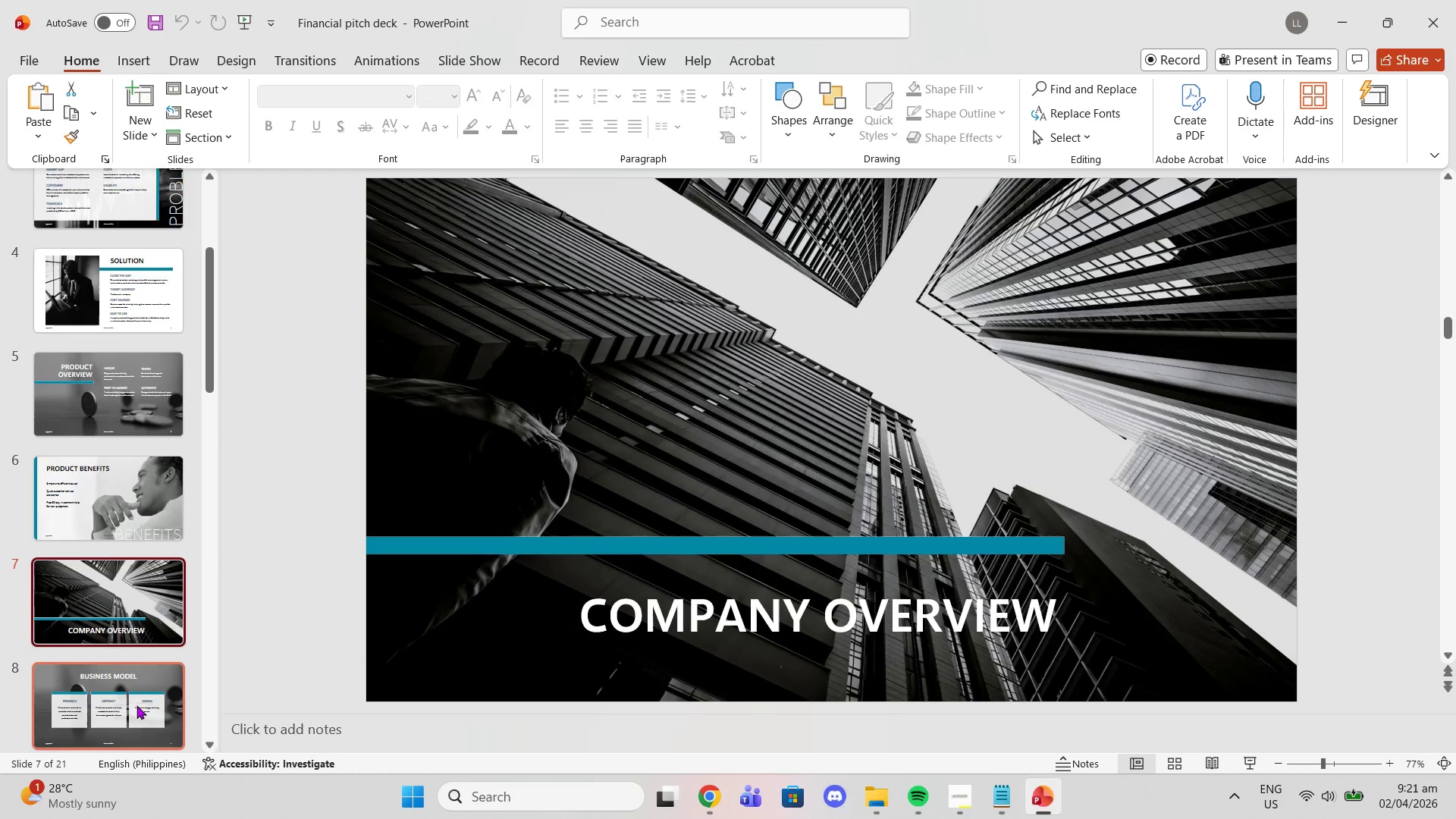 
scroll: coordinate [135, 625], scroll_direction: down, amount: 3.0
 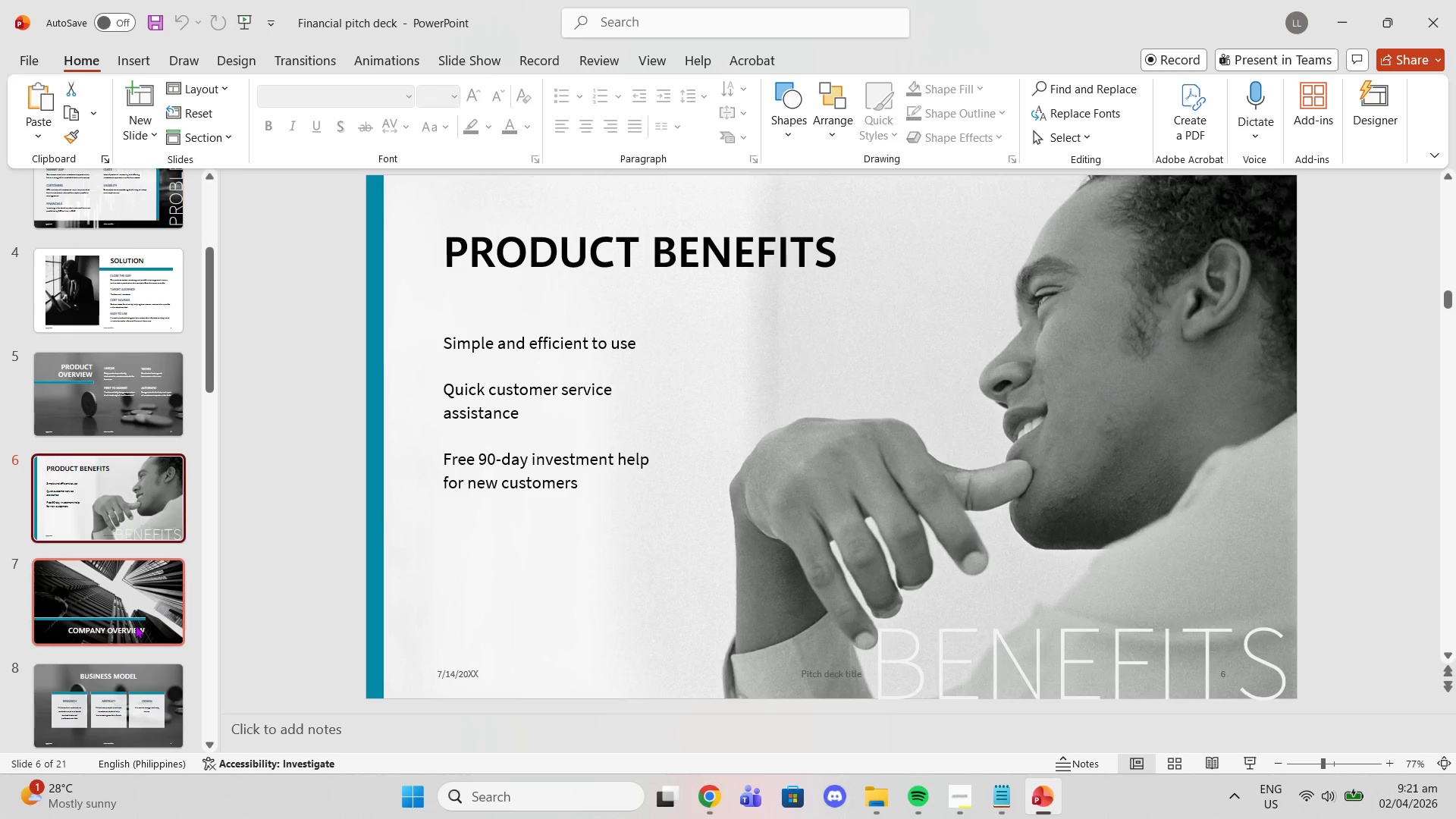 
left_click([136, 705])
 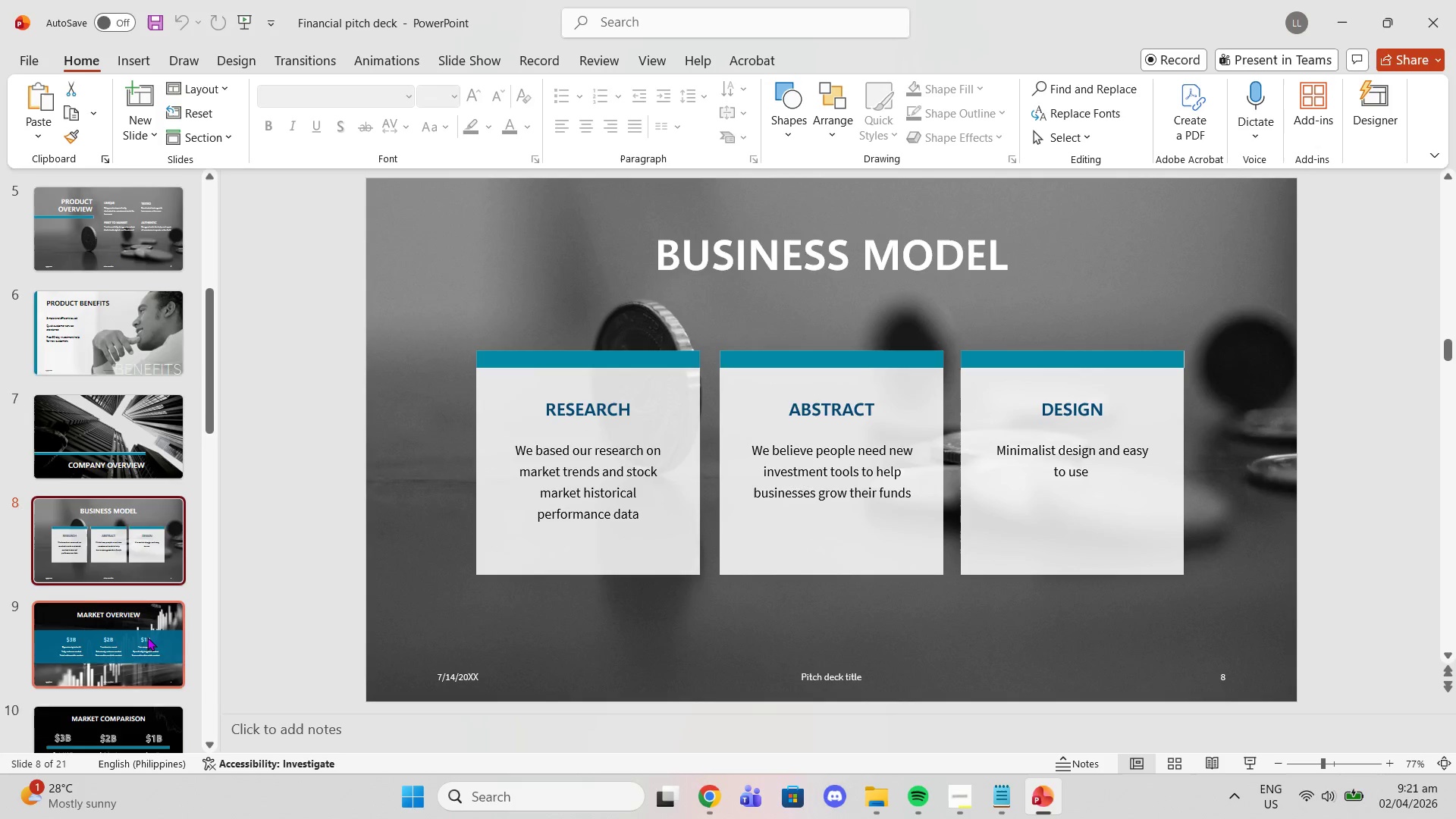 
left_click([78, 300])
 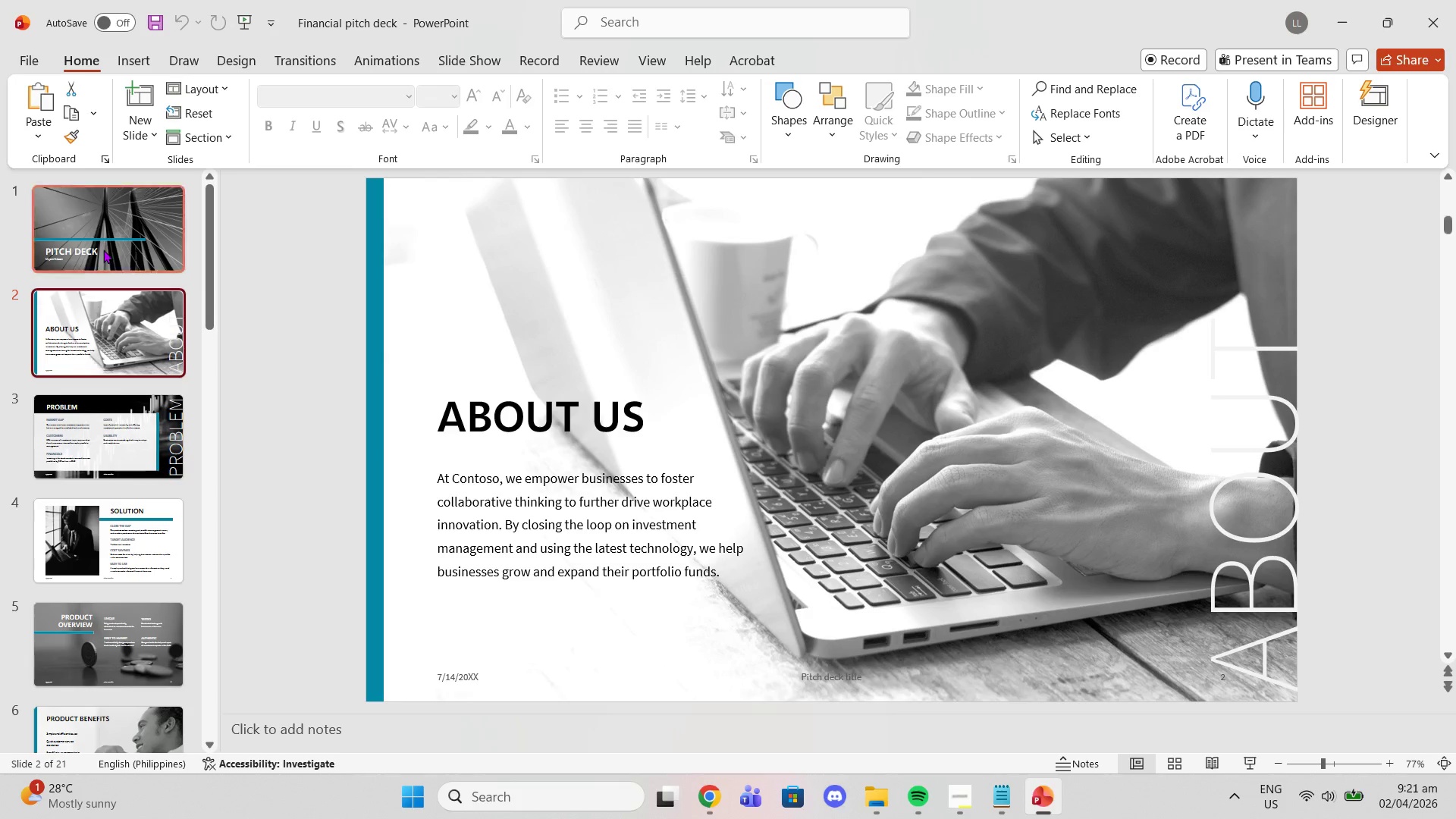 
scroll: coordinate [155, 601], scroll_direction: up, amount: 20.0
 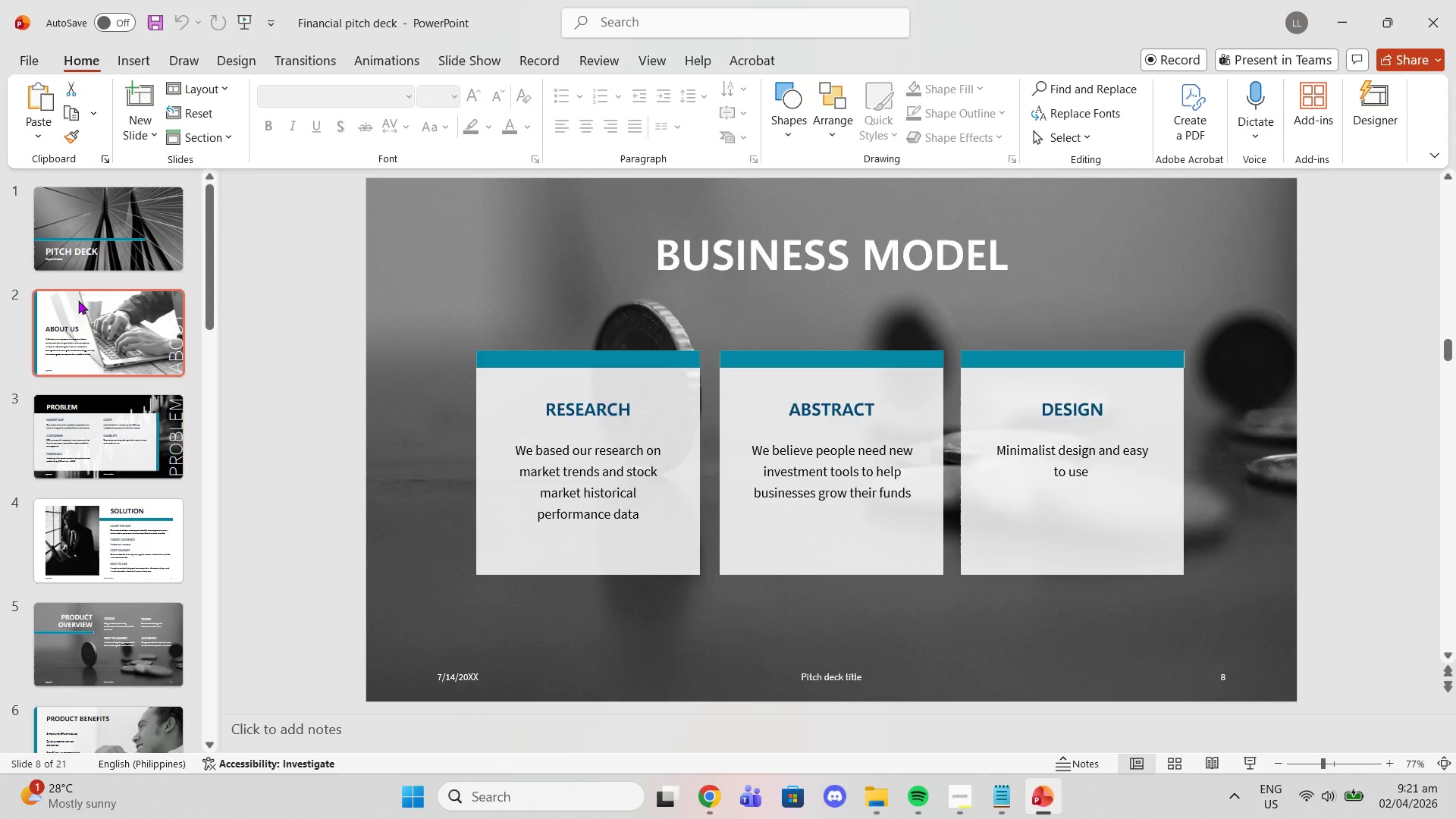 
double_click([103, 249])
 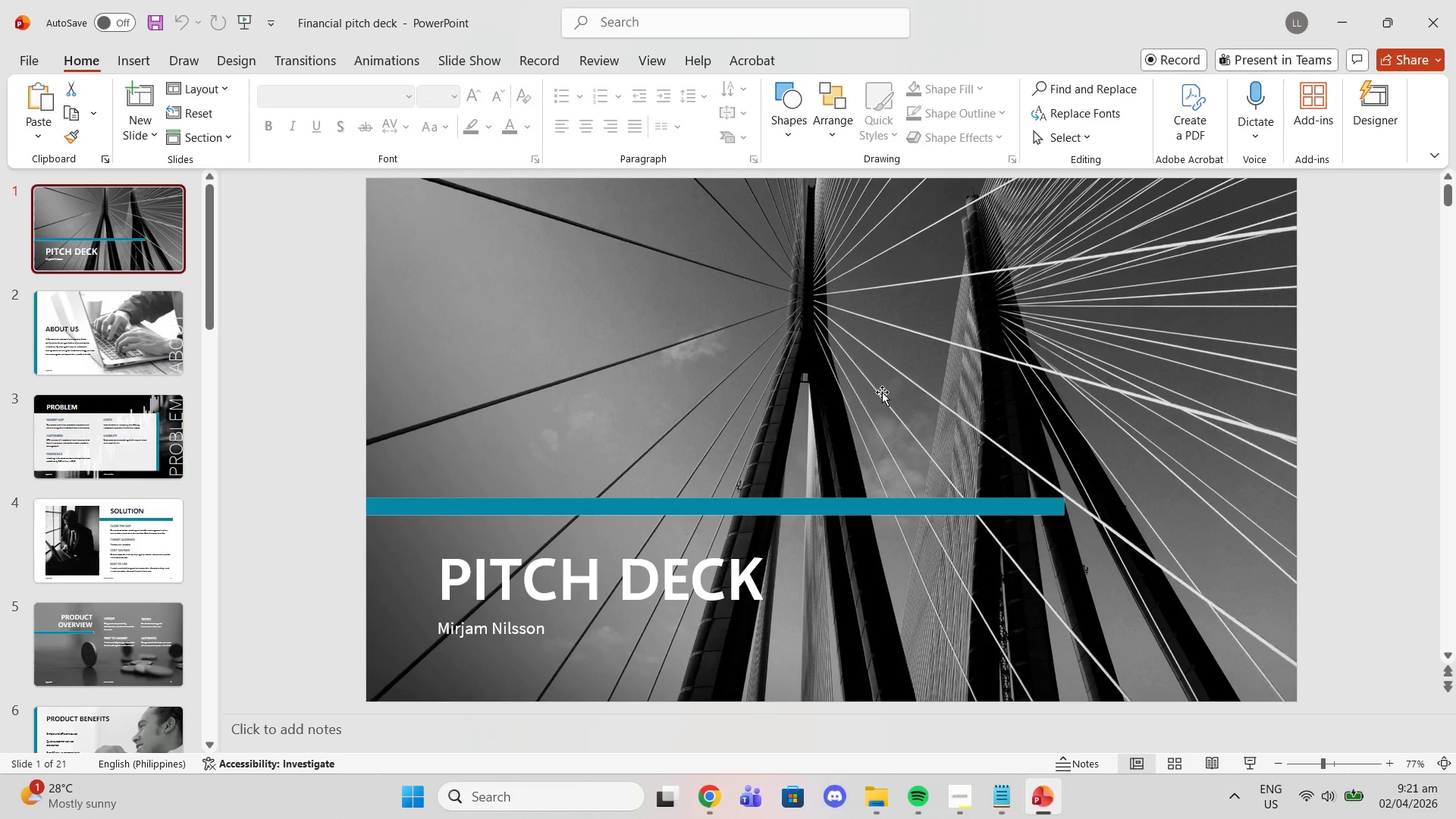 
left_click([881, 412])
 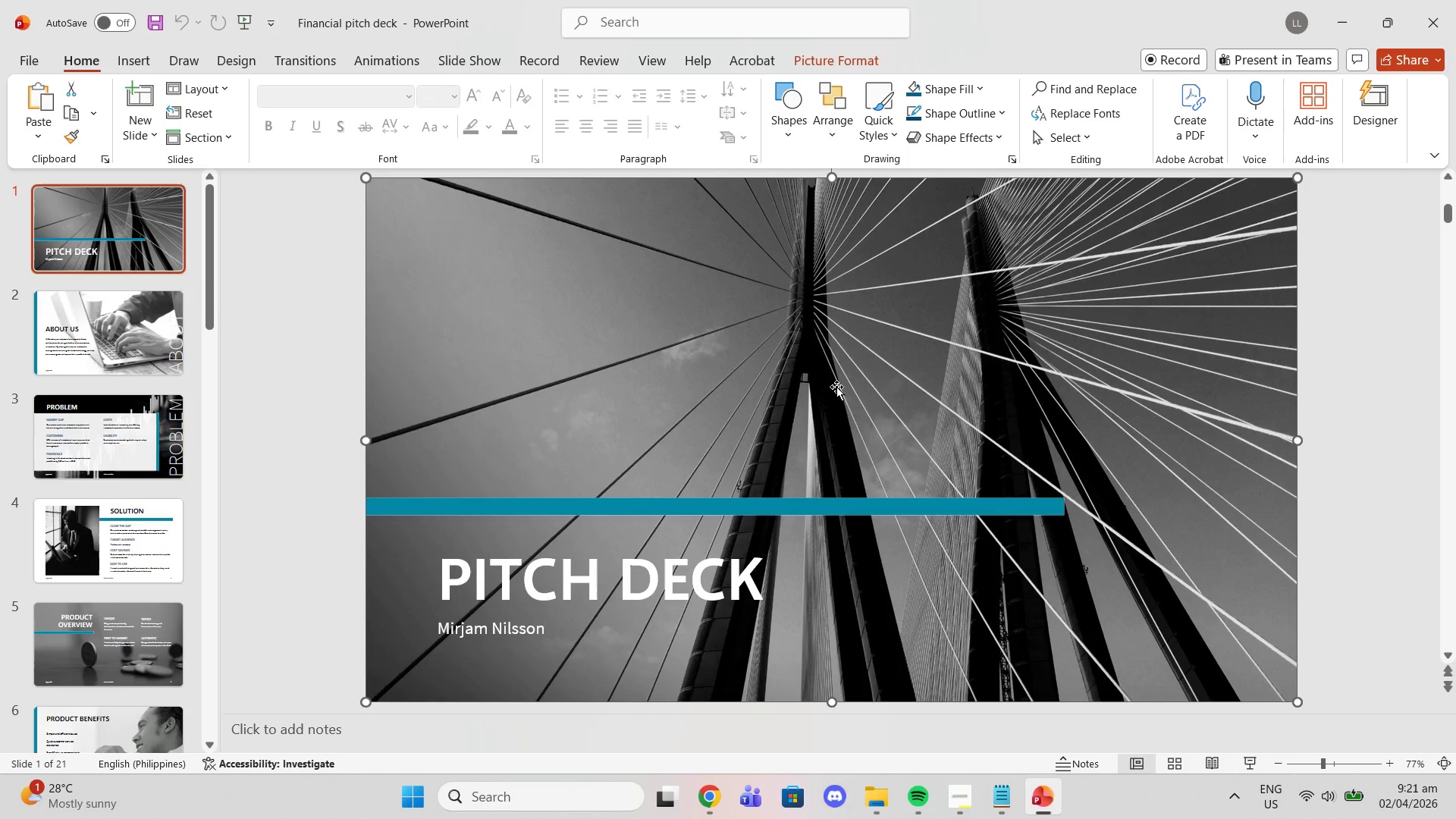 
left_click([836, 387])
 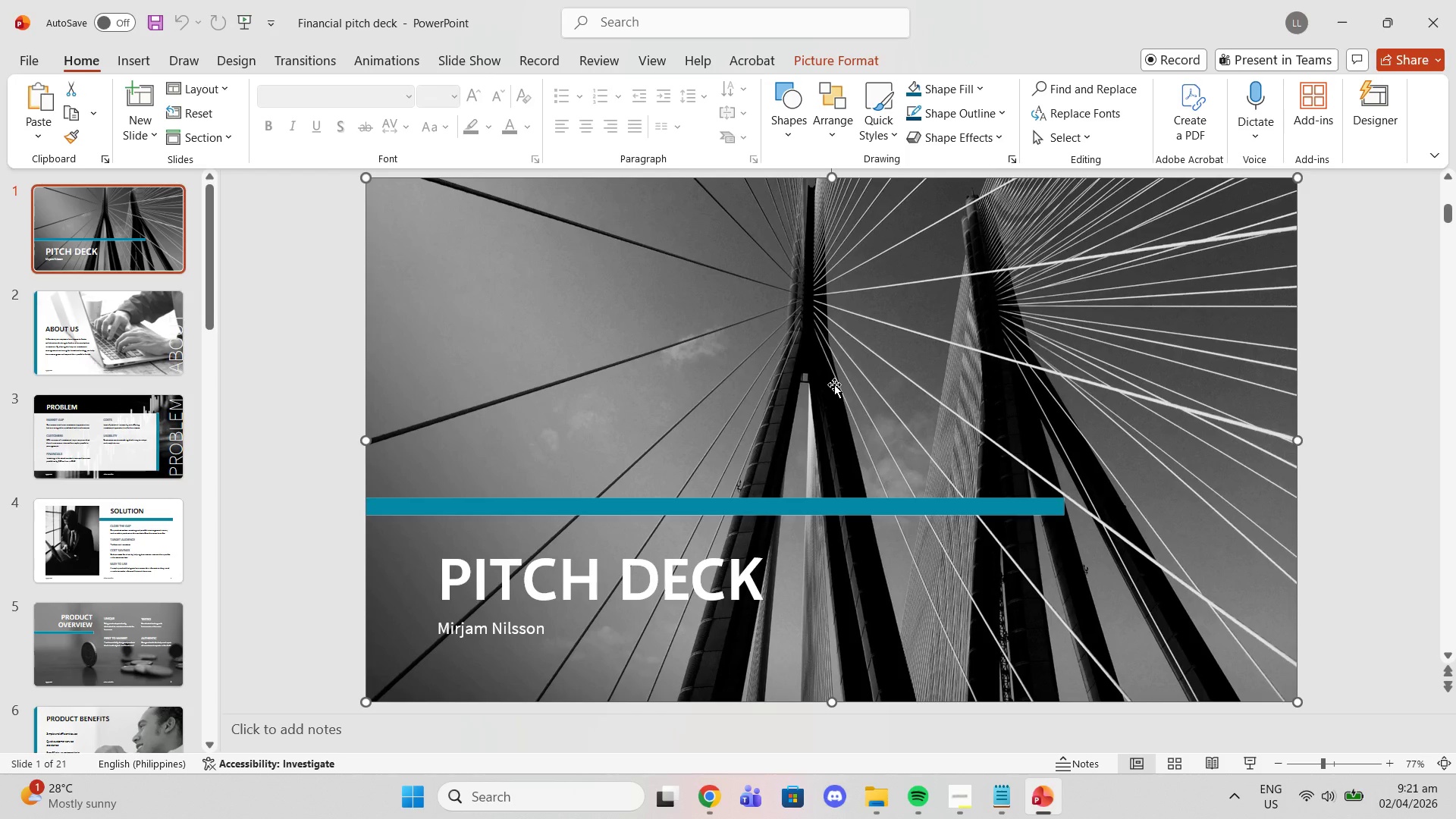 
key(Delete)
 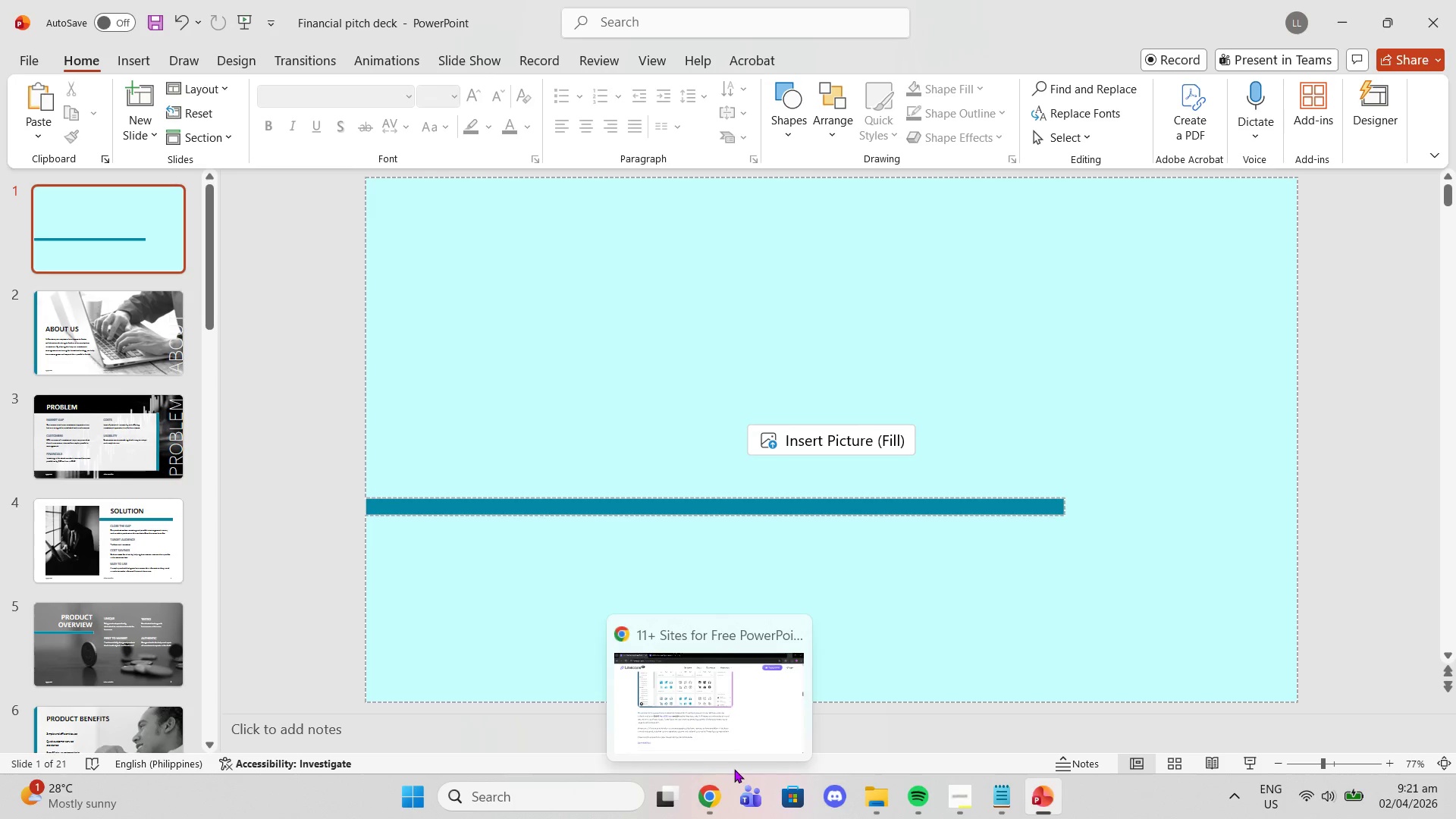 
wait(6.23)
 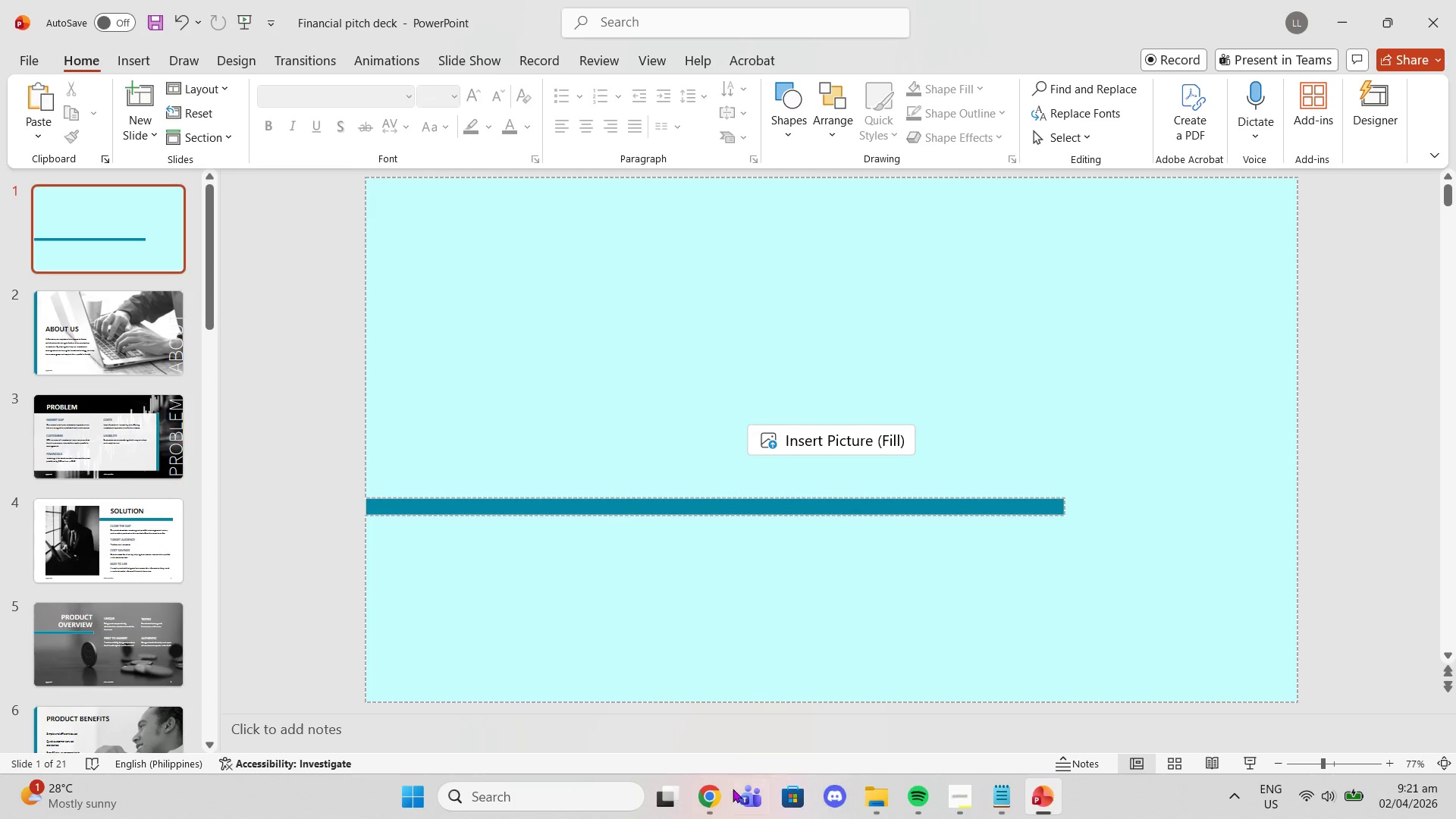 
mouse_move([741, 765])
 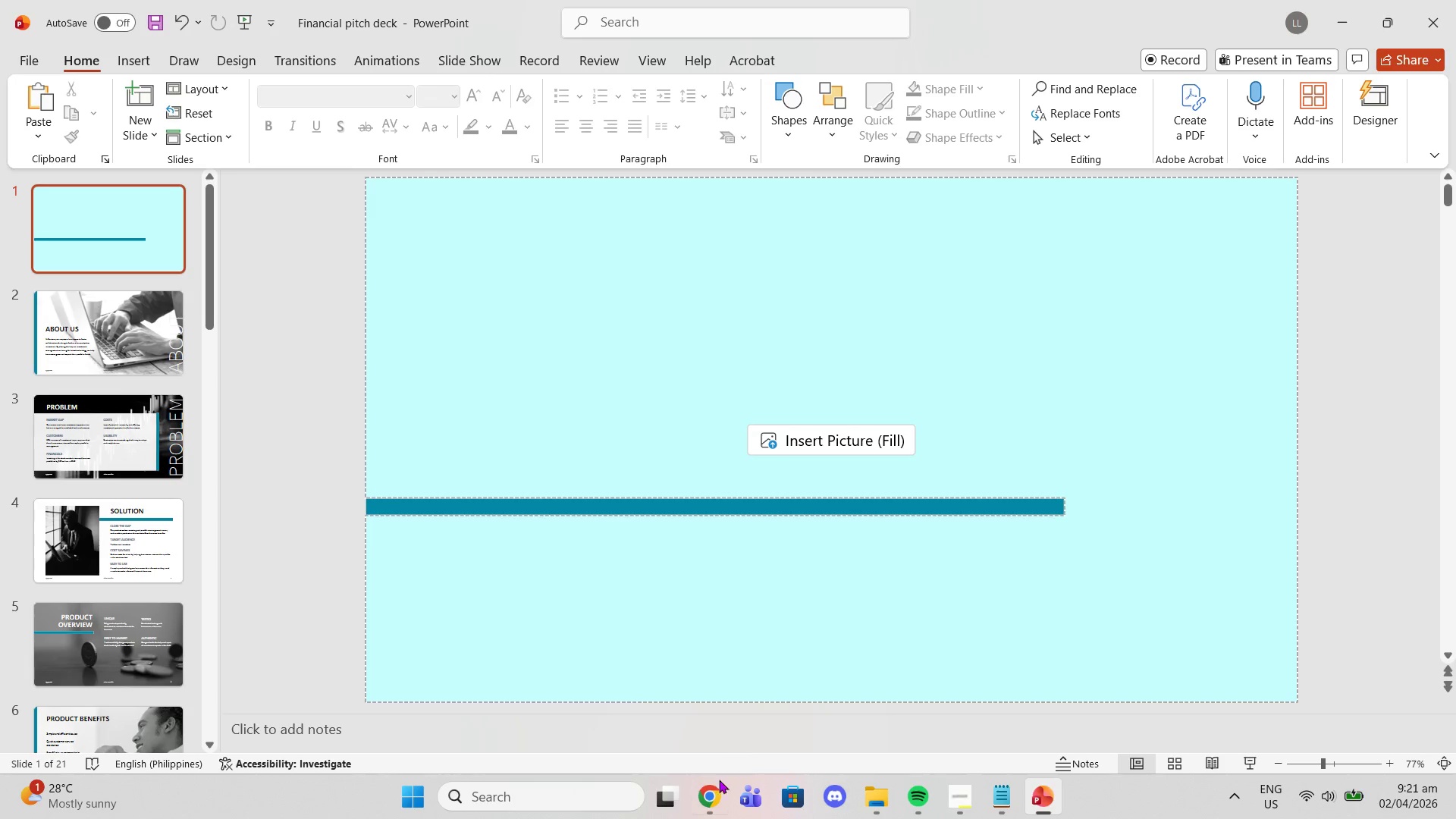 
left_click([711, 793])
 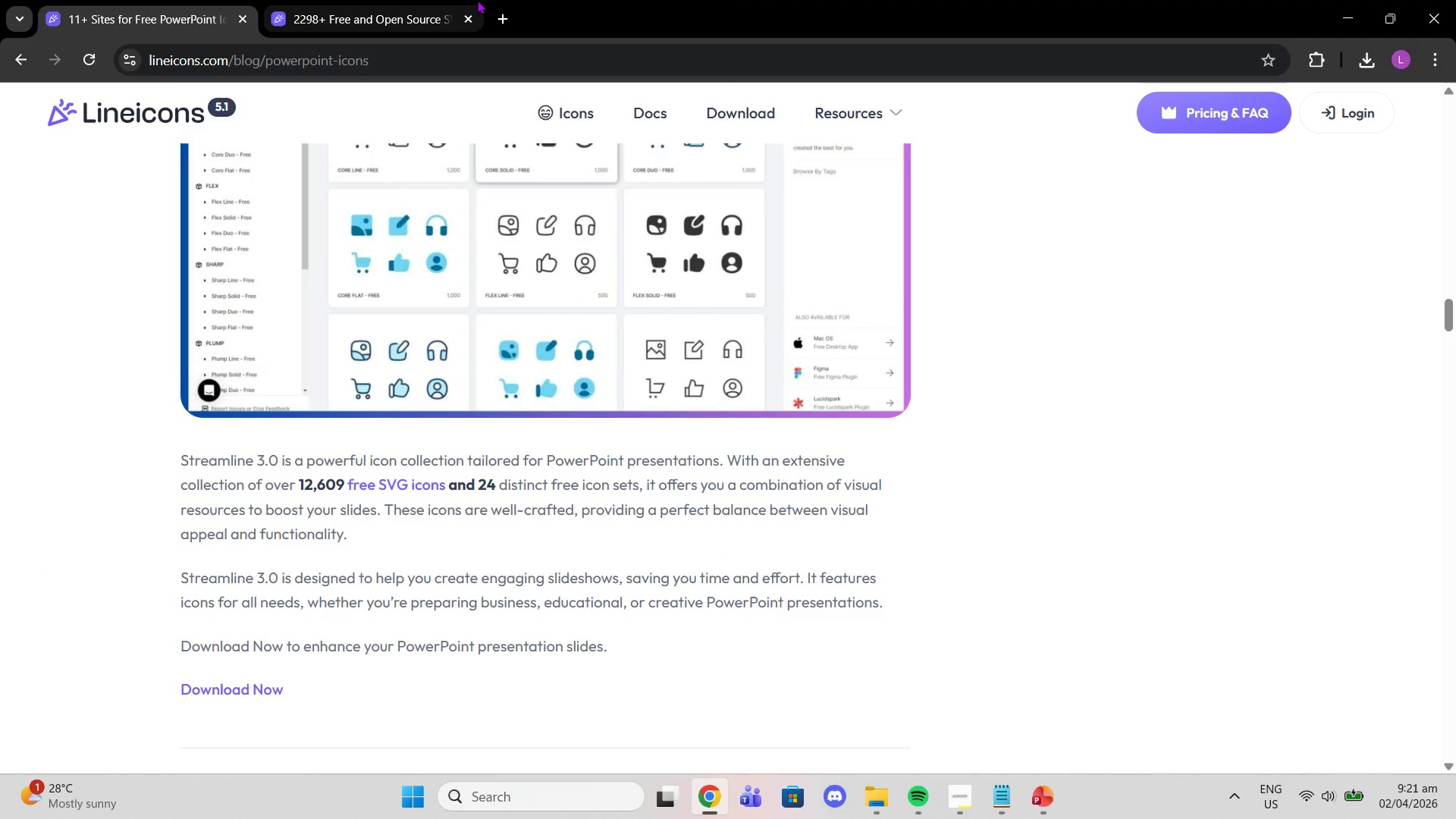 
left_click([501, 16])
 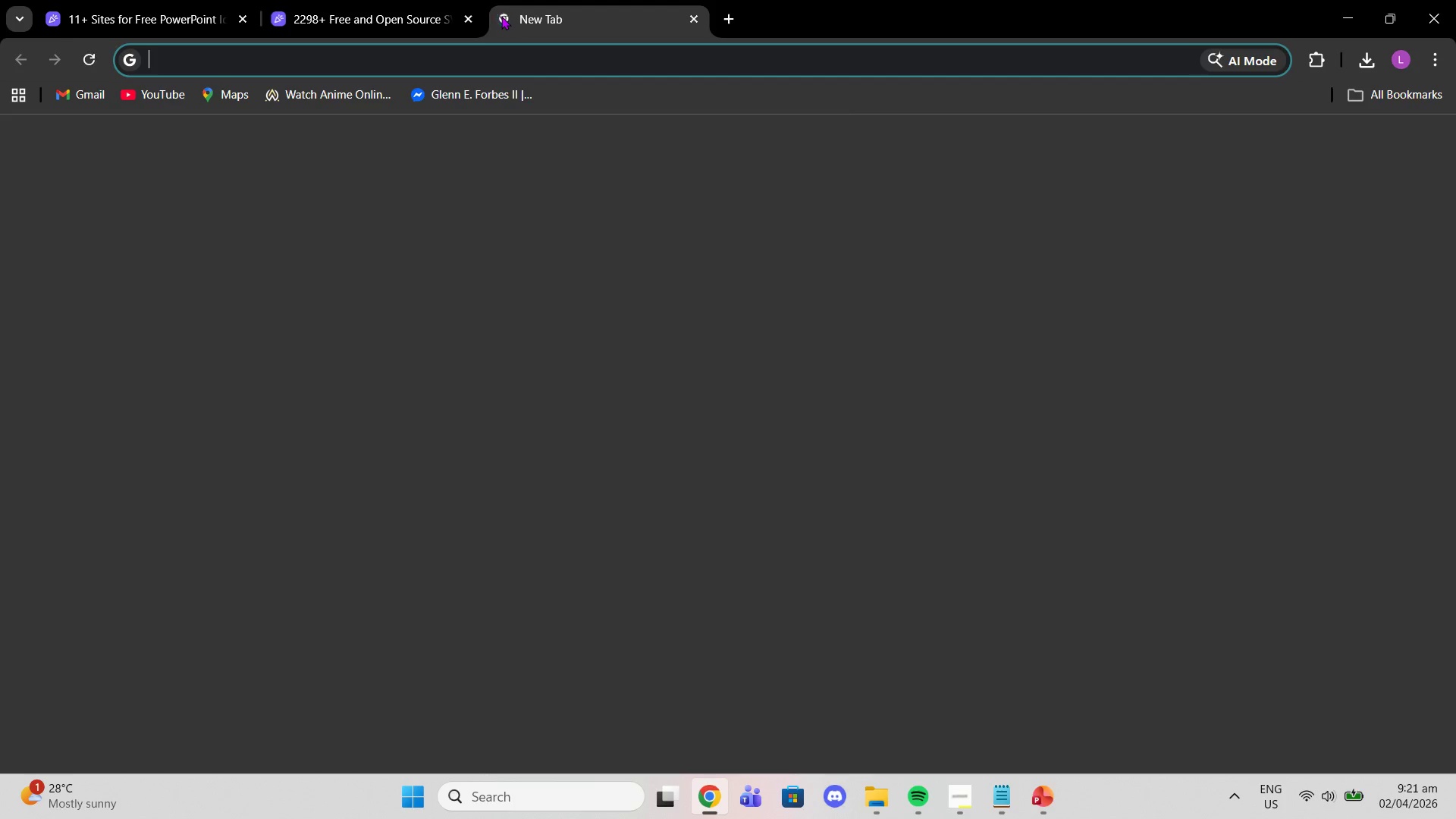 
type(ptre)
key(Backspace)
key(Backspace)
key(Backspace)
type(reo)
key(Backspace)
key(Backspace)
type(ofessional ew)
key(Backspace)
key(Backspace)
type(wprl)
key(Backspace)
key(Backspace)
key(Backspace)
type(orkplace manufacturing )
key(Backspace)
key(Backspace)
key(Backspace)
type(logo)
key(Backspace)
type(istics office)
 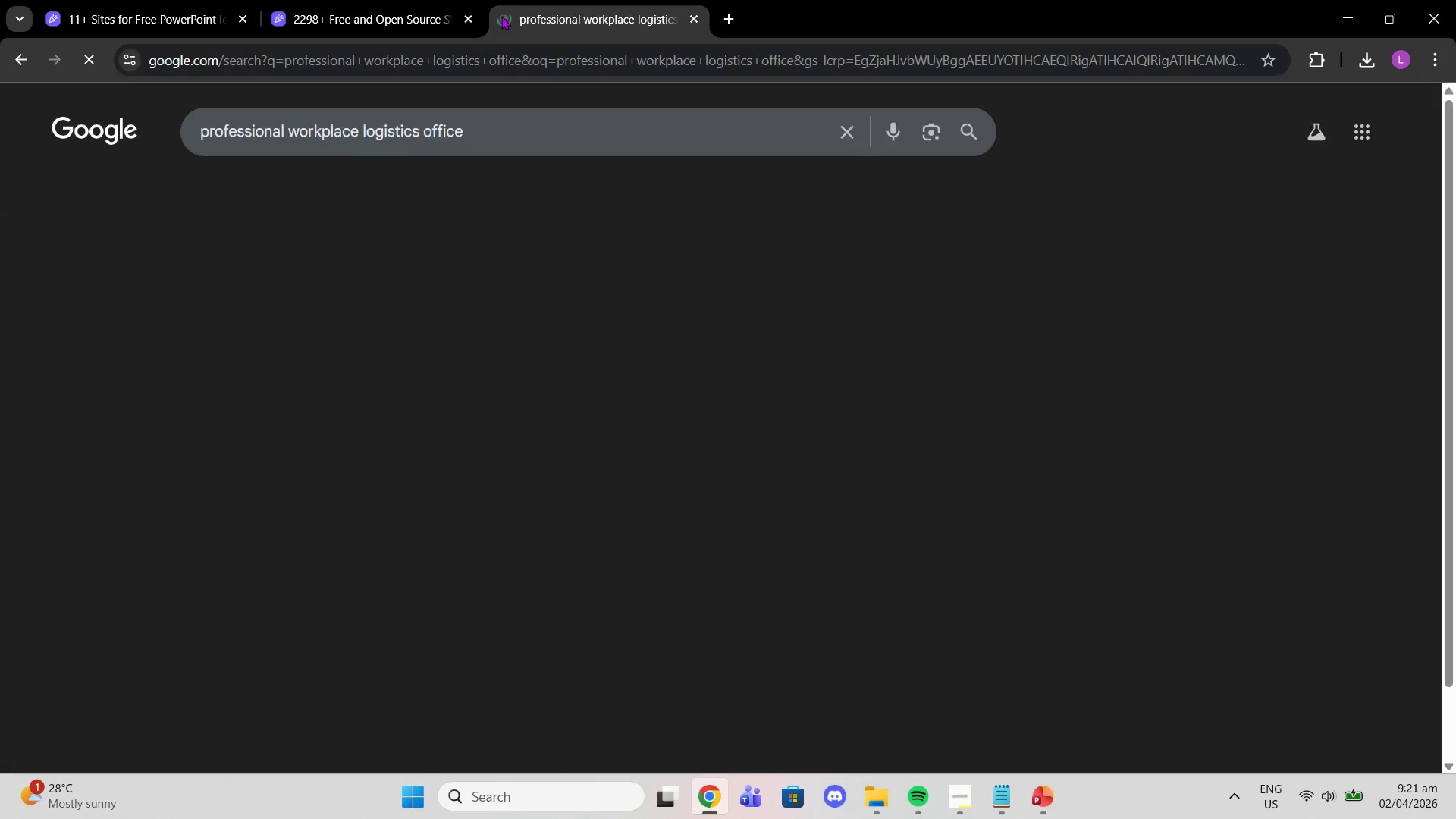 
key(Enter)
 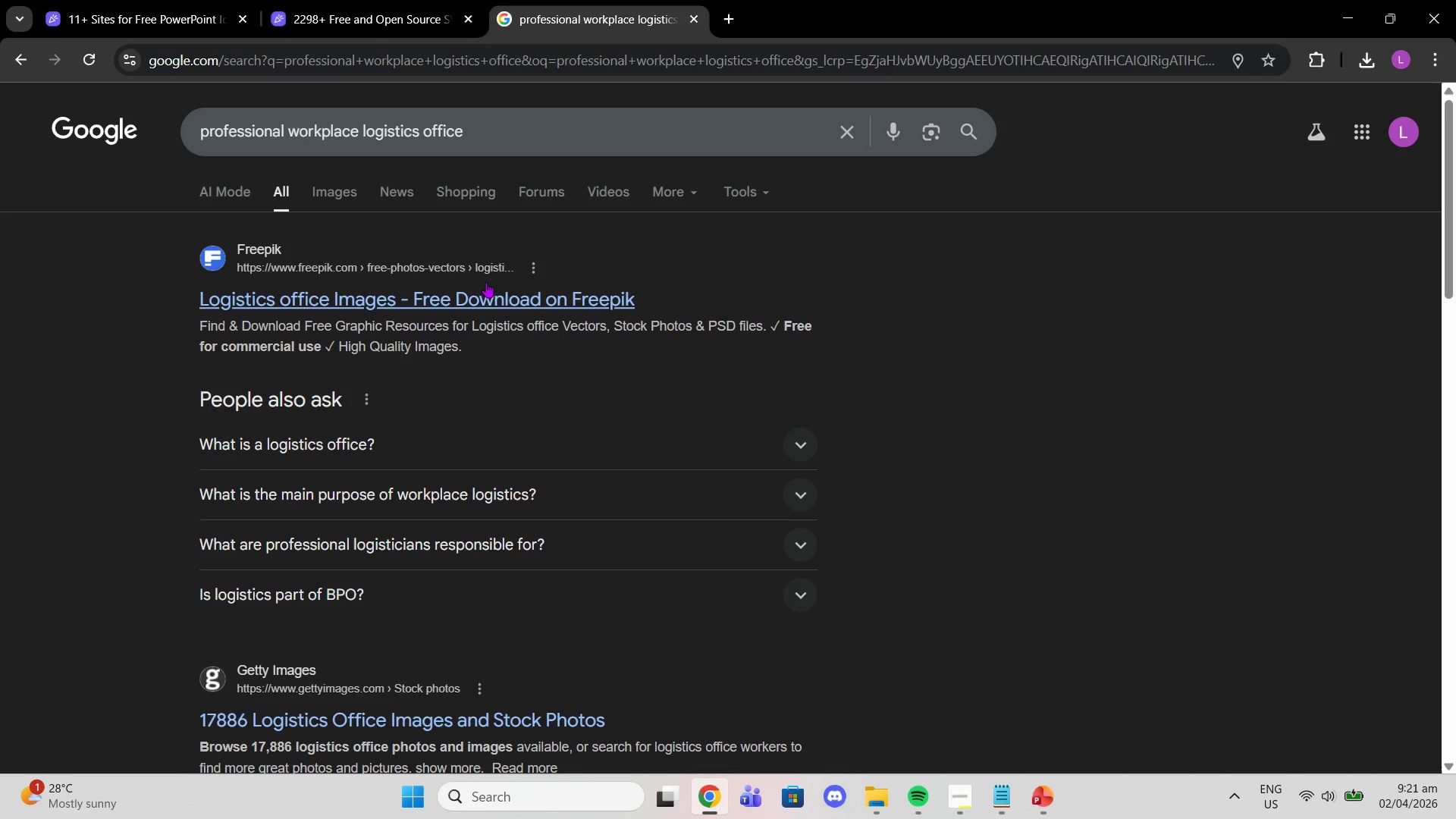 
left_click([346, 192])
 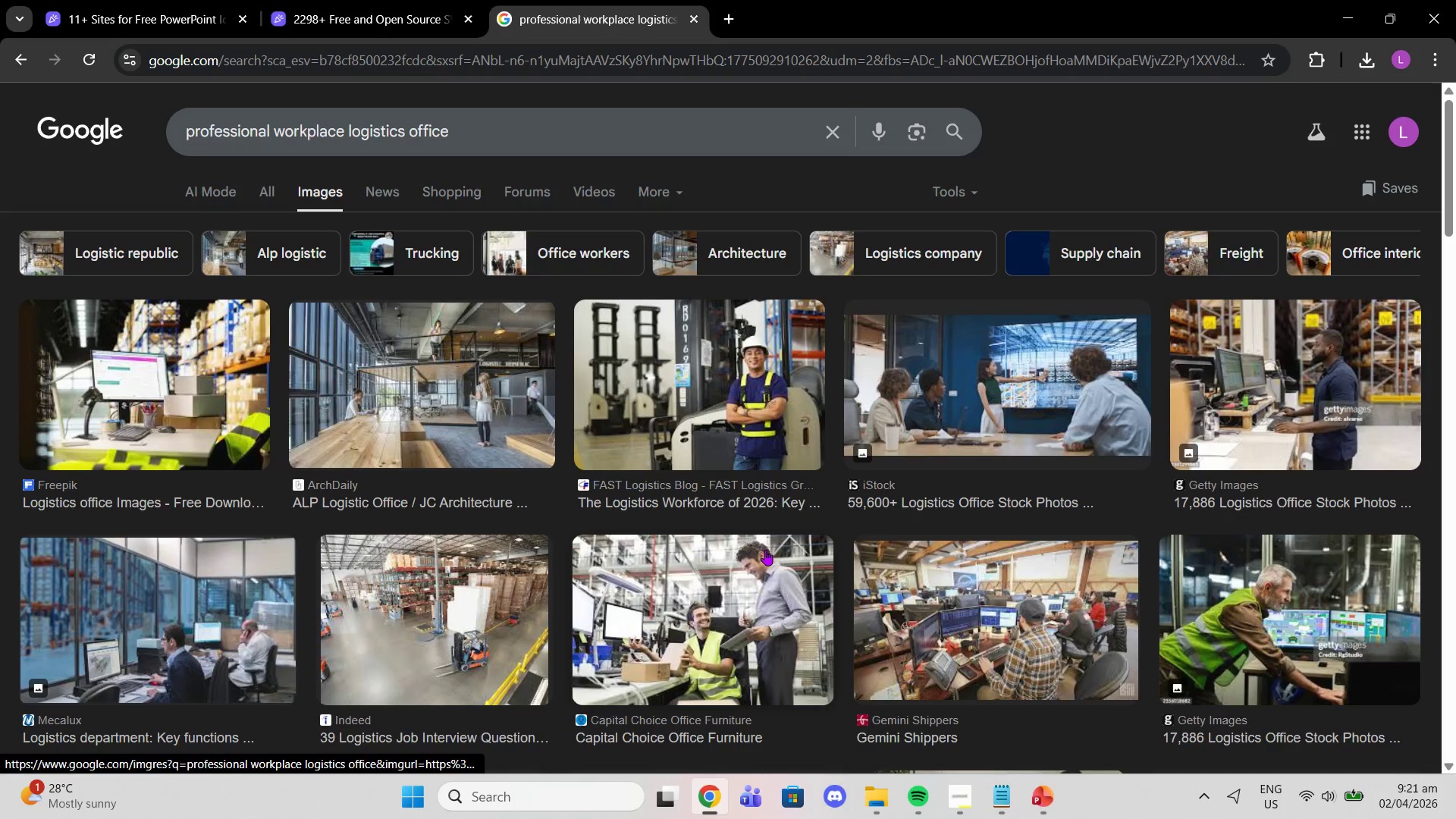 
left_click([435, 423])
 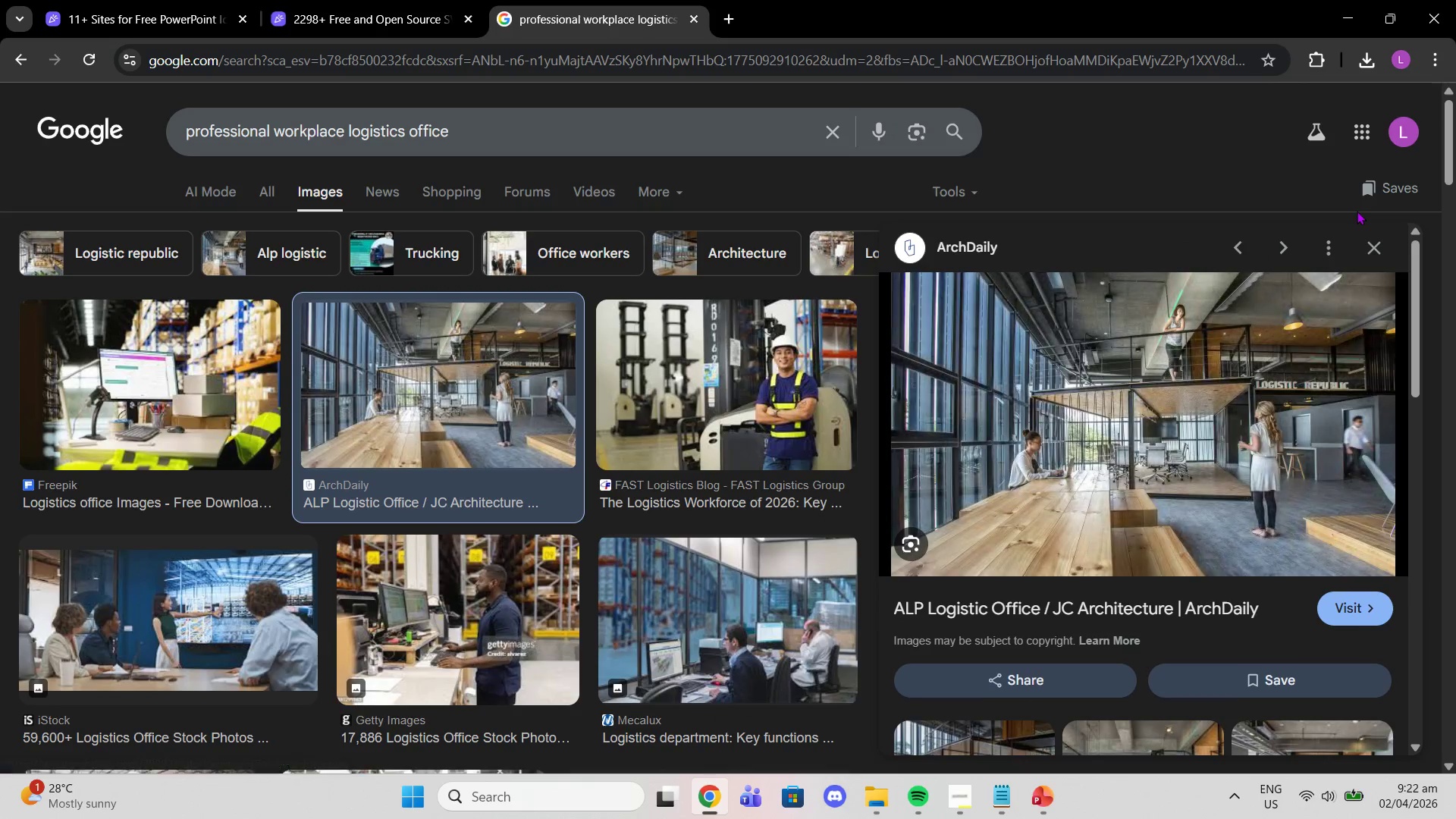 
left_click([1370, 254])
 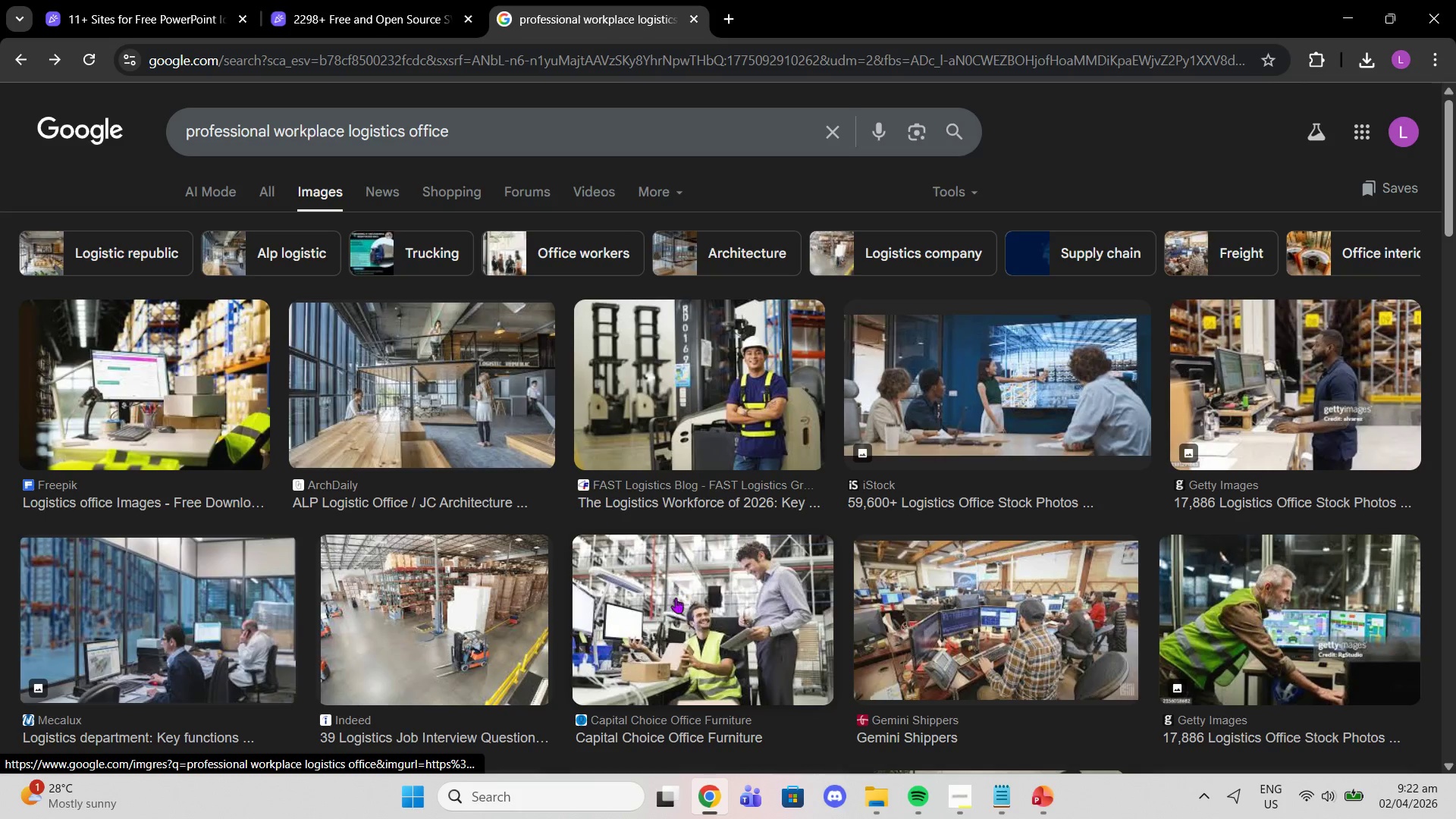 
left_click([265, 167])
 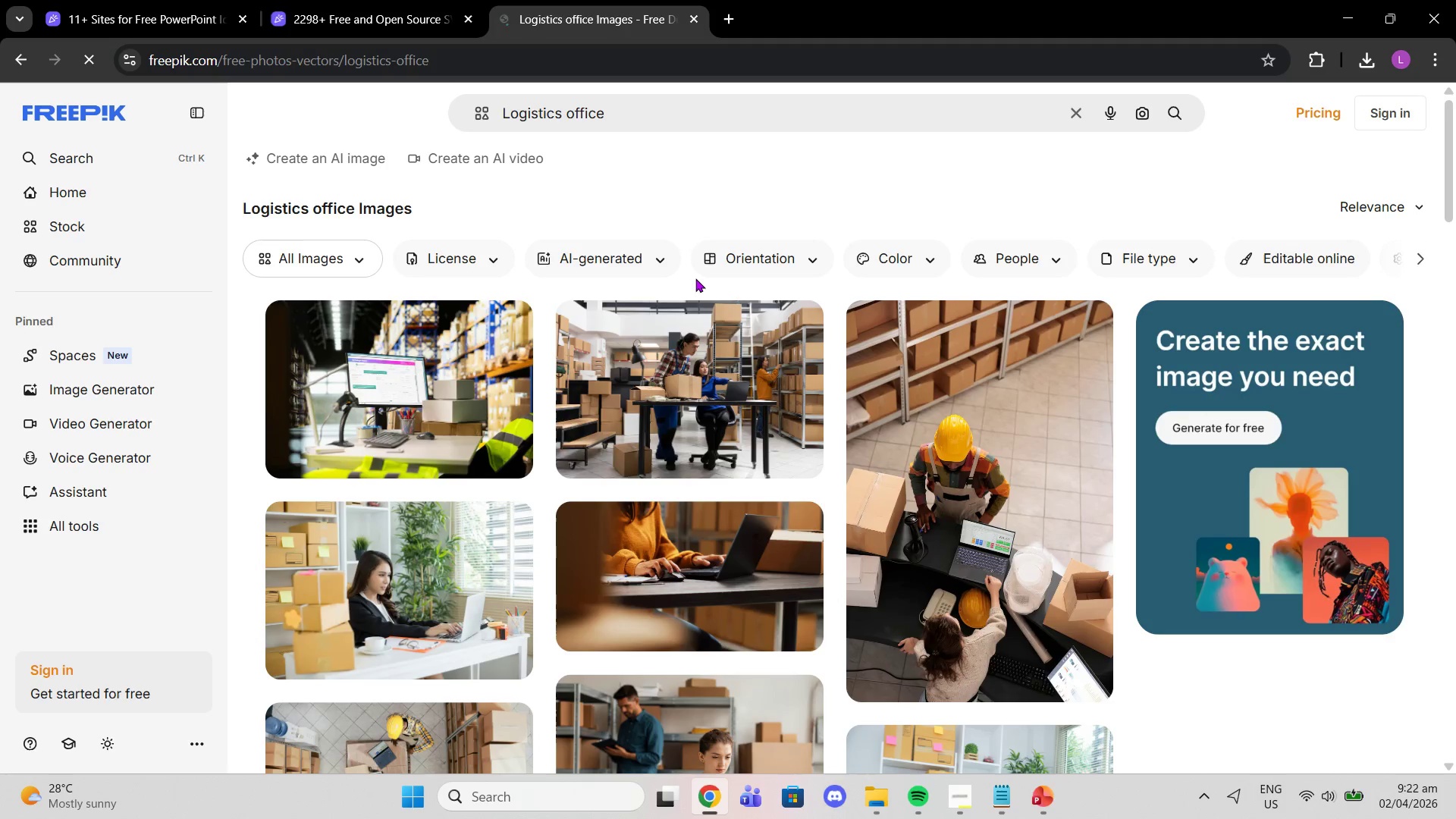 
wait(7.3)
 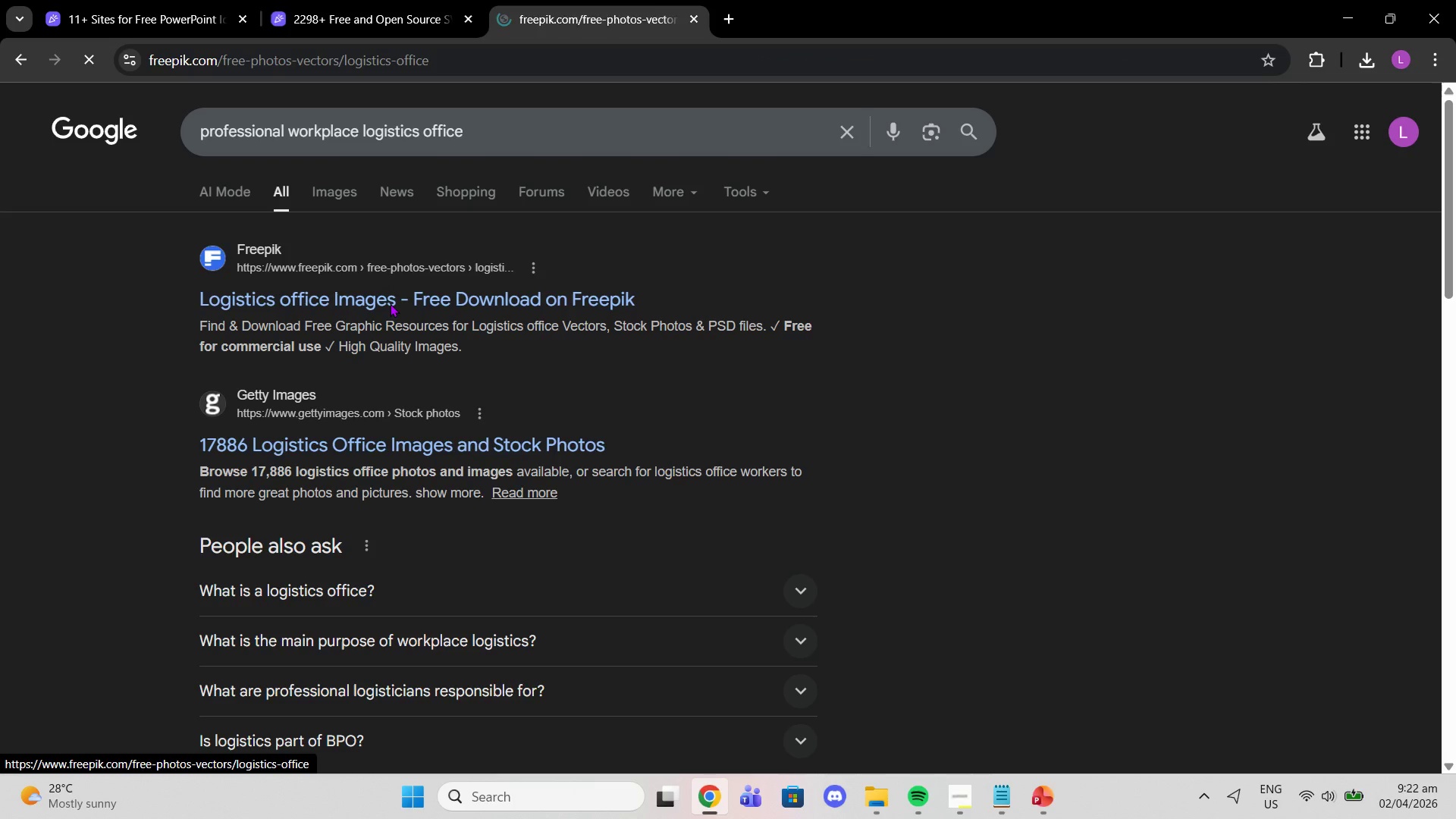 
scroll: coordinate [850, 466], scroll_direction: down, amount: 10.0
 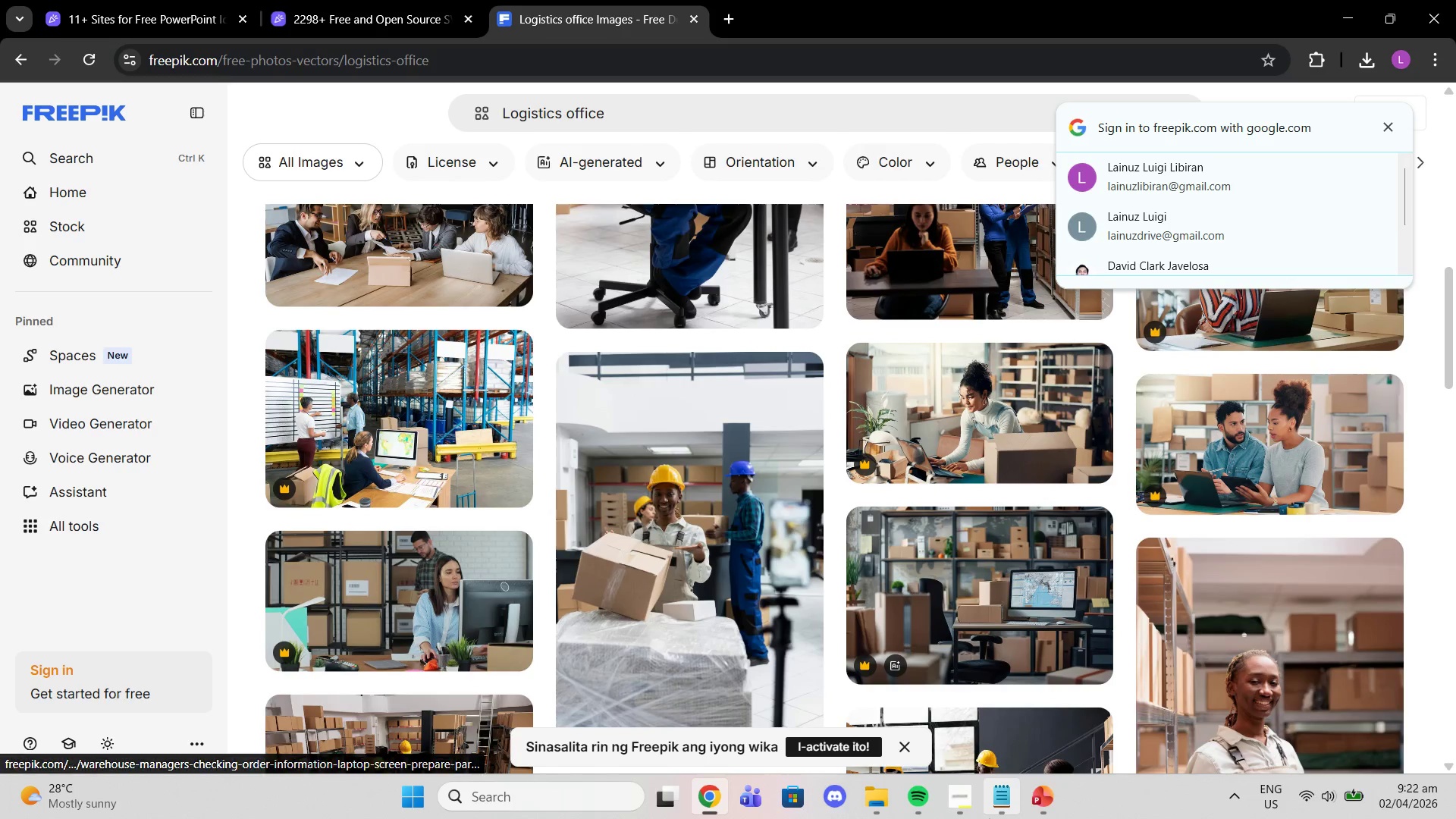 
left_click([997, 810])
 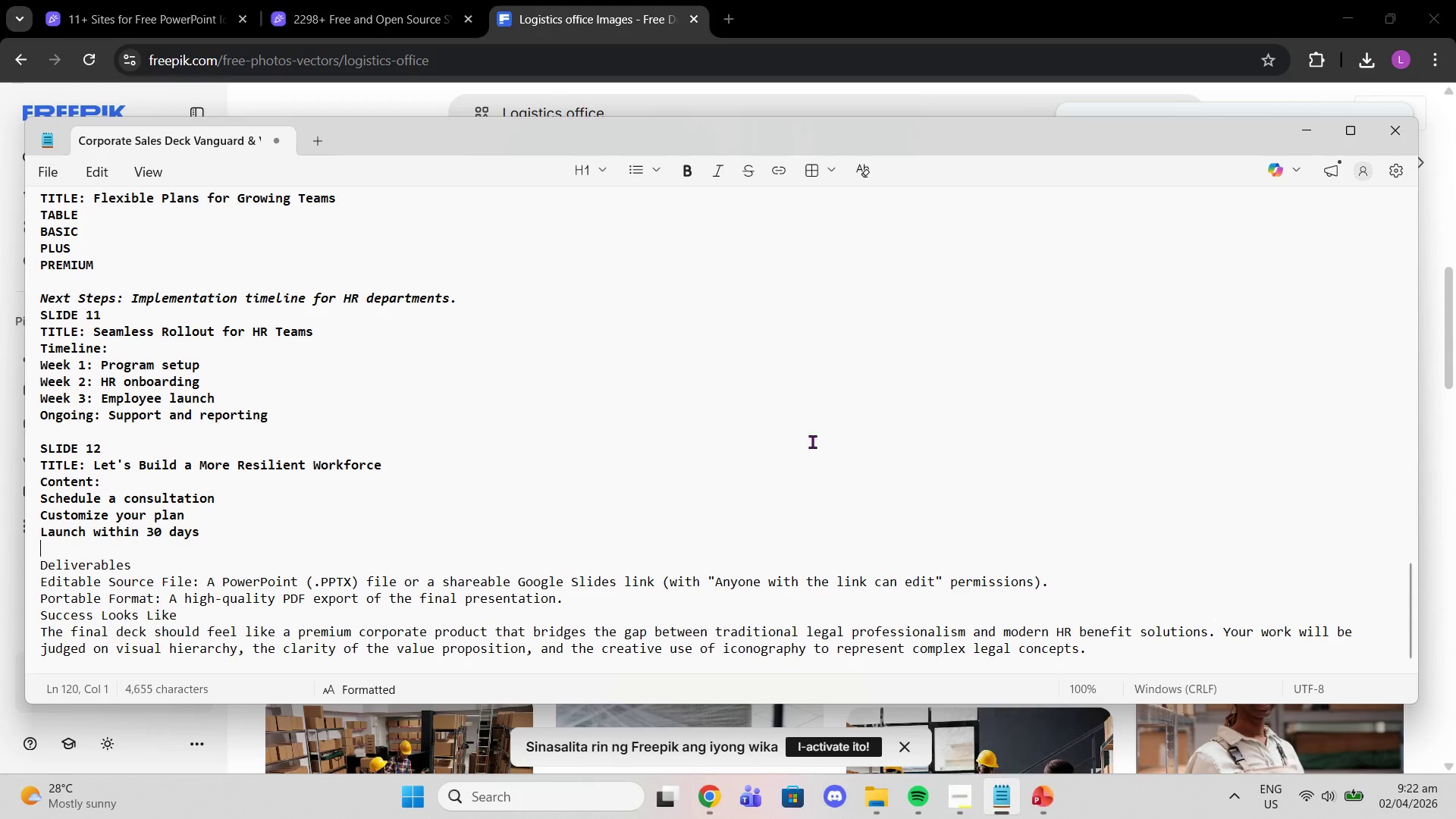 
scroll: coordinate [858, 438], scroll_direction: up, amount: 26.0
 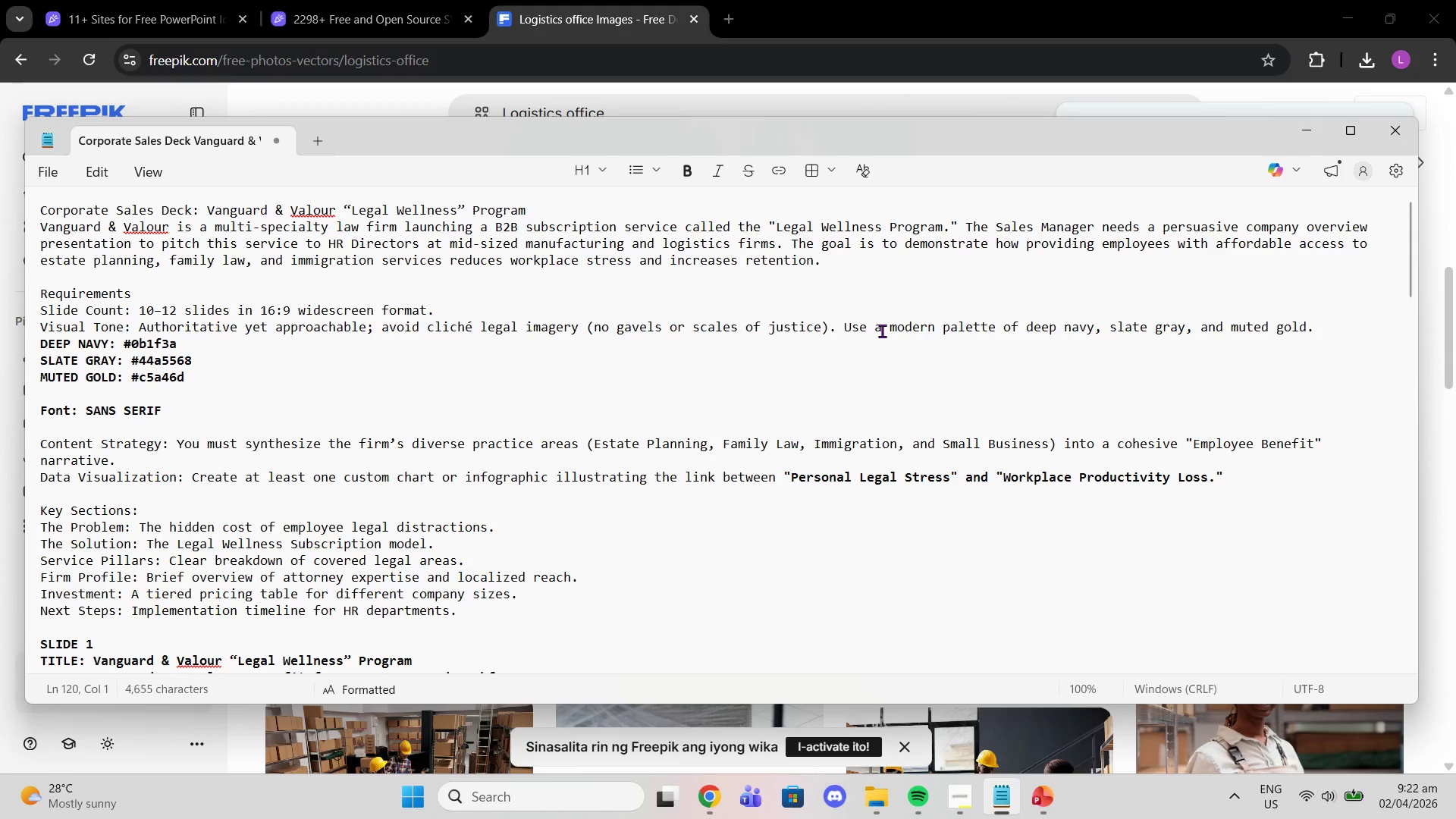 
wait(10.66)
 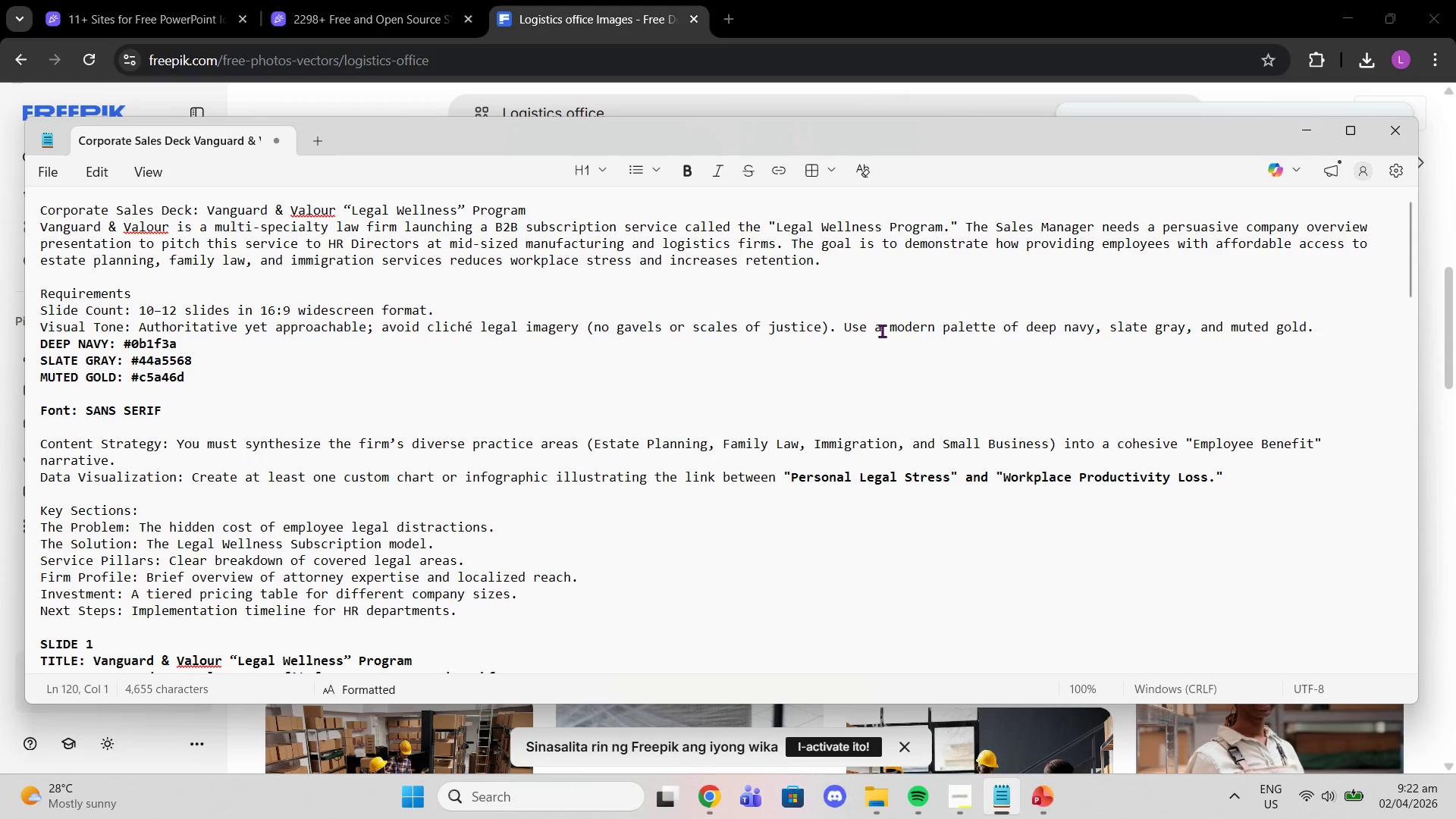 
left_click([981, 38])
 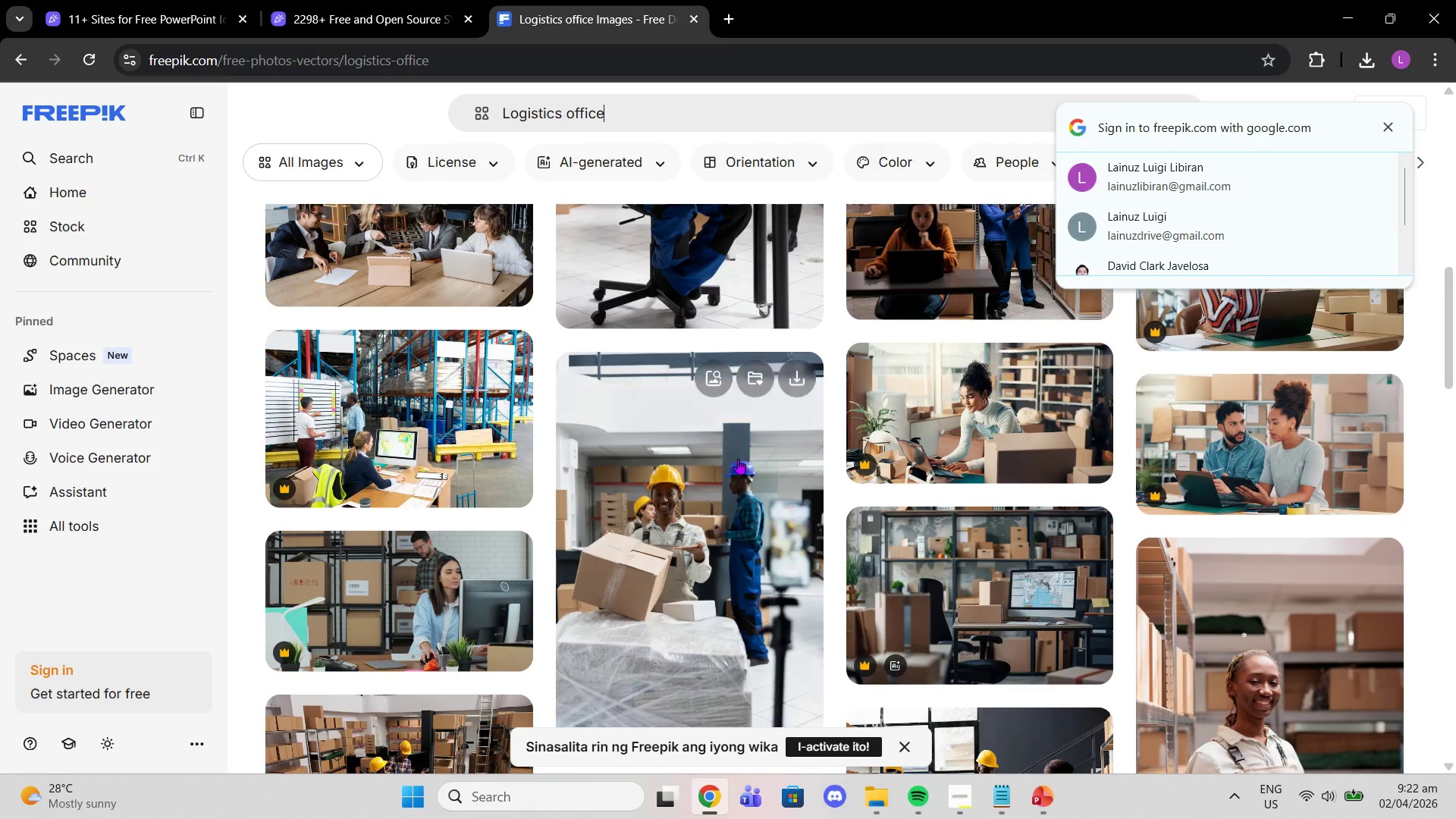 
scroll: coordinate [720, 500], scroll_direction: down, amount: 8.0
 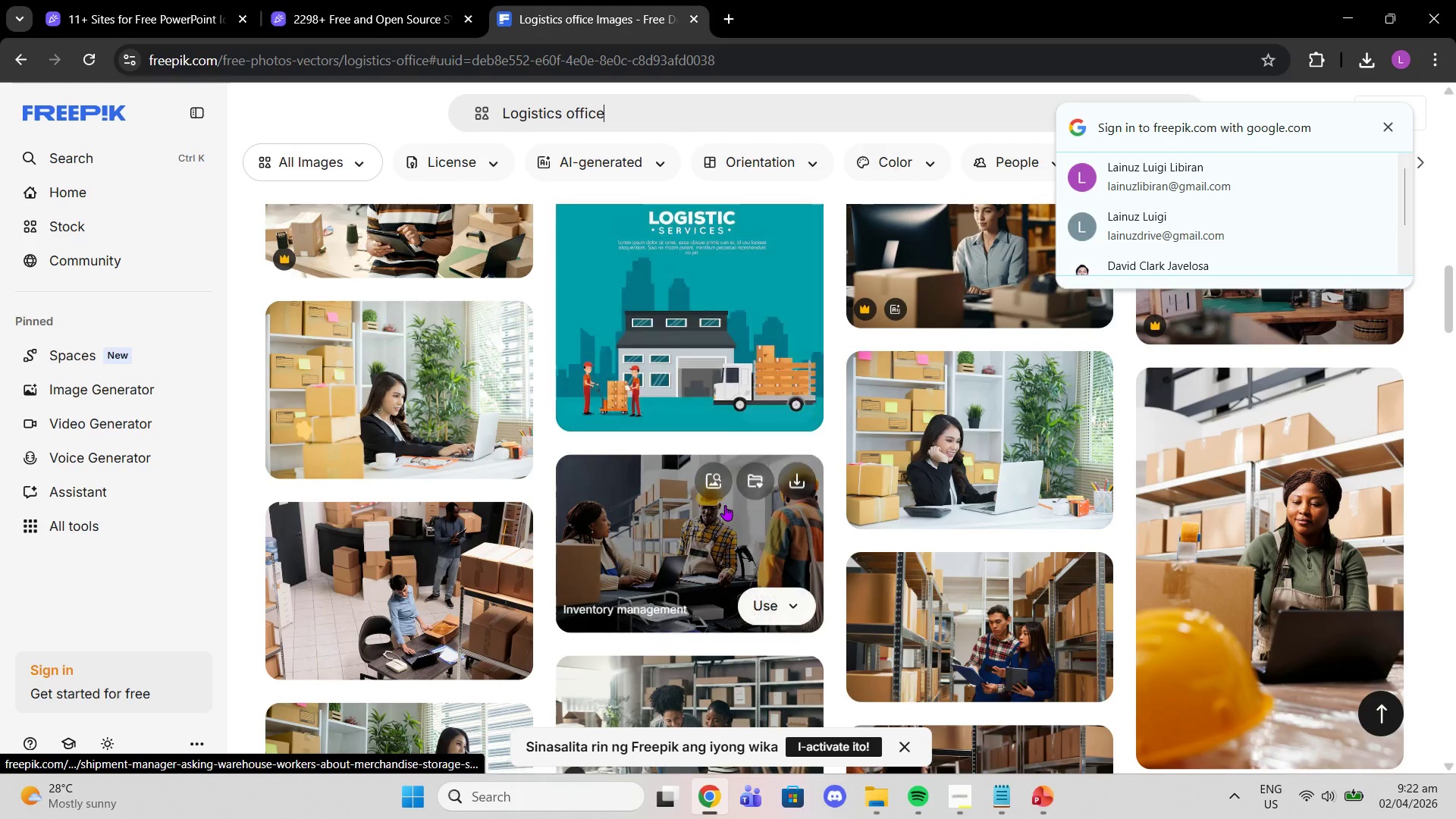 
scroll: coordinate [725, 505], scroll_direction: up, amount: 3.0
 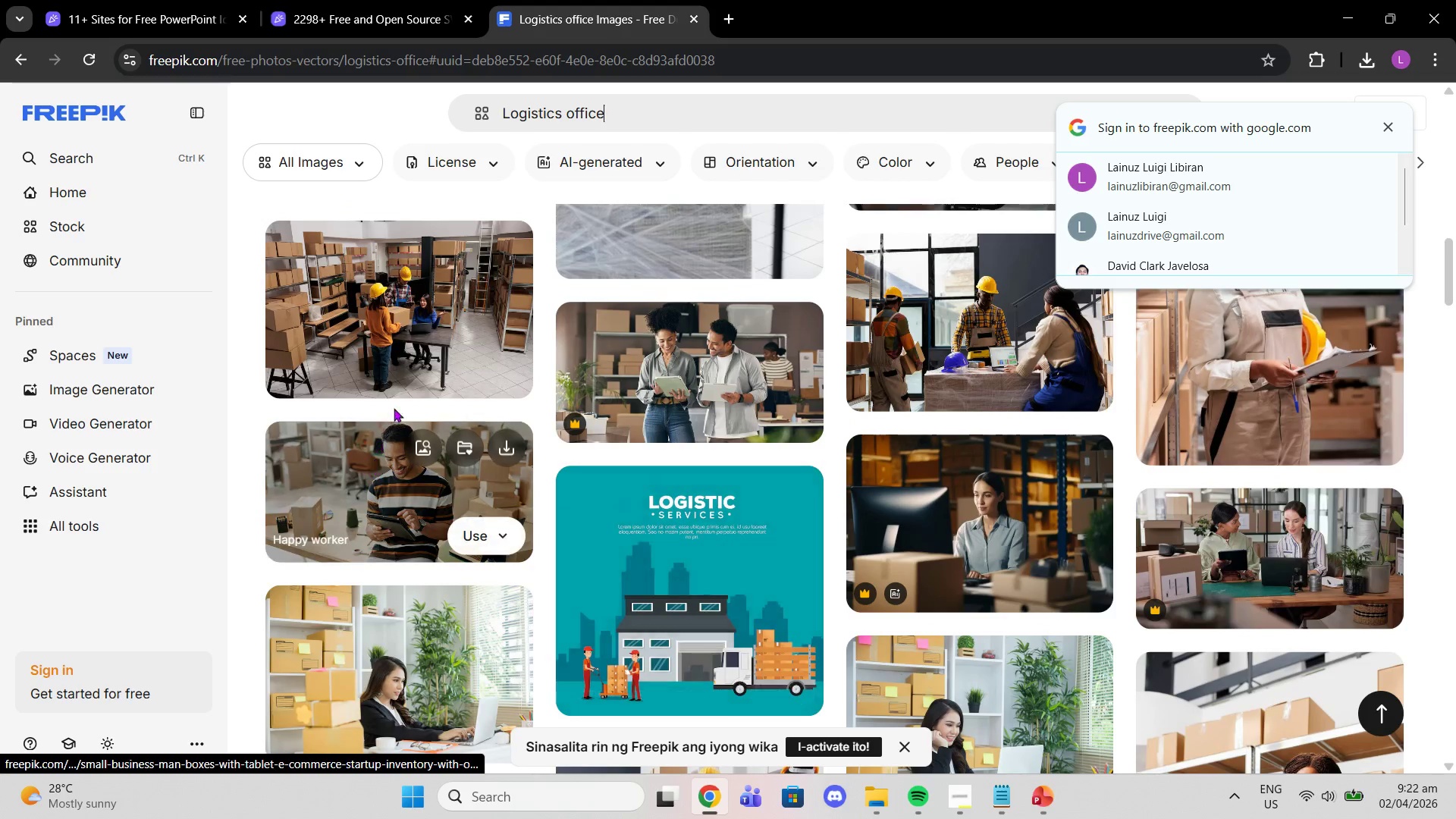 
left_click_drag(start_coordinate=[394, 371], to_coordinate=[399, 371])
 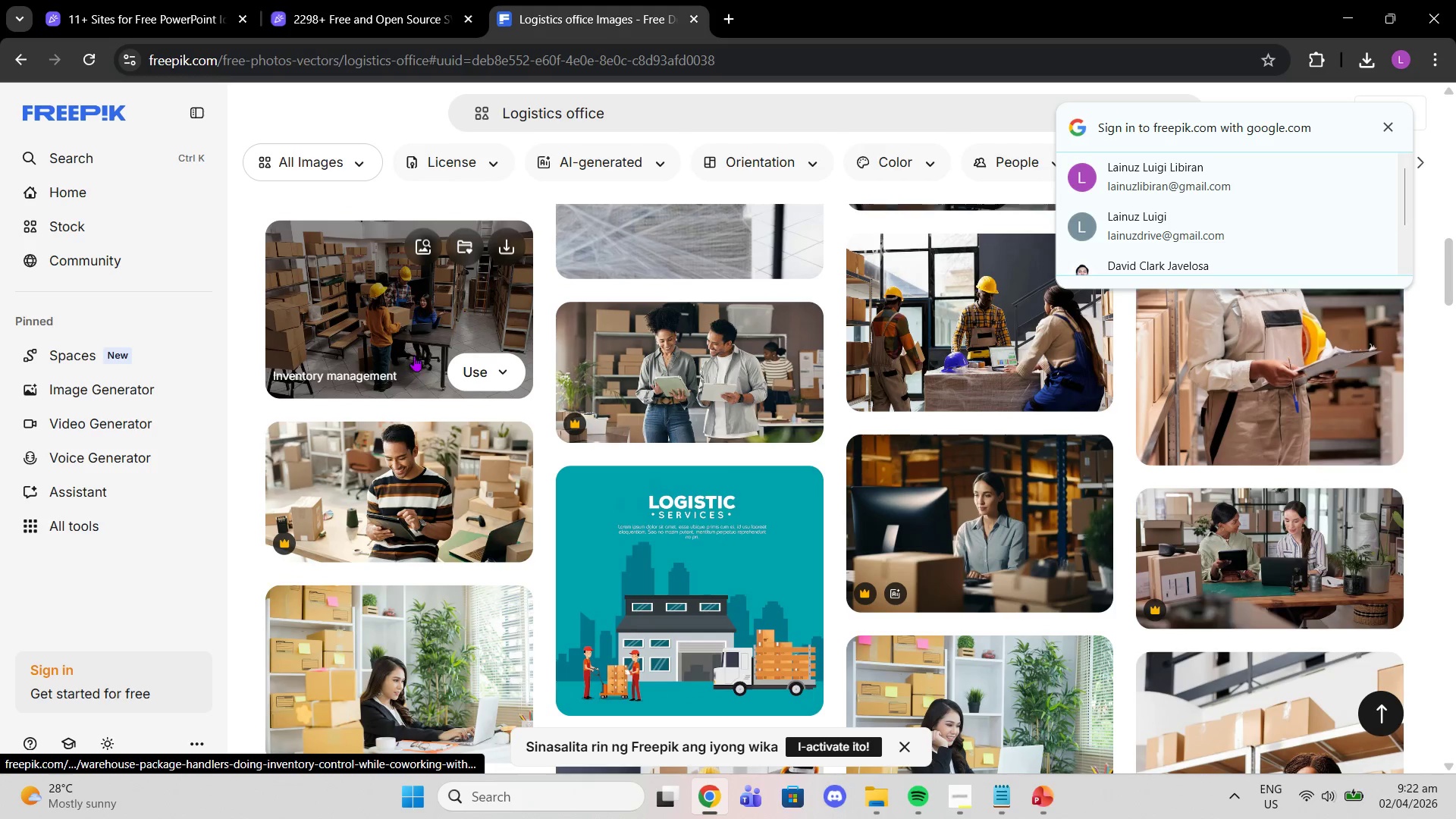 
left_click([414, 354])
 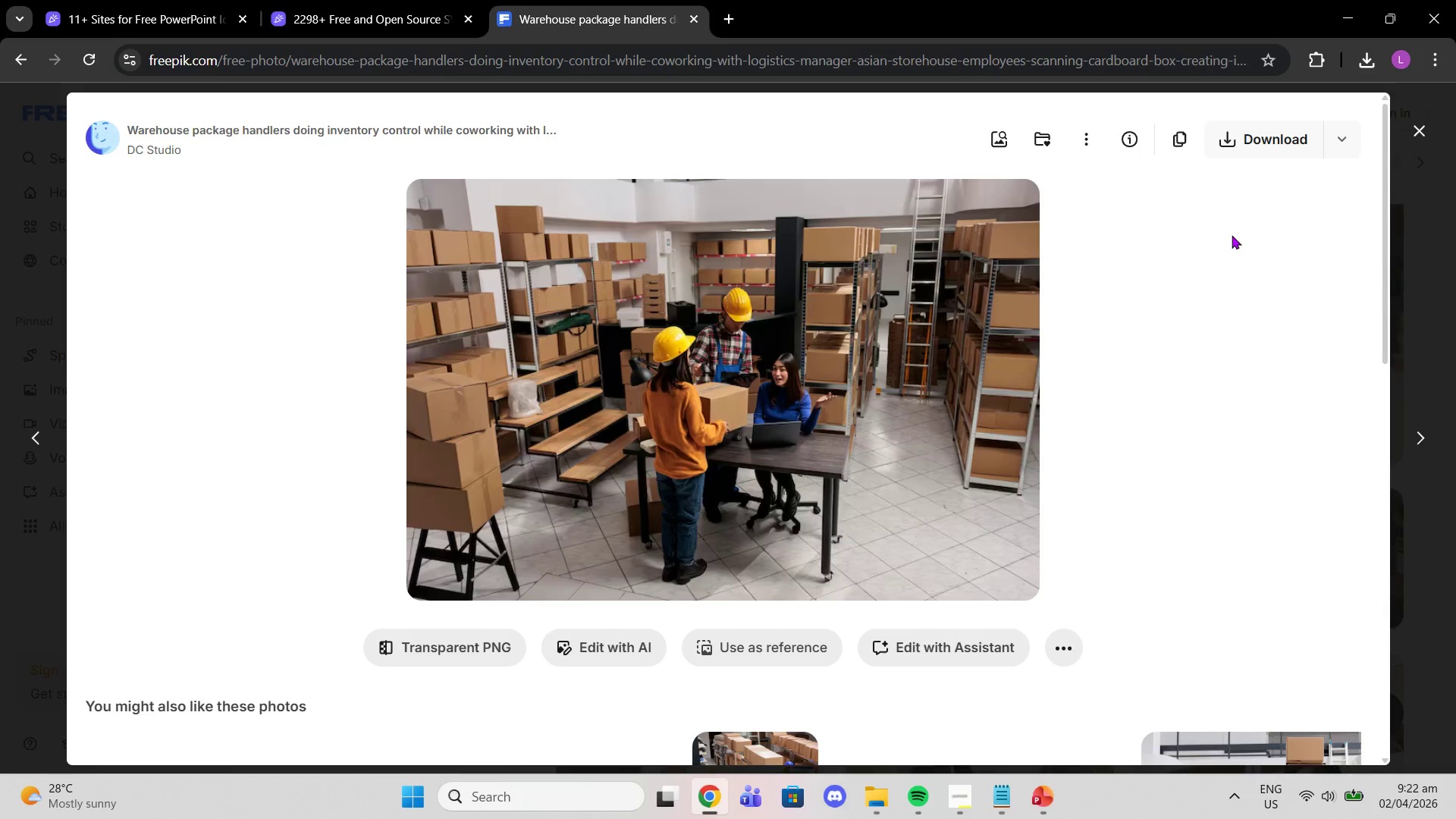 
scroll: coordinate [822, 463], scroll_direction: down, amount: 3.0
 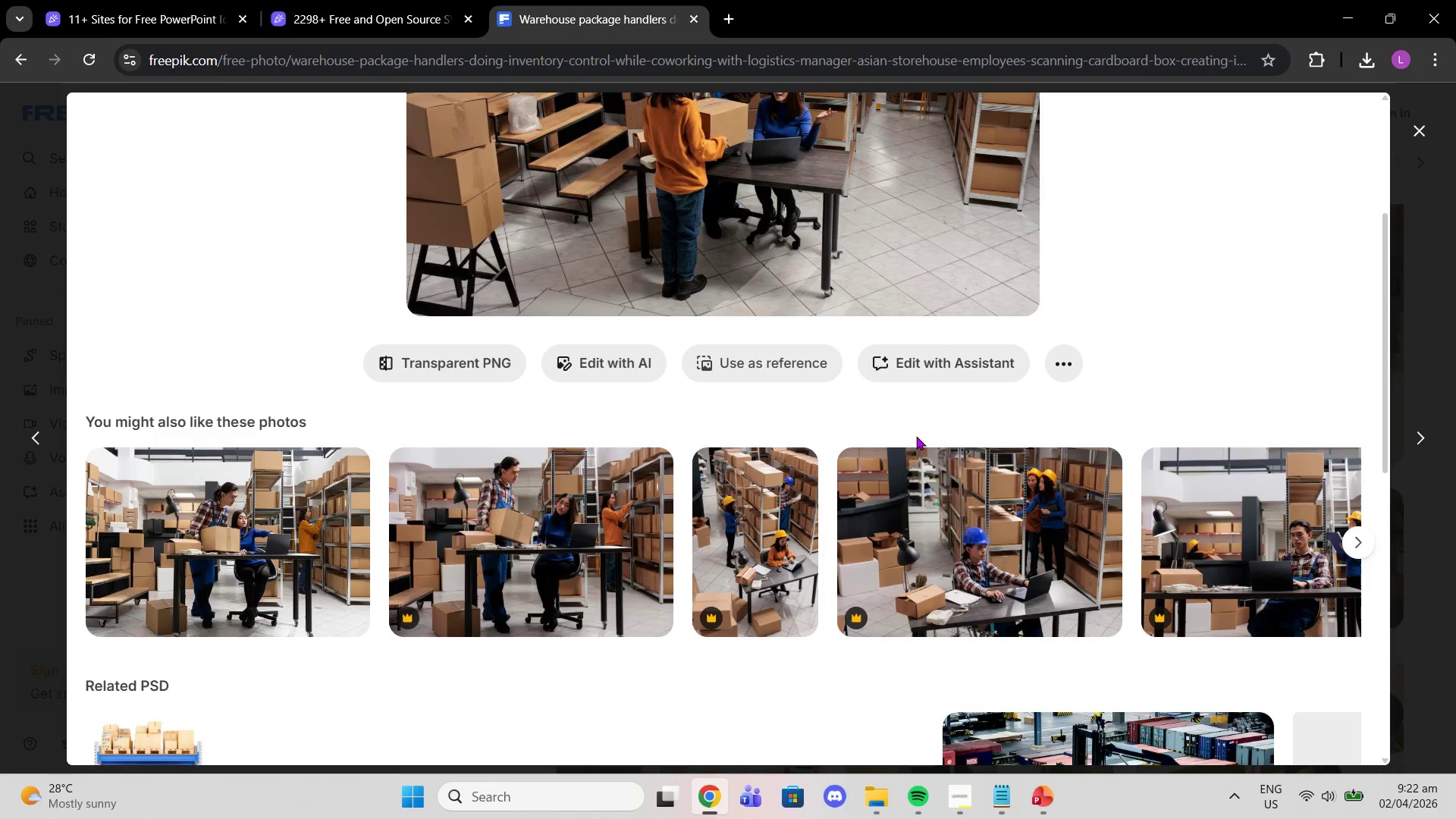 
scroll: coordinate [914, 430], scroll_direction: up, amount: 3.0
 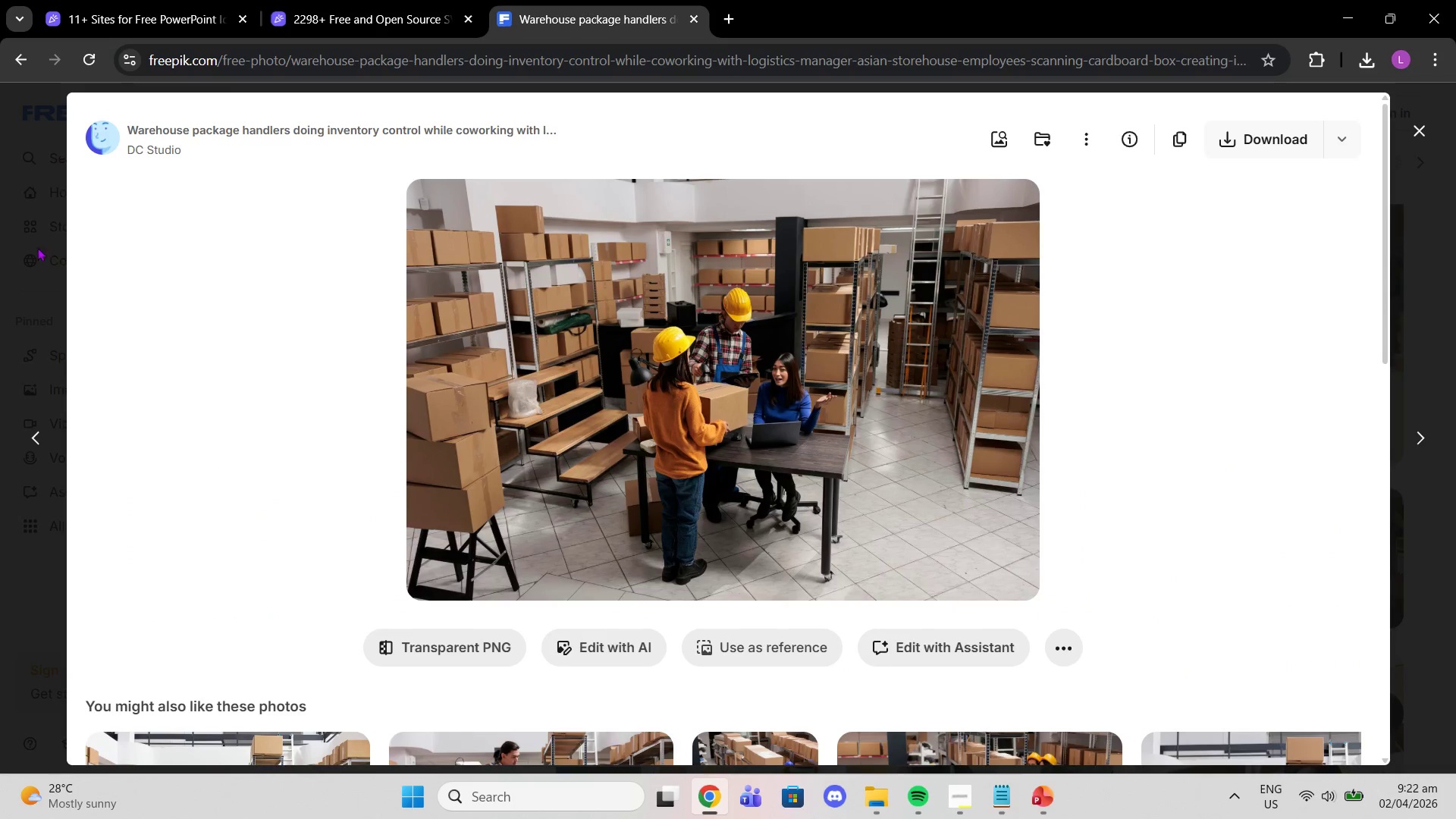 
left_click([2, 224])
 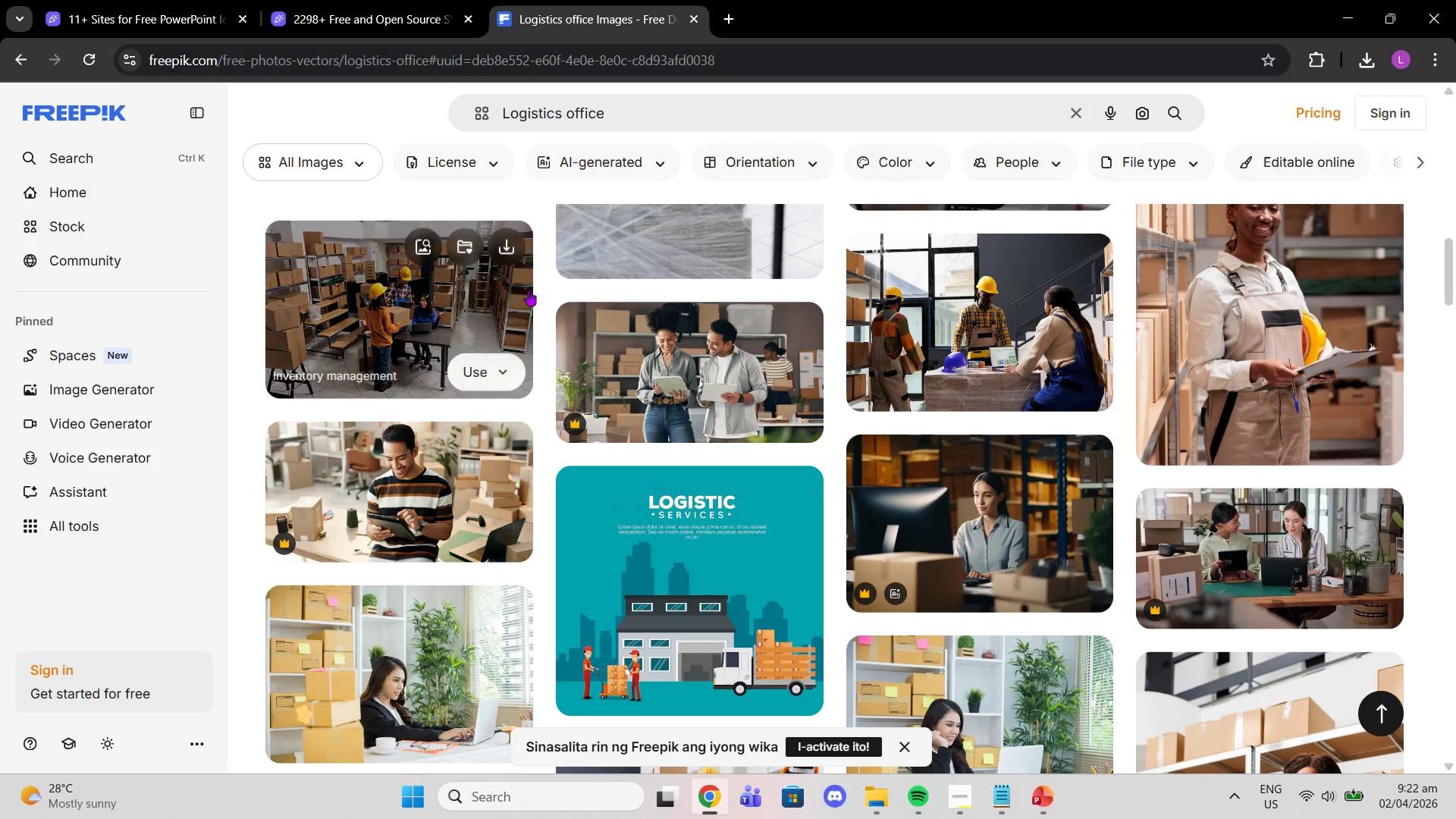 
scroll: coordinate [913, 441], scroll_direction: down, amount: 13.0
 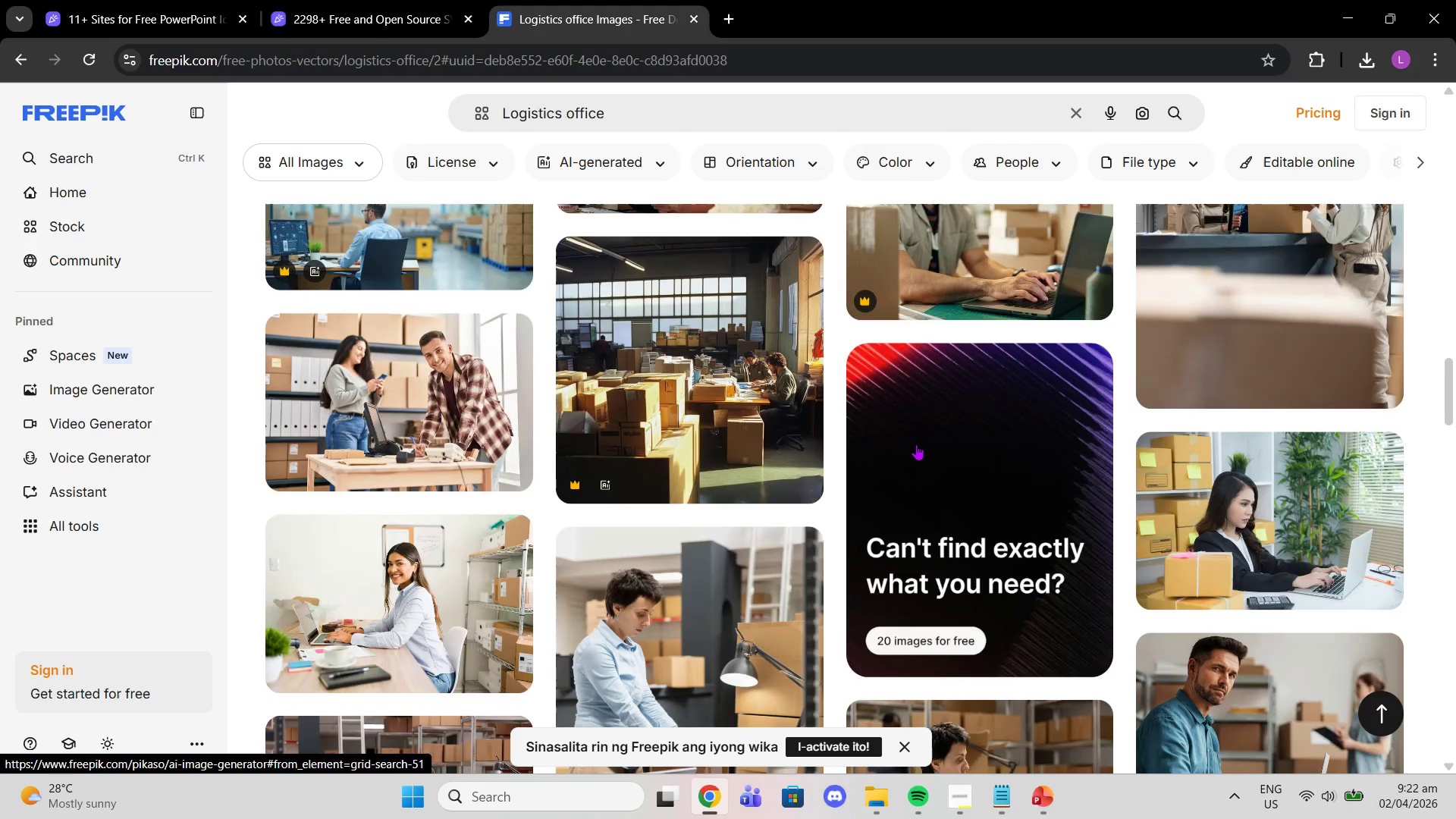 
scroll: coordinate [918, 462], scroll_direction: down, amount: 6.0
 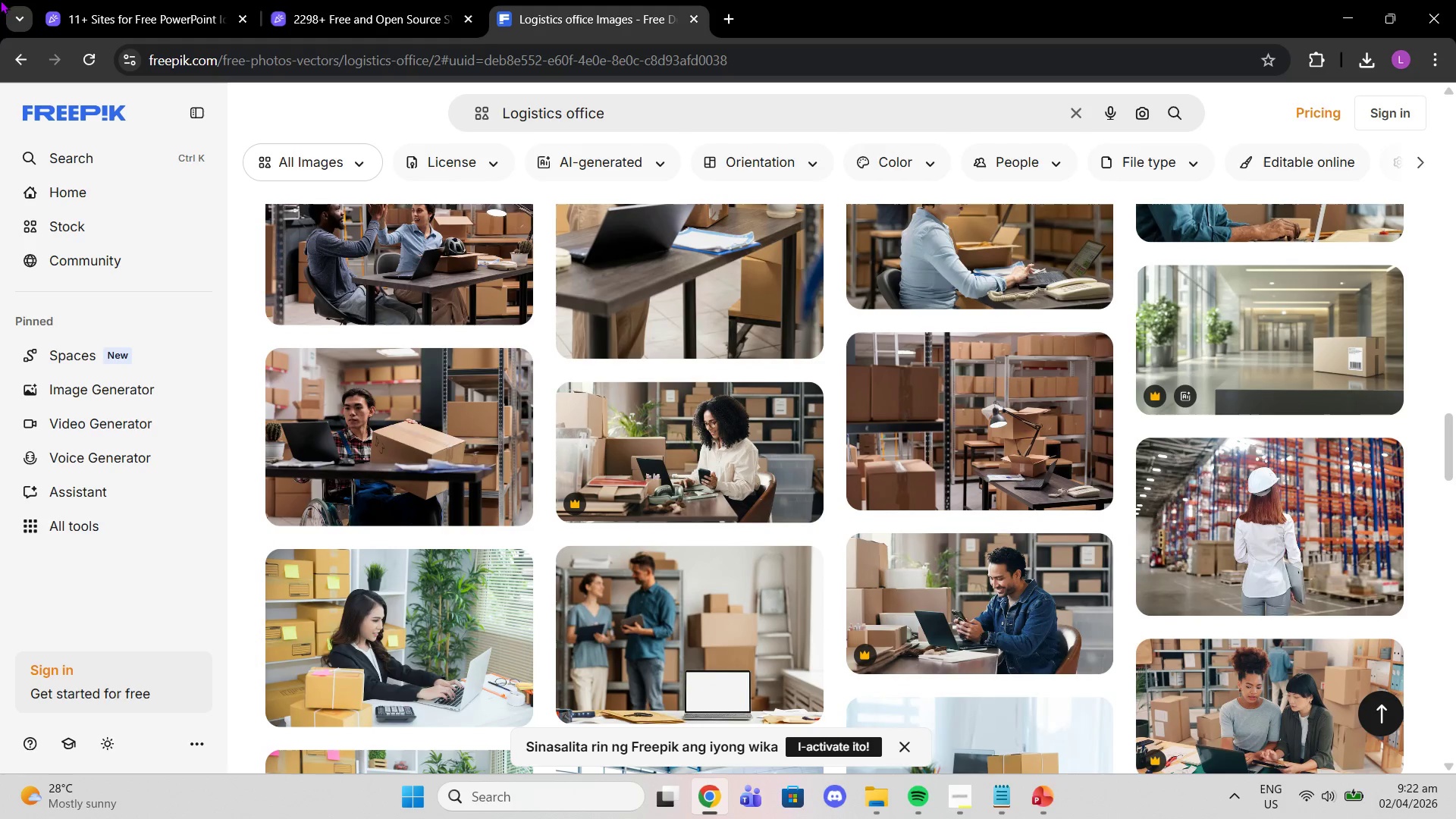 
left_click([22, 49])
 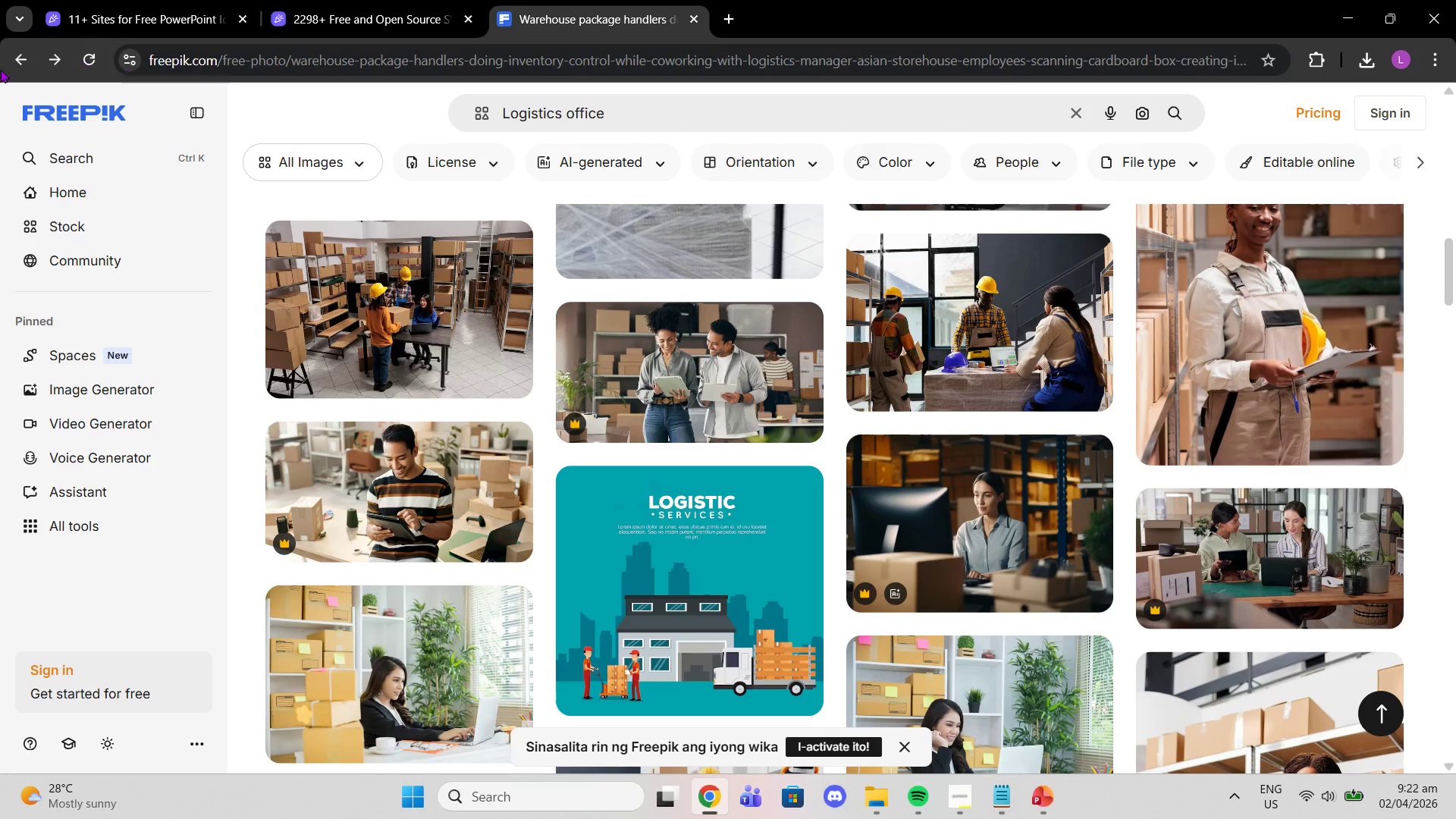 
left_click([11, 68])
 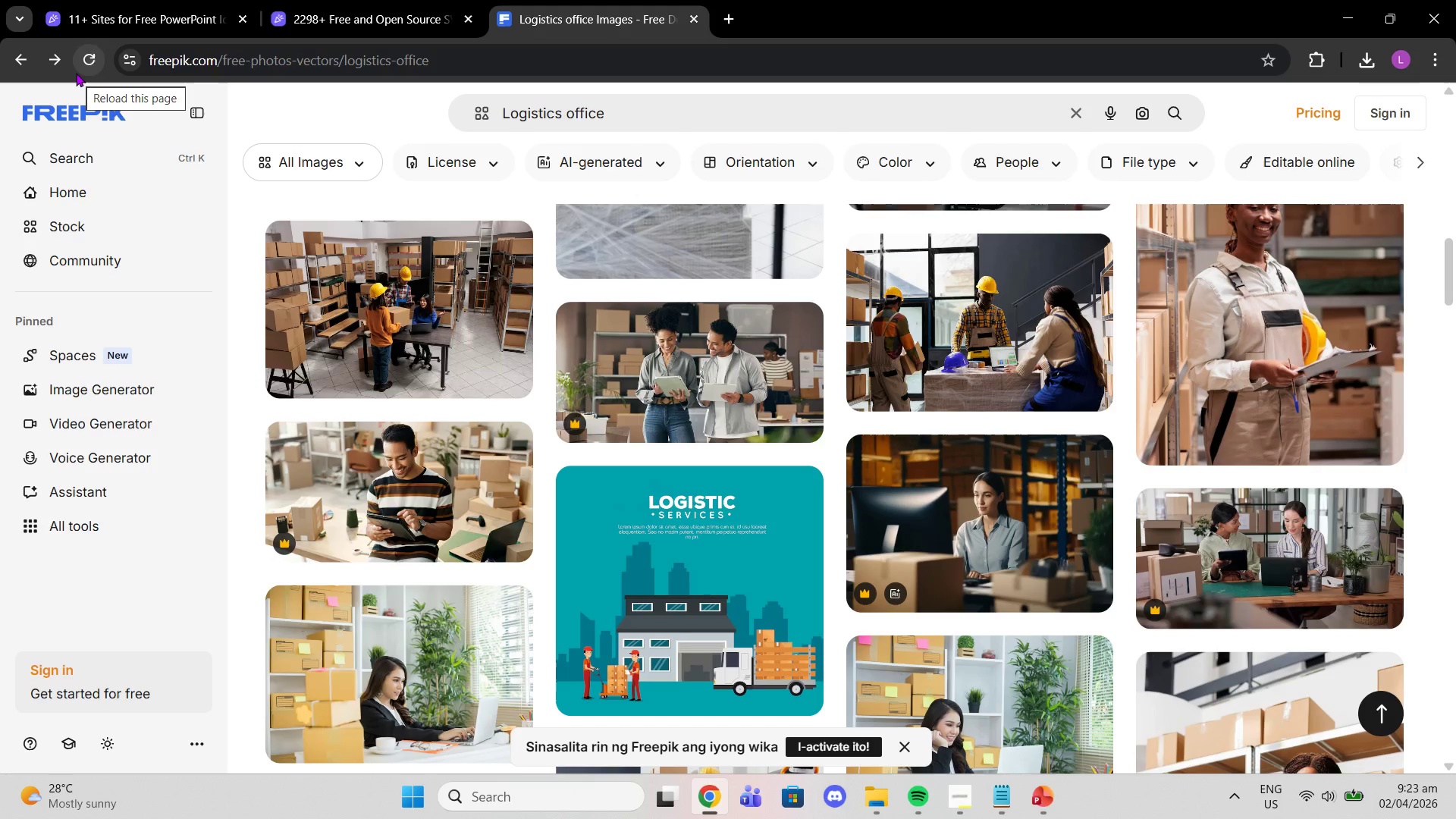 
wait(5.2)
 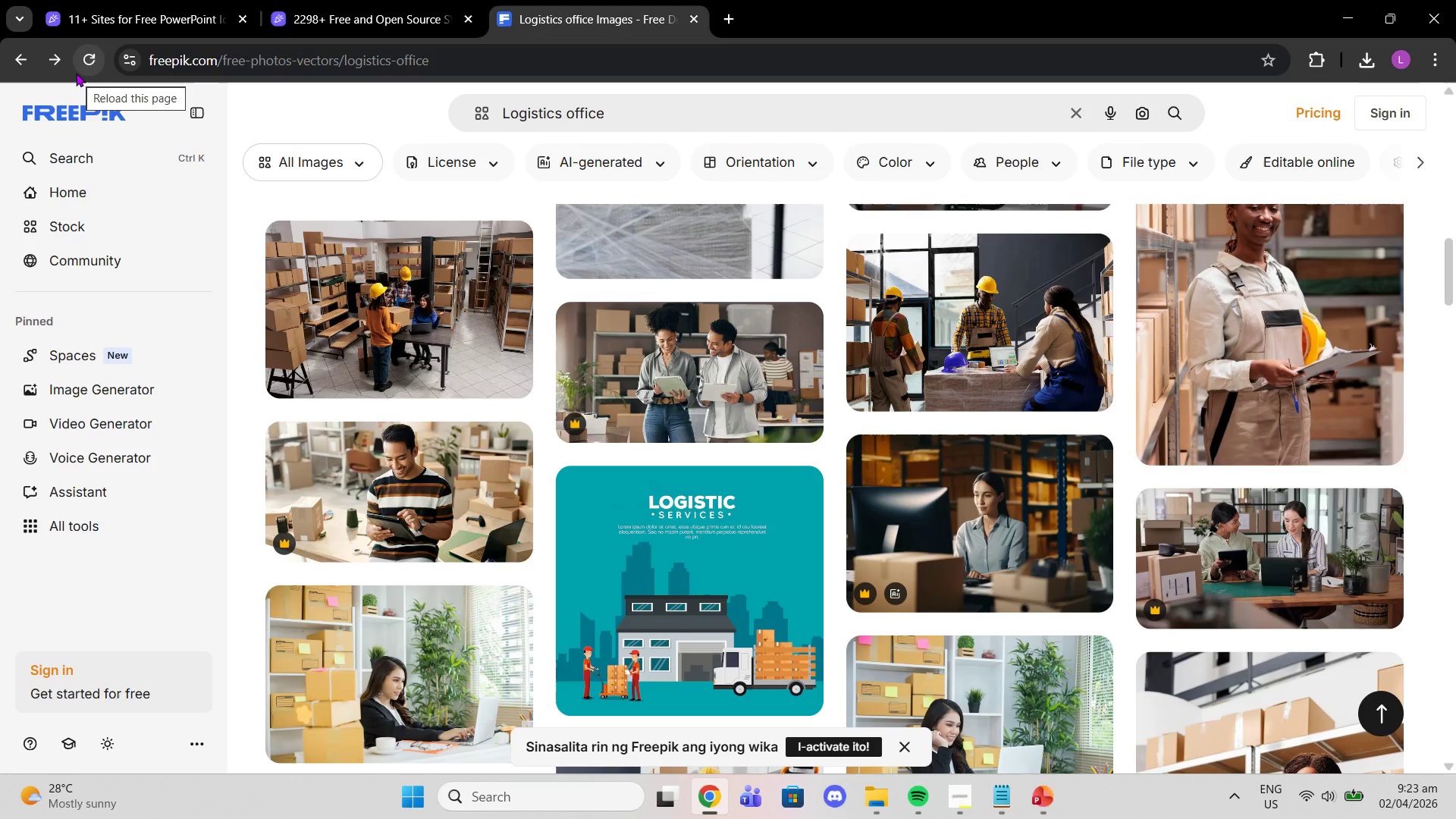 
left_click_drag(start_coordinate=[284, 0], to_coordinate=[289, 1])
 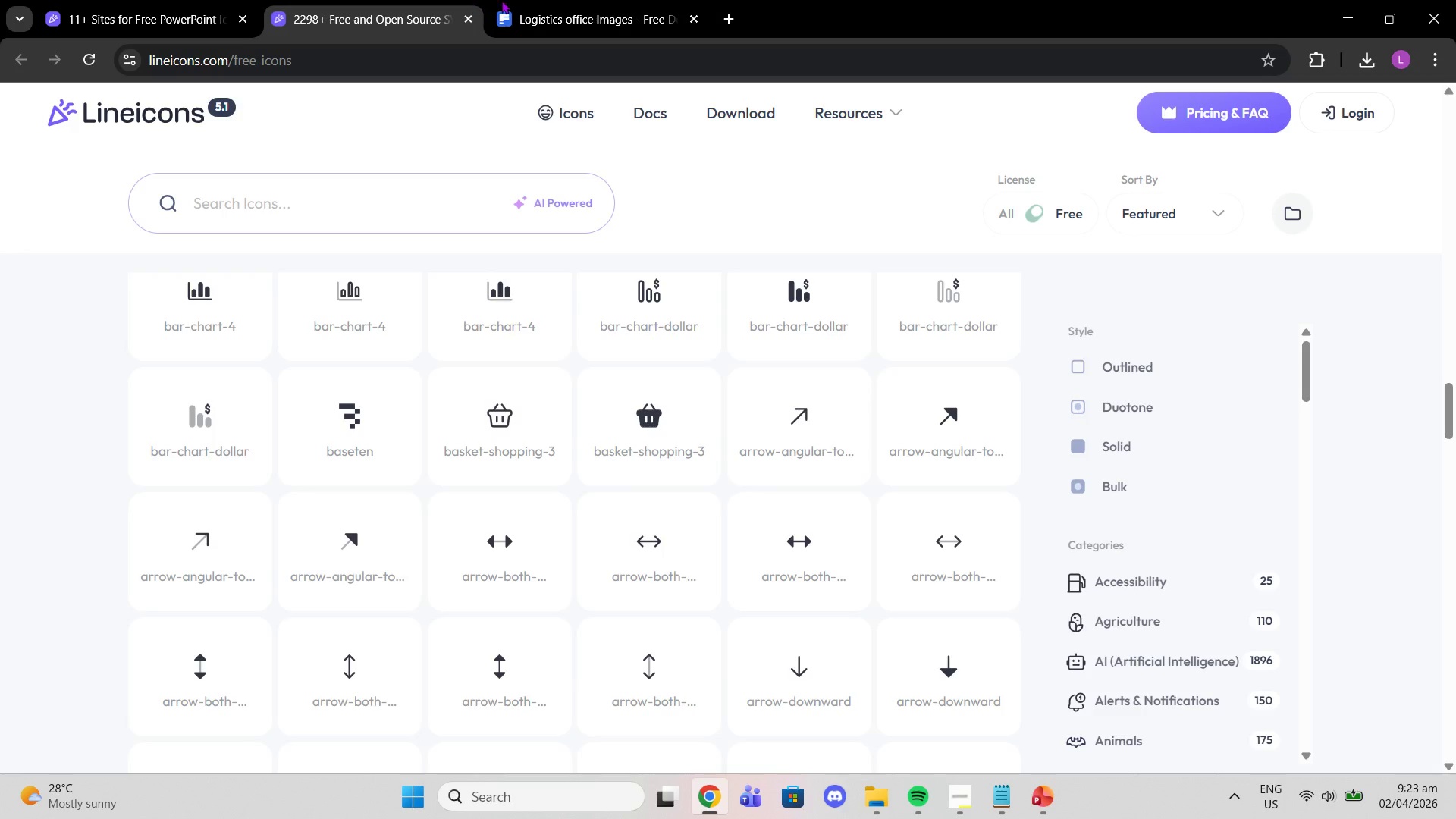 
left_click([532, 0])
 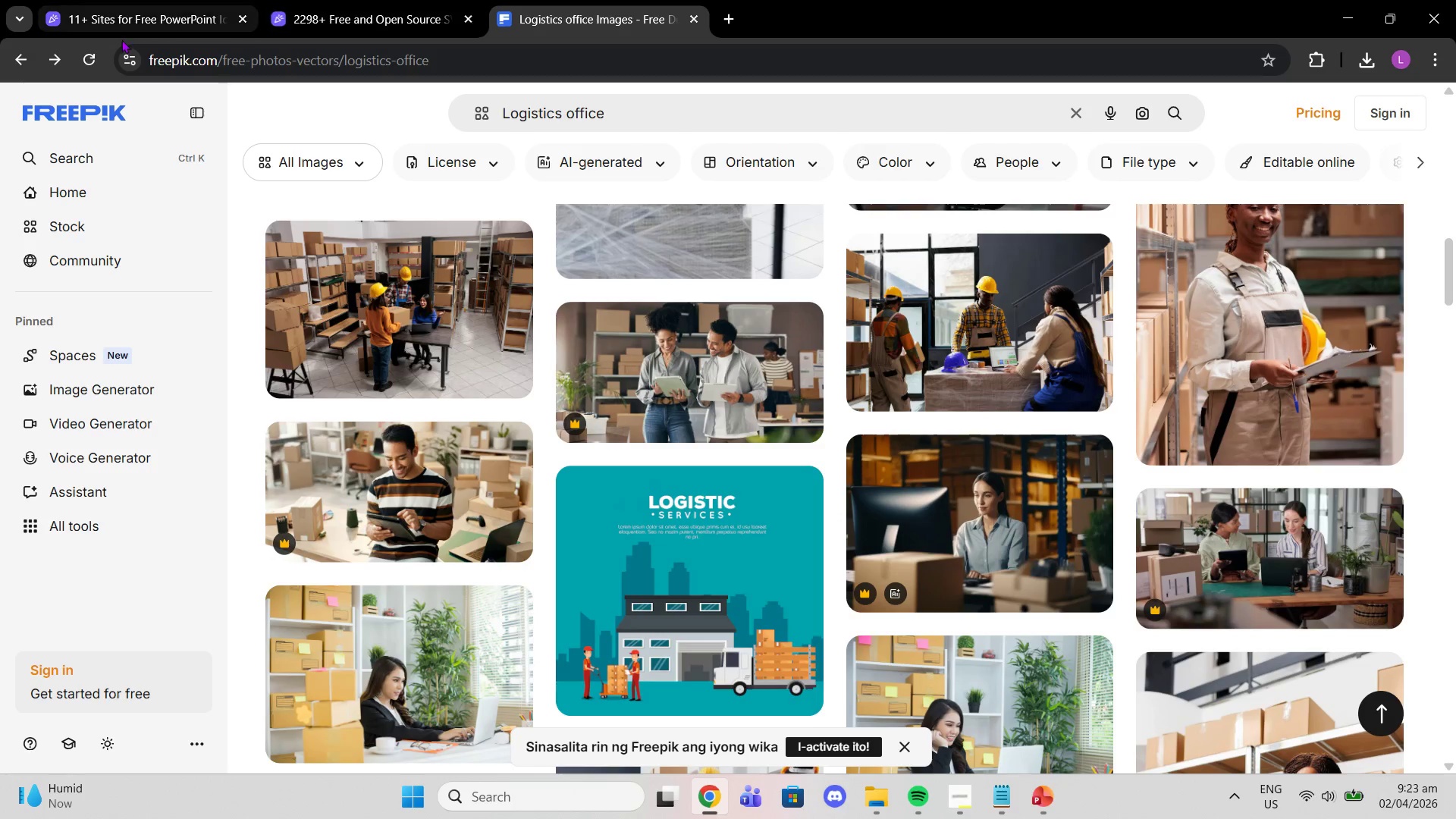 
left_click([11, 60])
 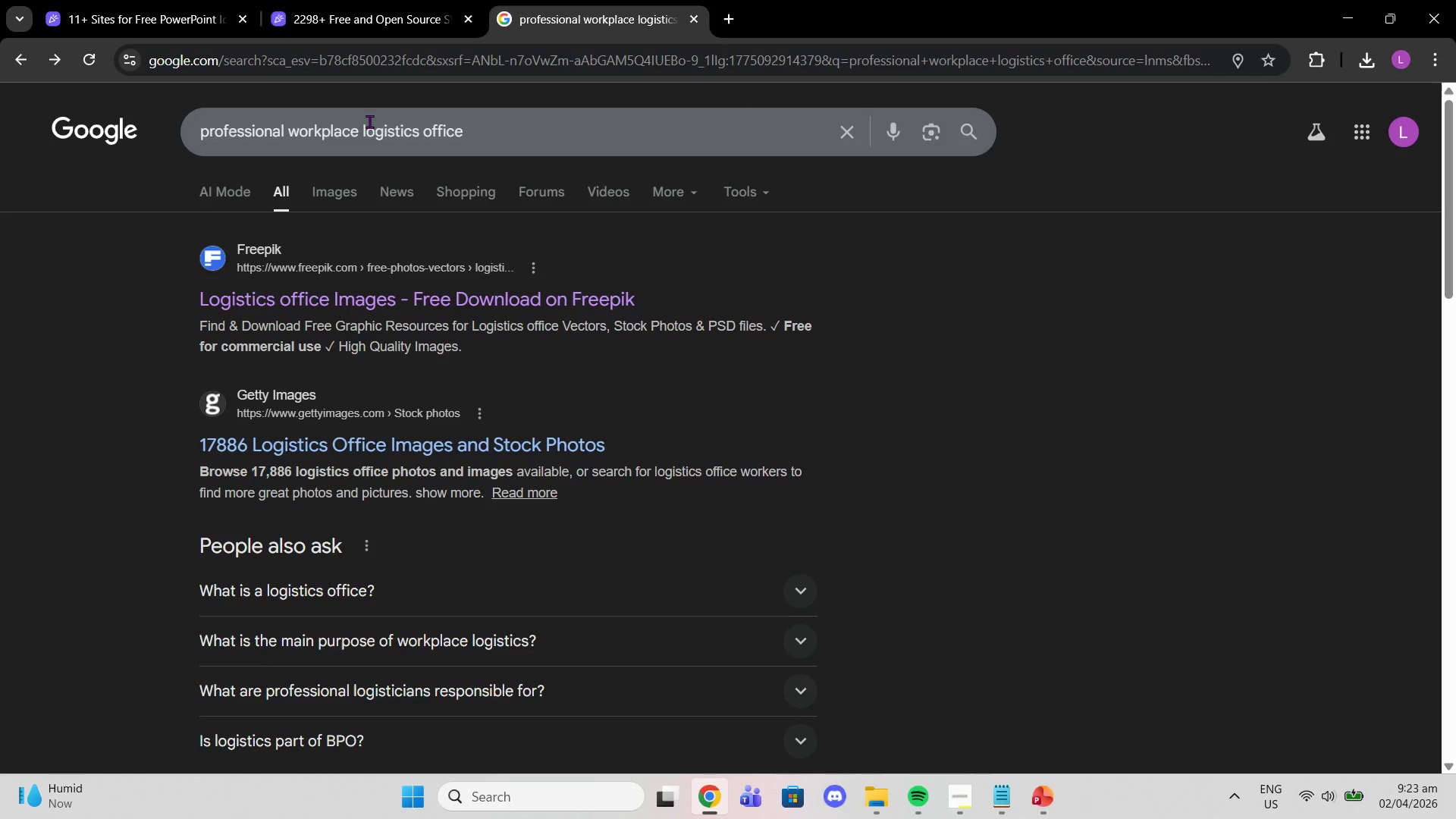 
double_click([385, 127])
 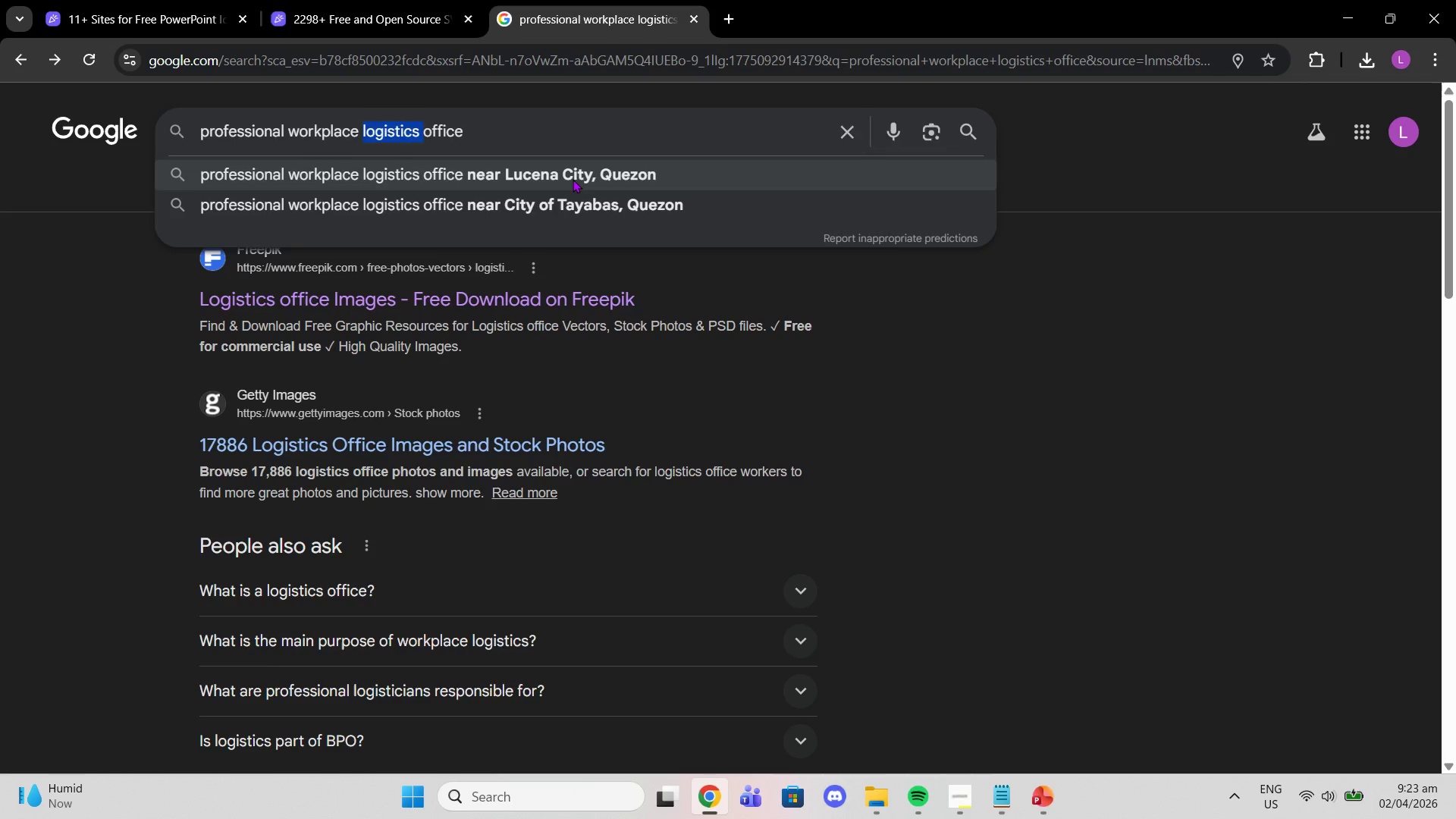 
key(Backspace)
type(manufacturing )
 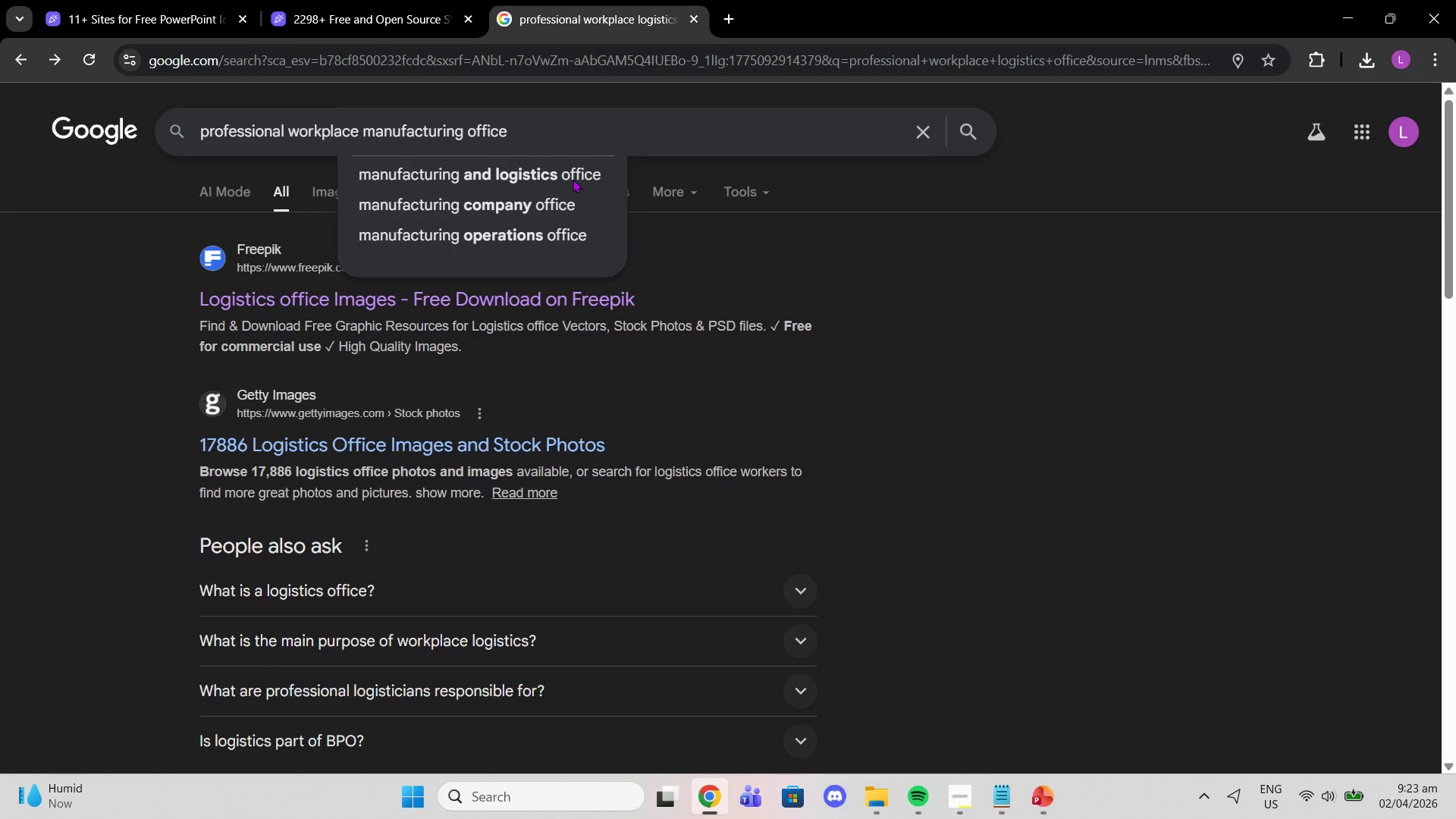 
key(Enter)
 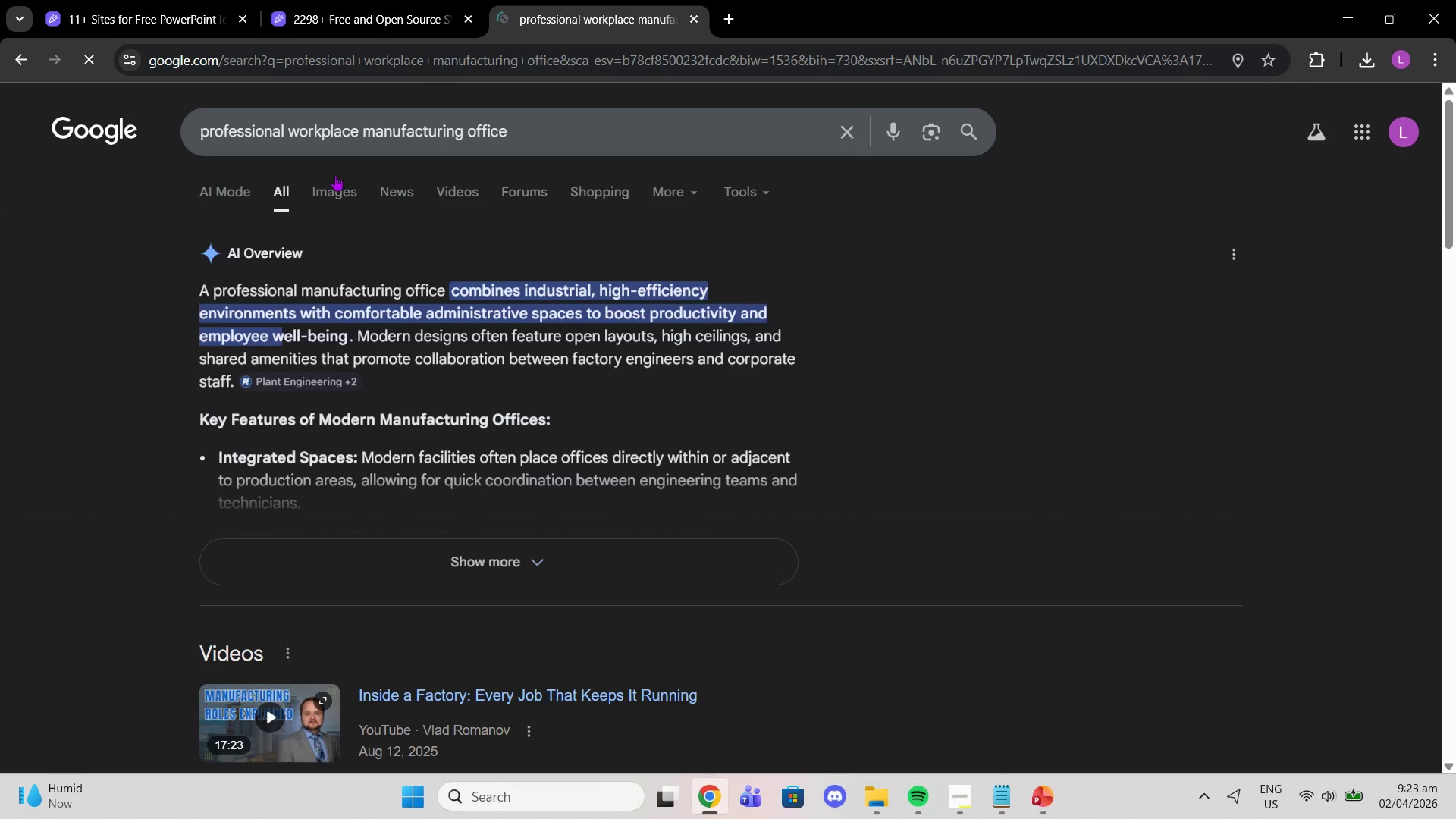 
mouse_move([362, 235])
 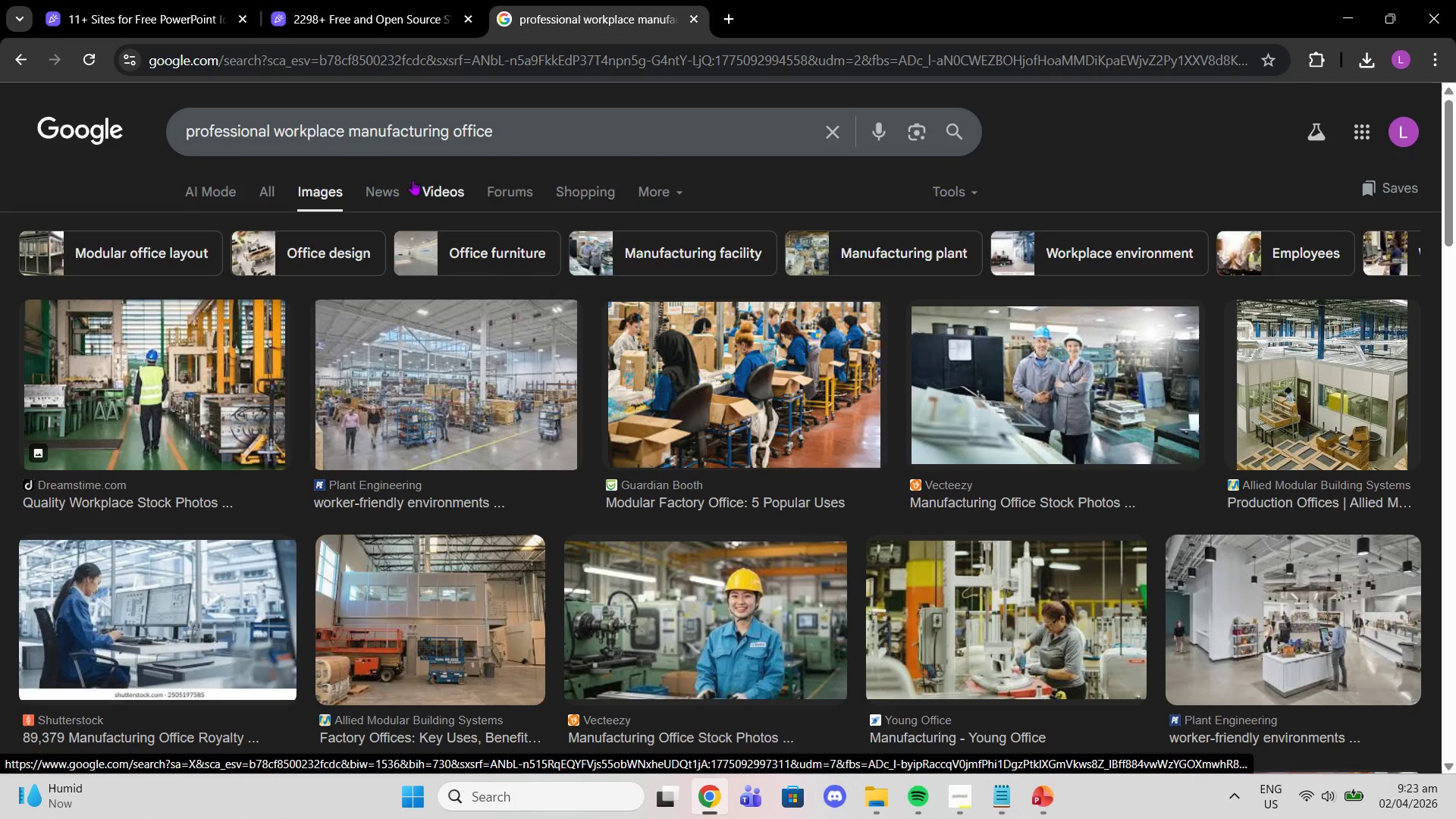 
left_click([497, 145])
 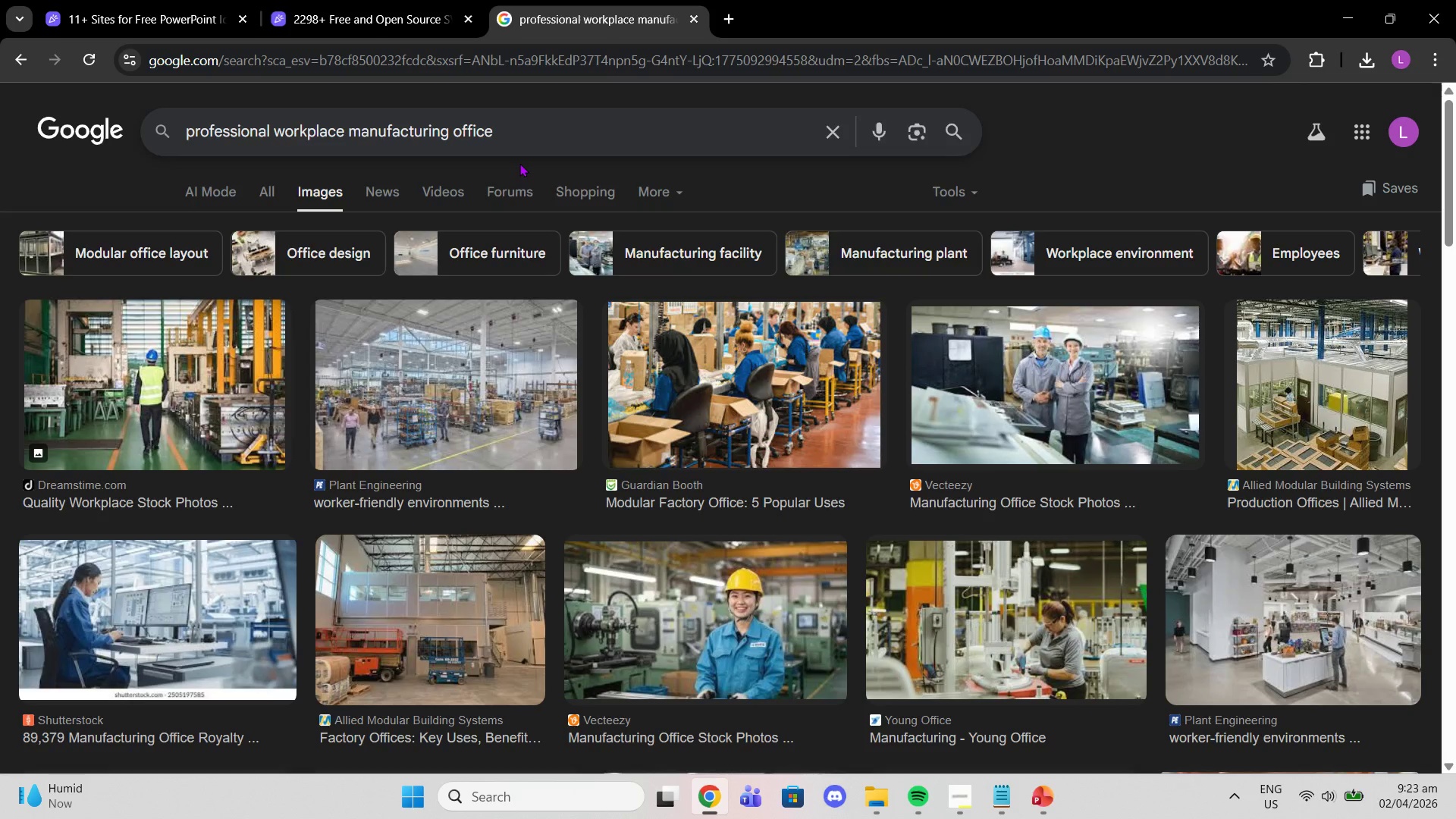 
type( stovk )
key(Backspace)
key(Backspace)
key(Backspace)
type(ck photo)
 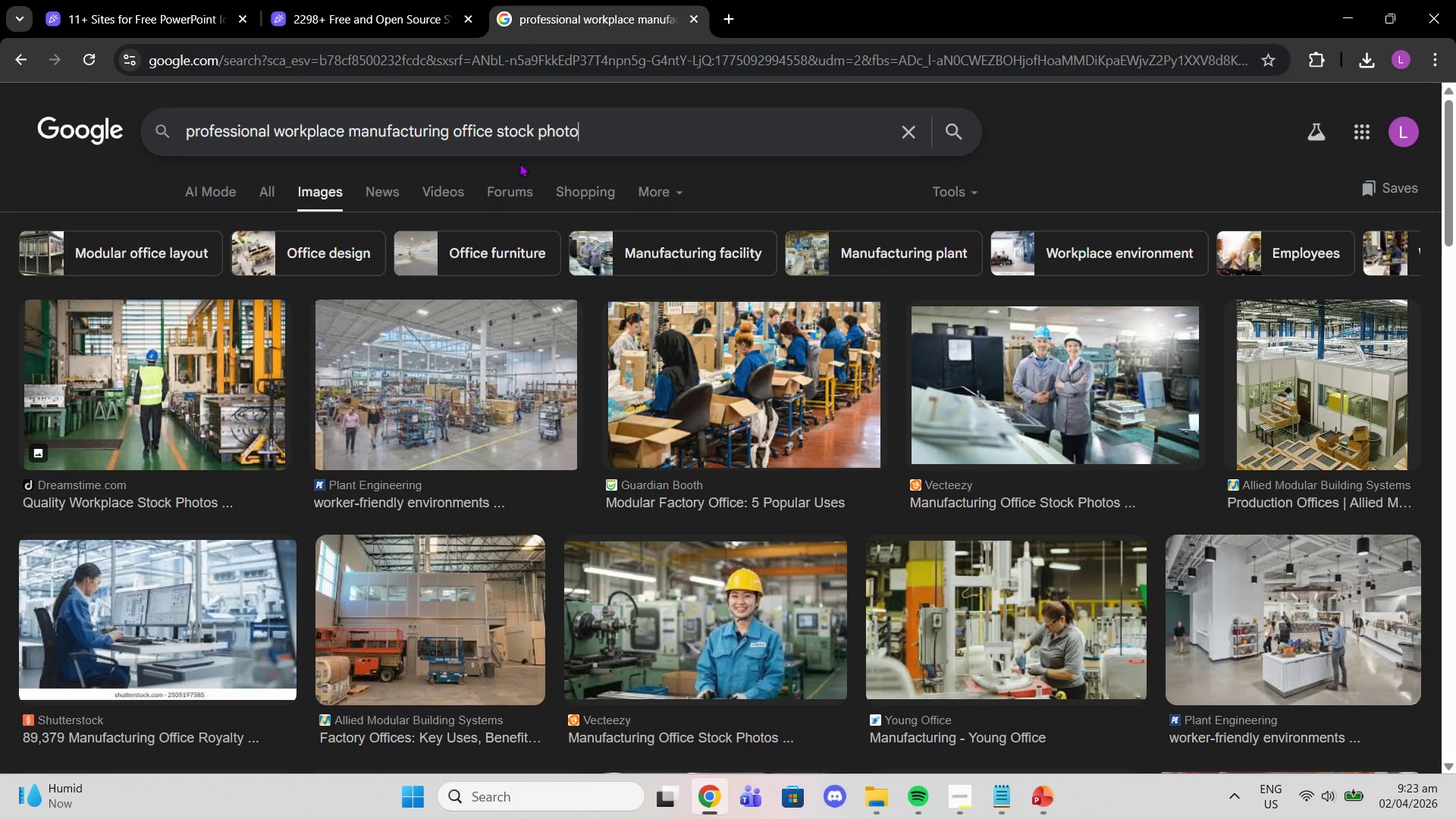 
key(Enter)
 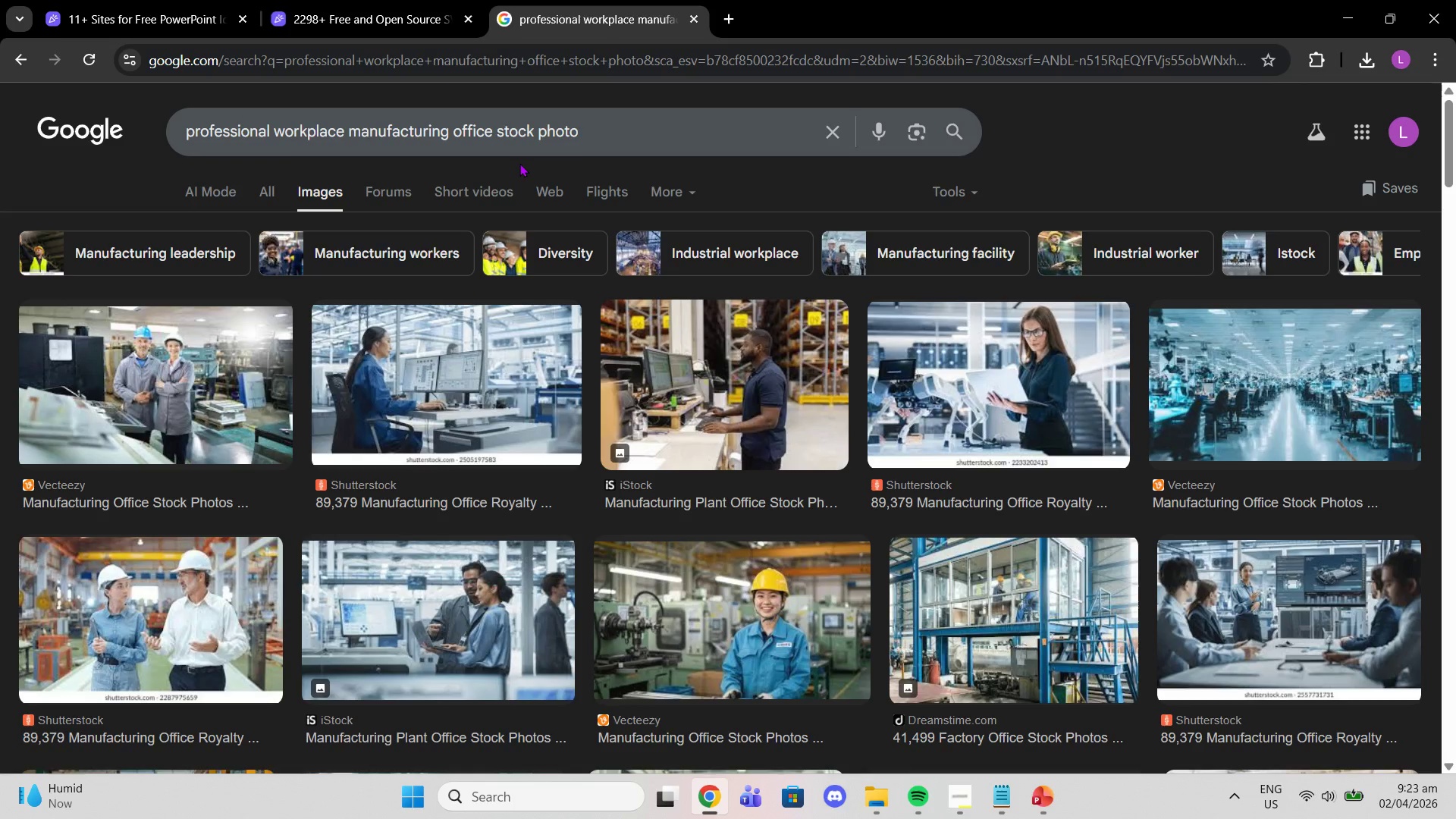 
wait(6.34)
 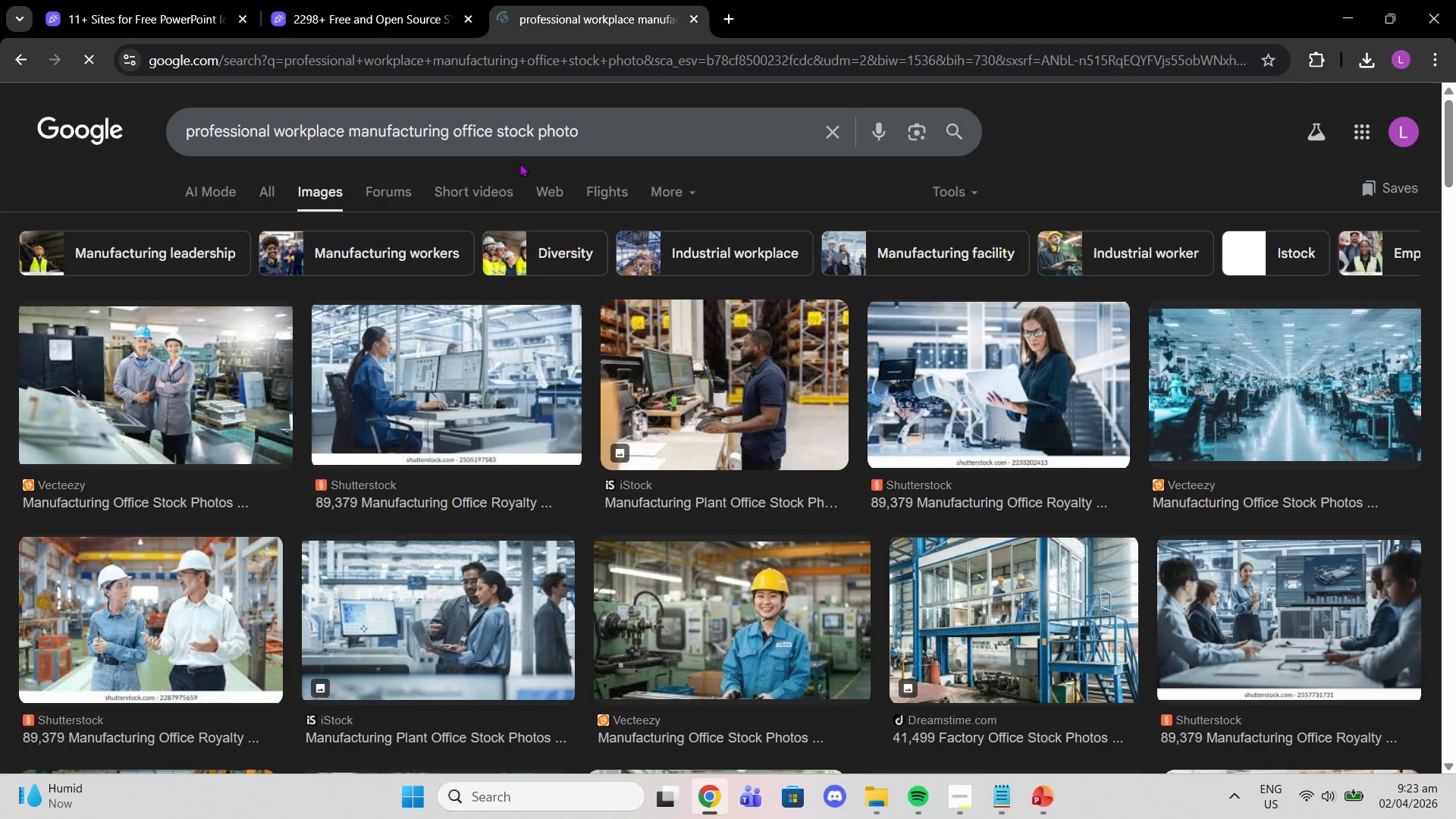 
left_click([252, 180])
 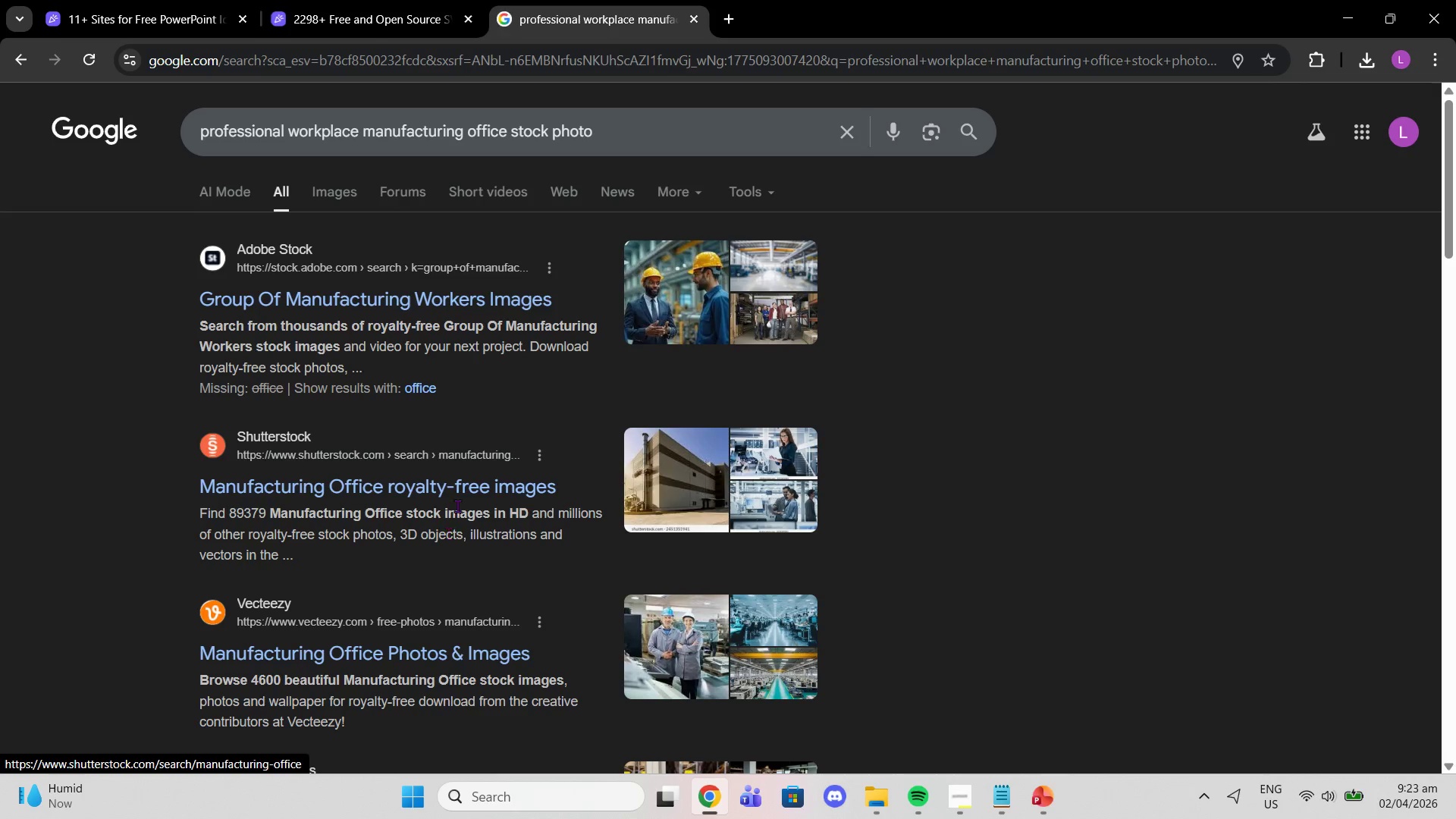 
left_click([445, 491])
 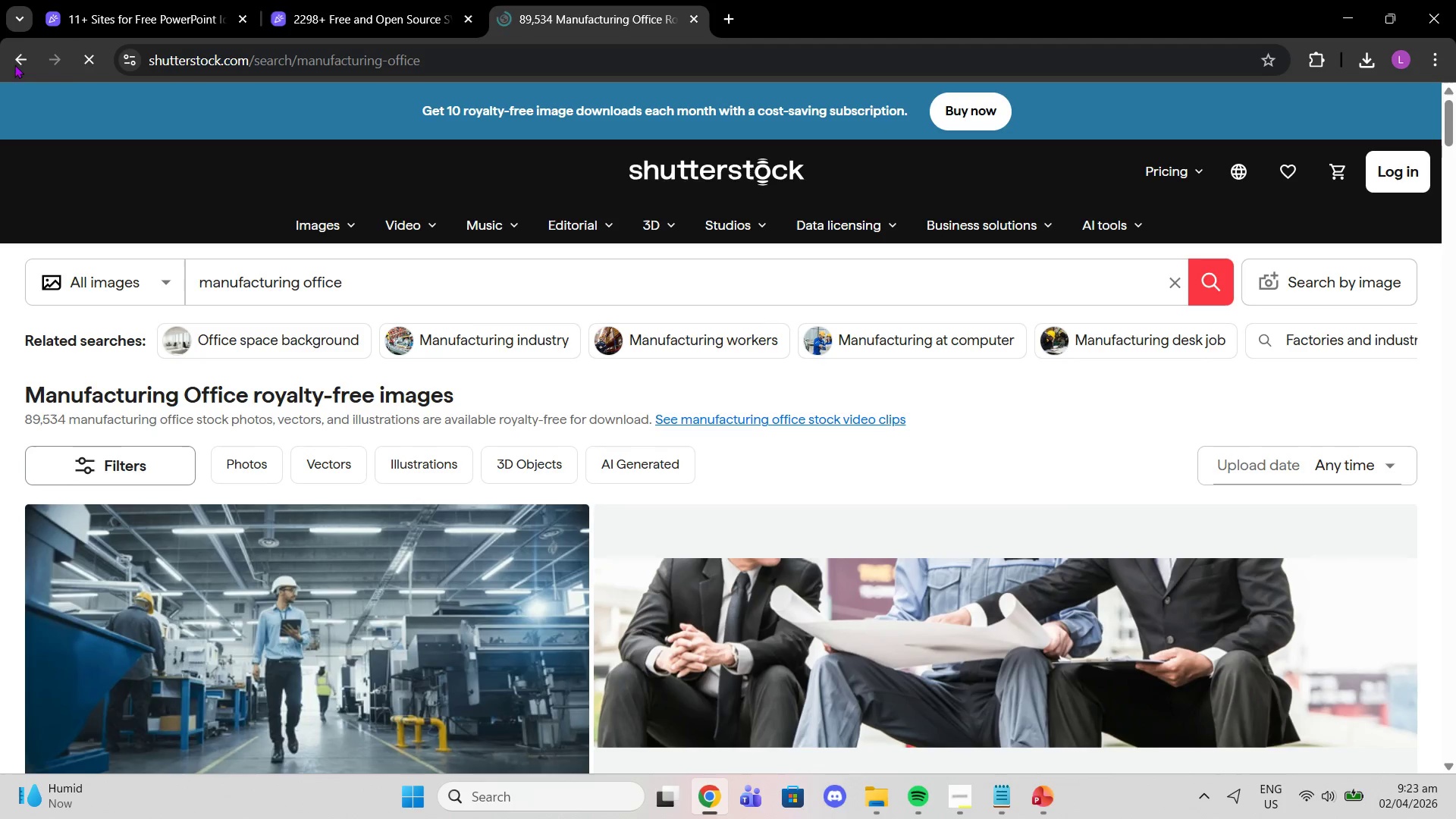 
left_click_drag(start_coordinate=[20, 55], to_coordinate=[271, 353])
 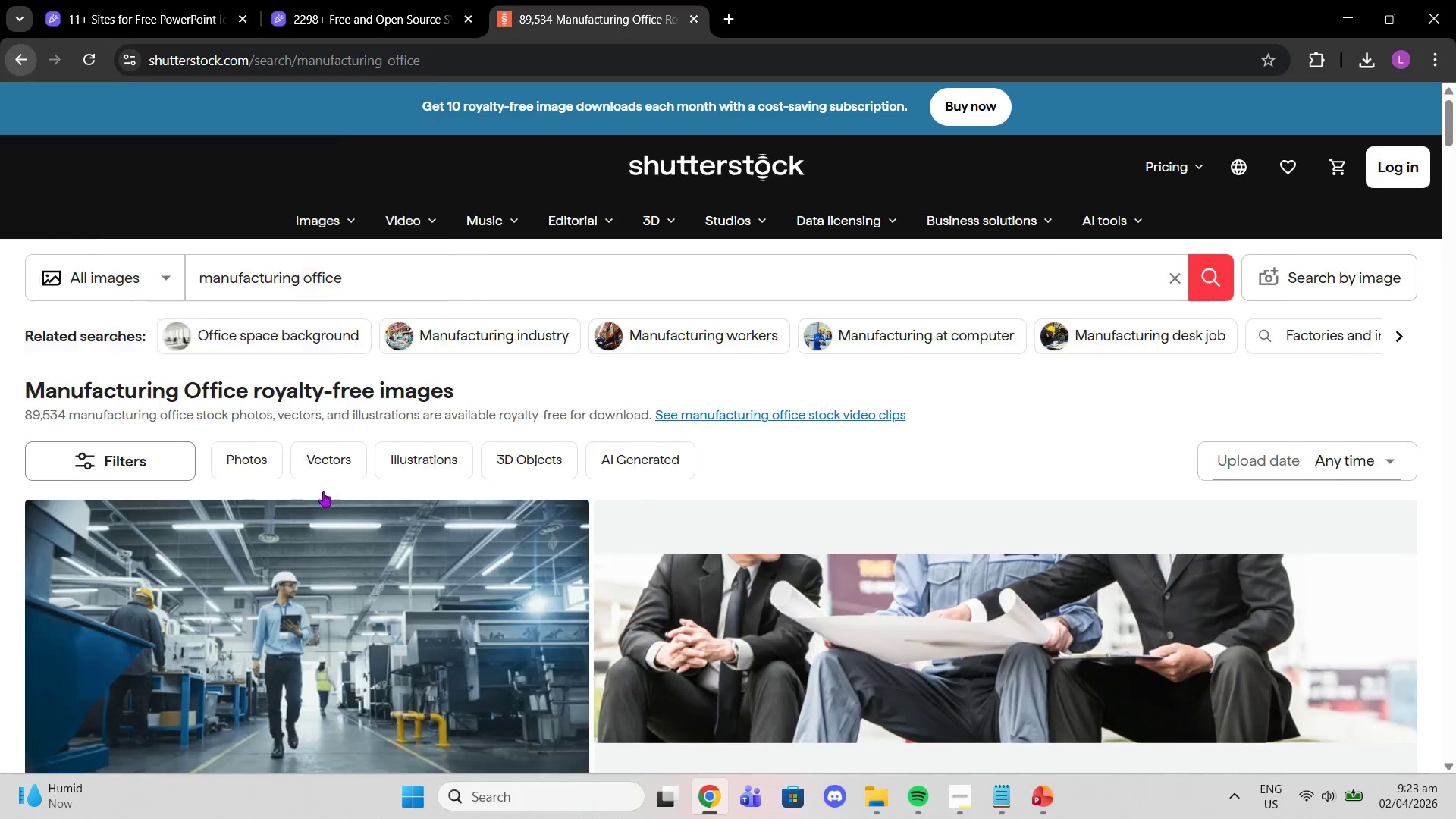 
scroll: coordinate [309, 459], scroll_direction: down, amount: 5.0
 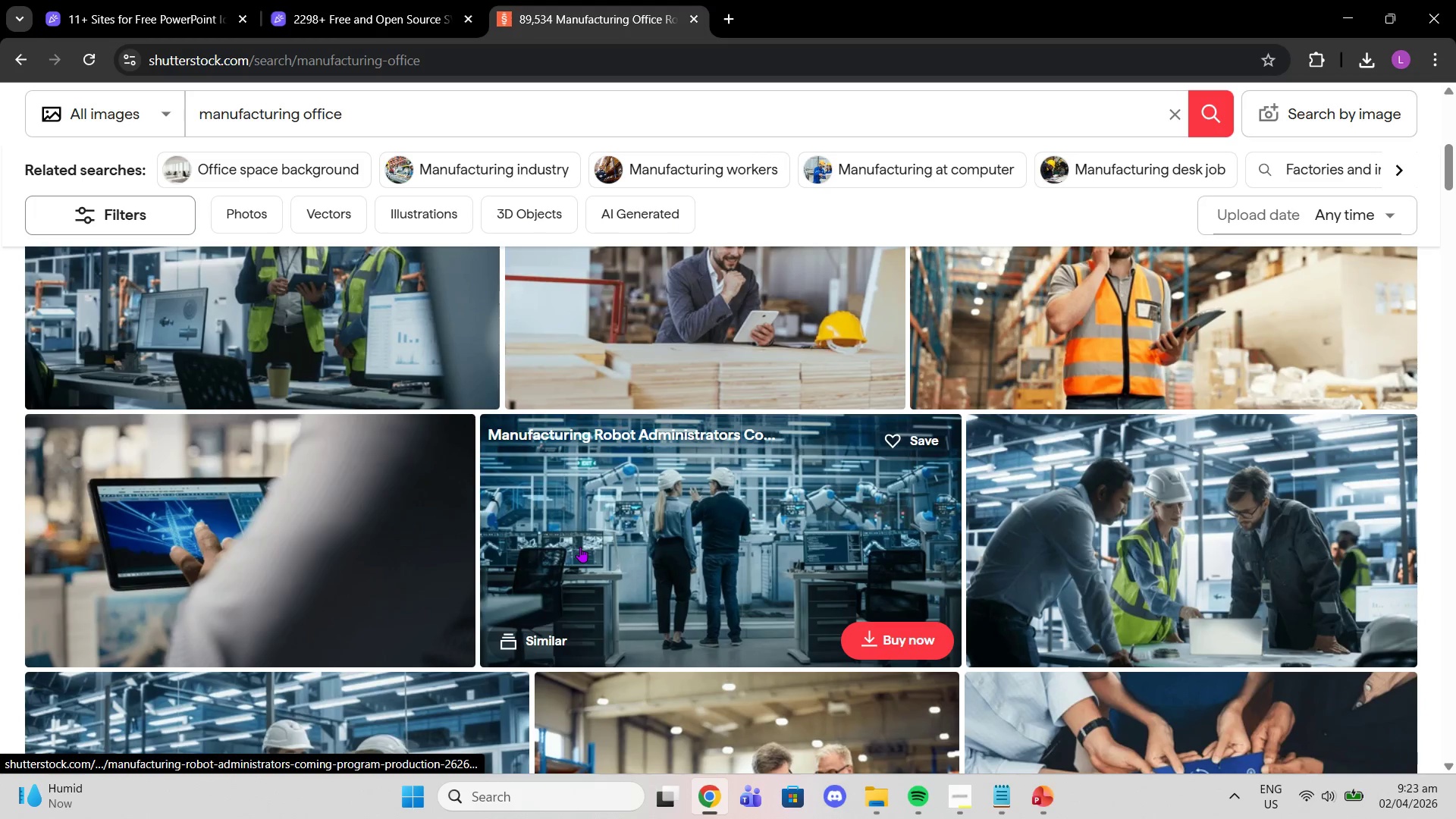 
left_click([580, 547])
 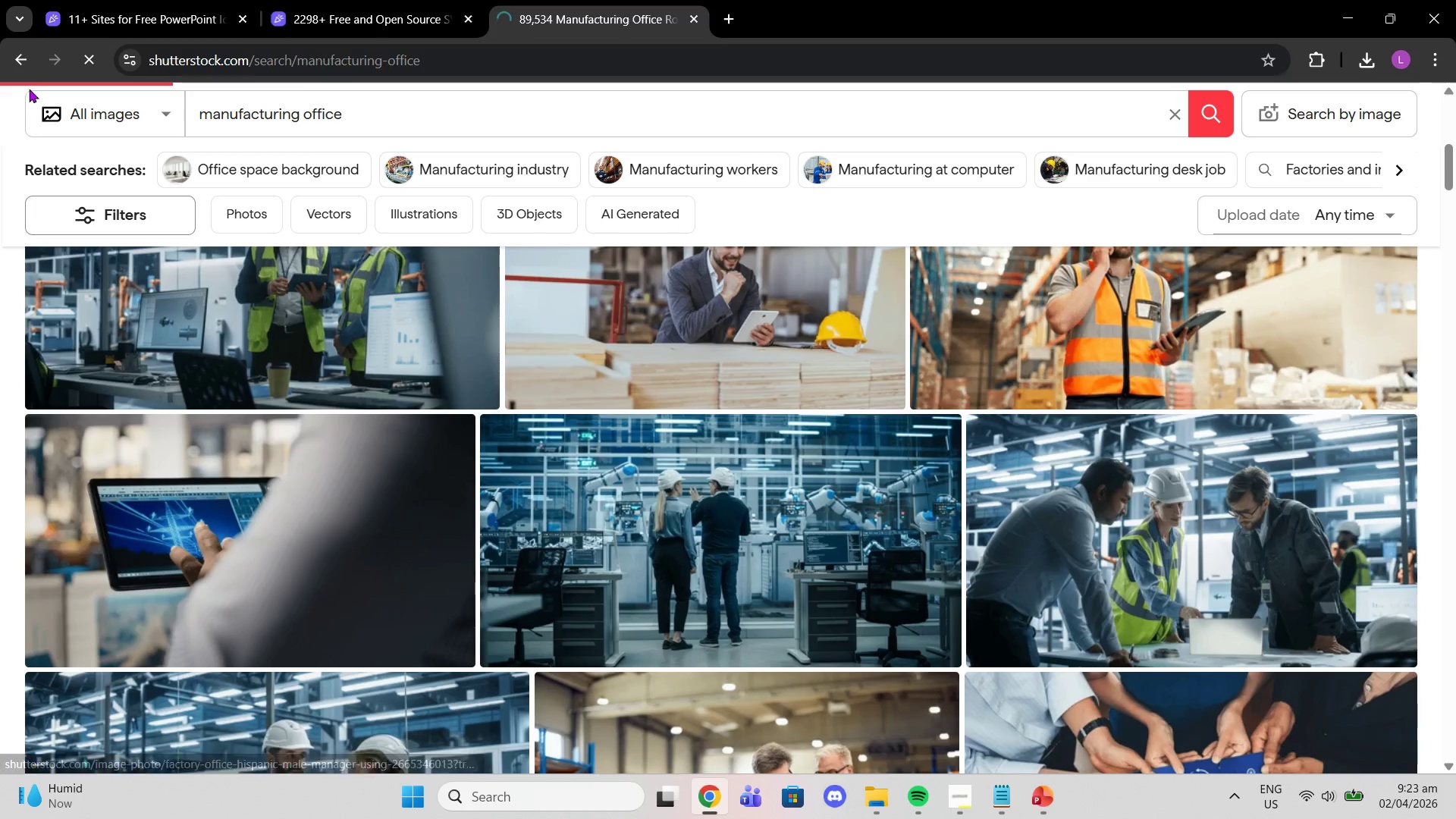 
left_click([29, 67])
 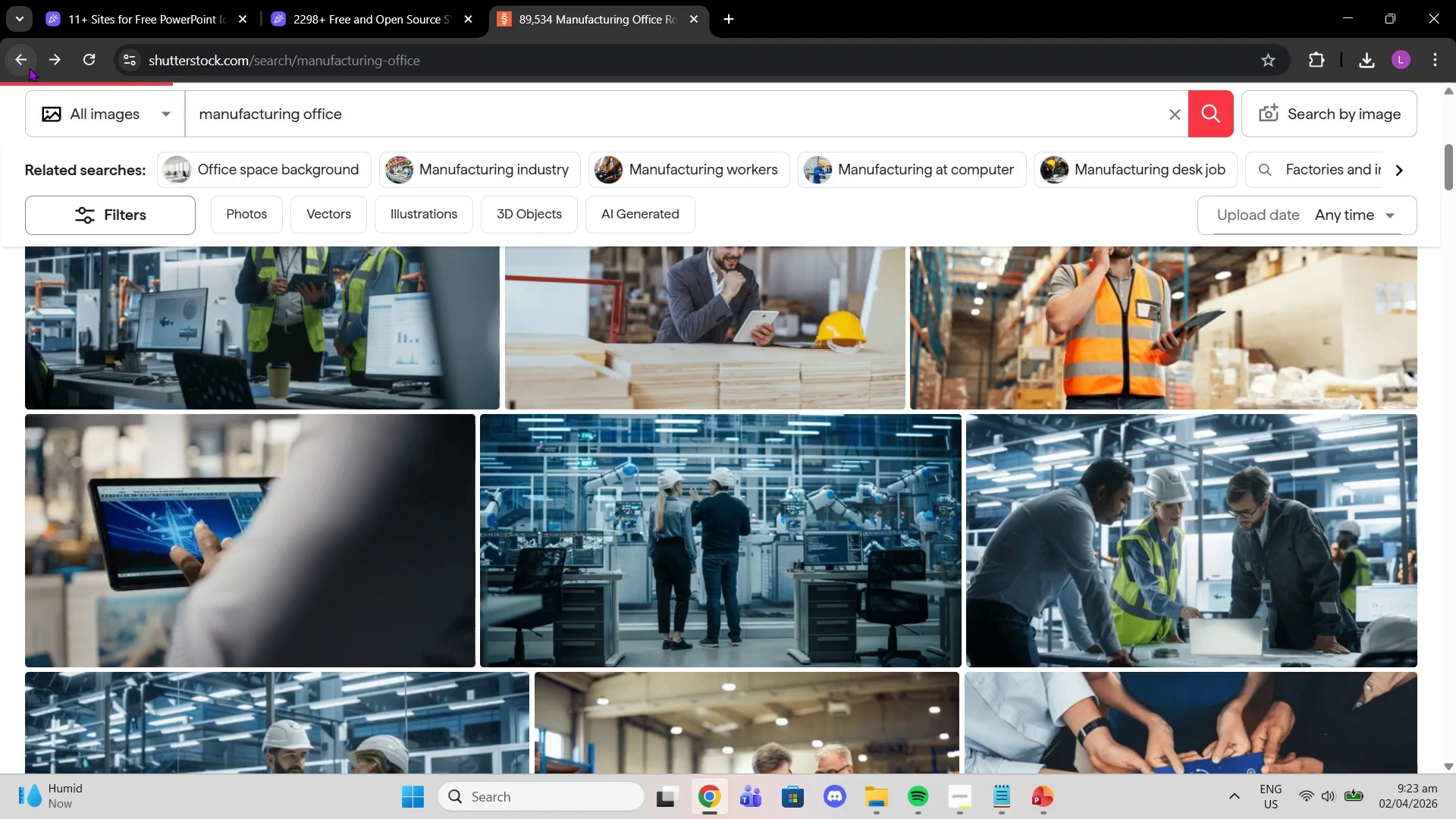 
left_click([29, 67])
 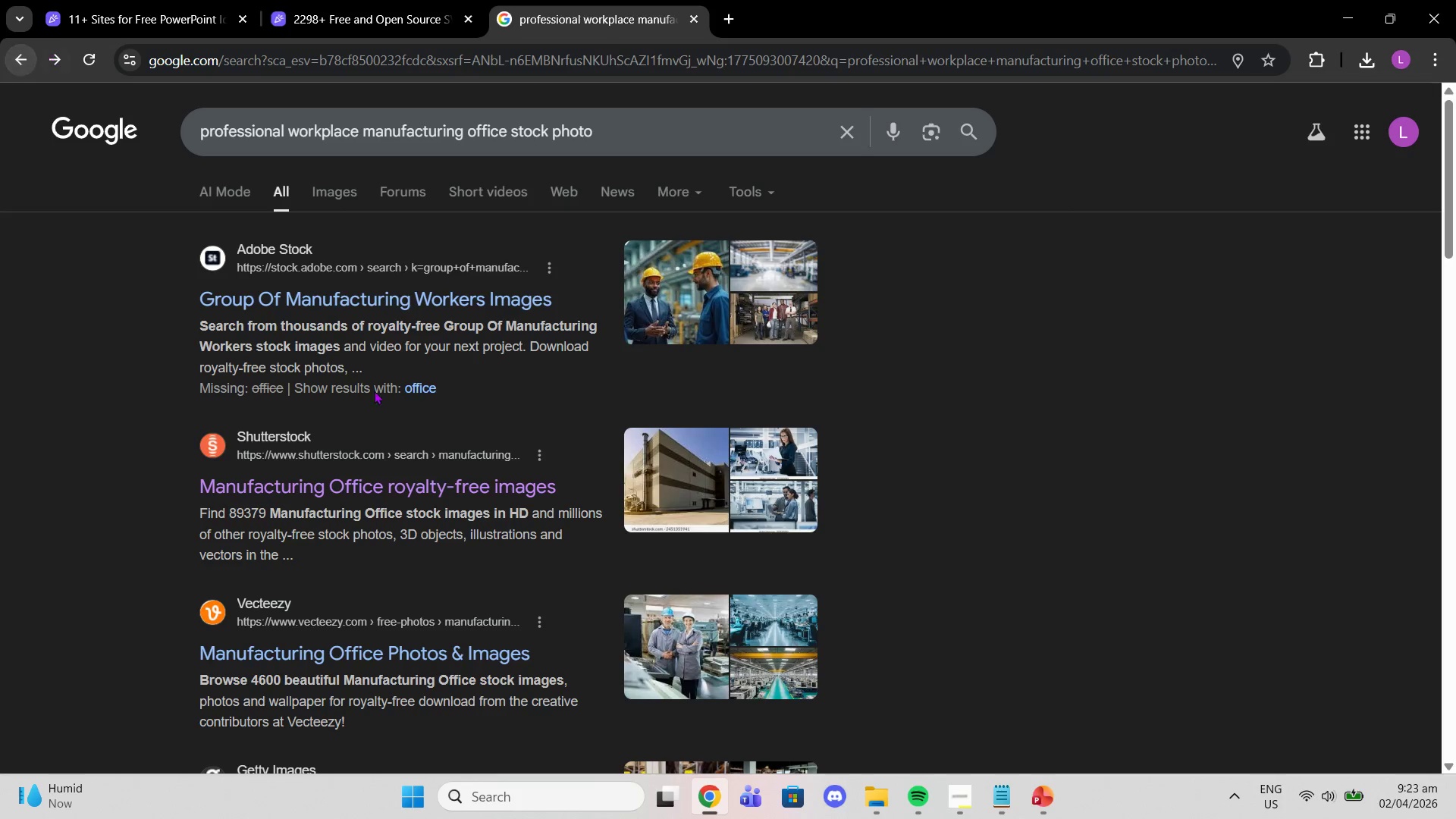 
scroll: coordinate [507, 503], scroll_direction: down, amount: 10.0
 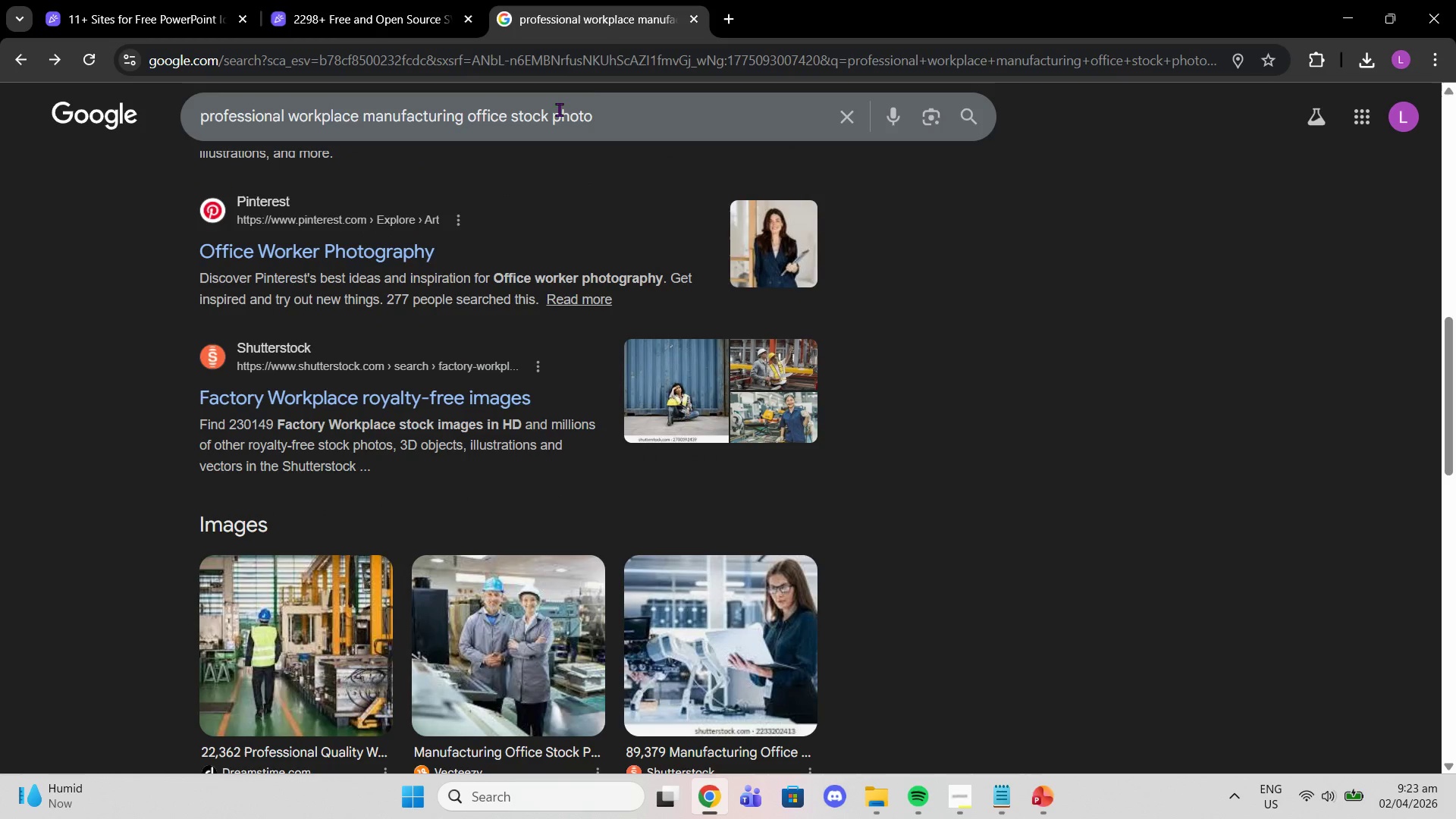 
left_click([614, 118])
 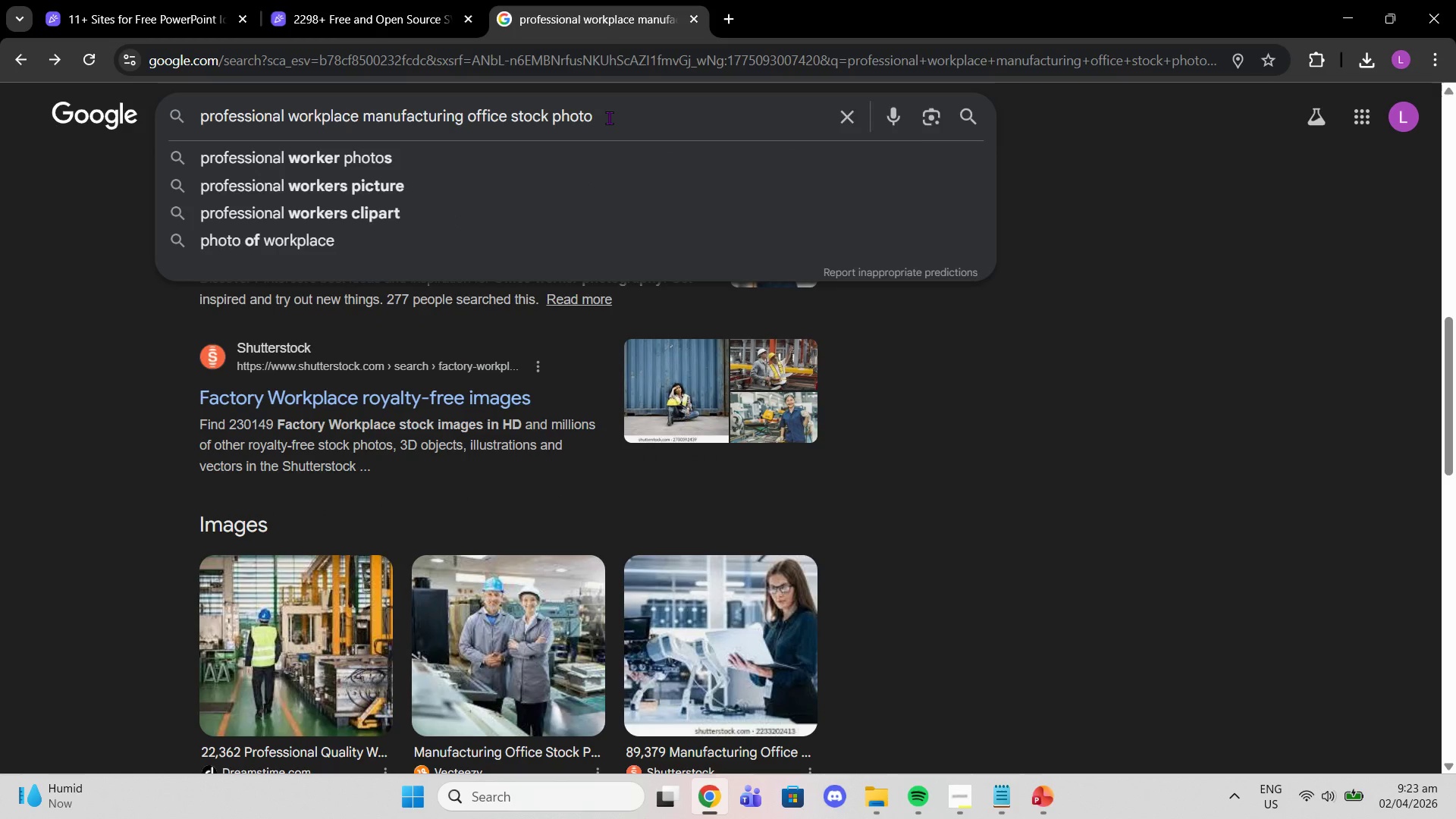 
type( free)
 